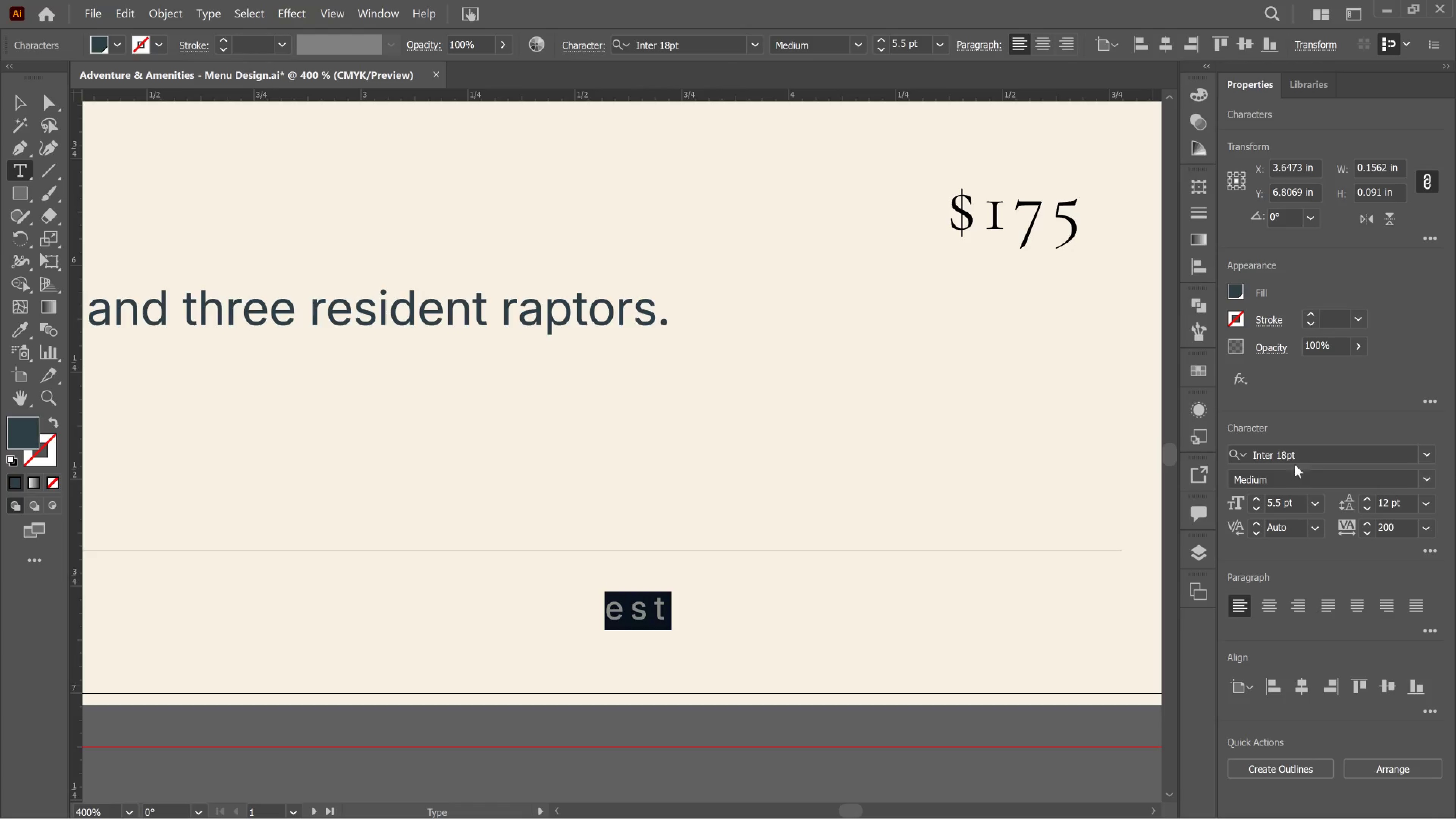 
left_click([1304, 457])
 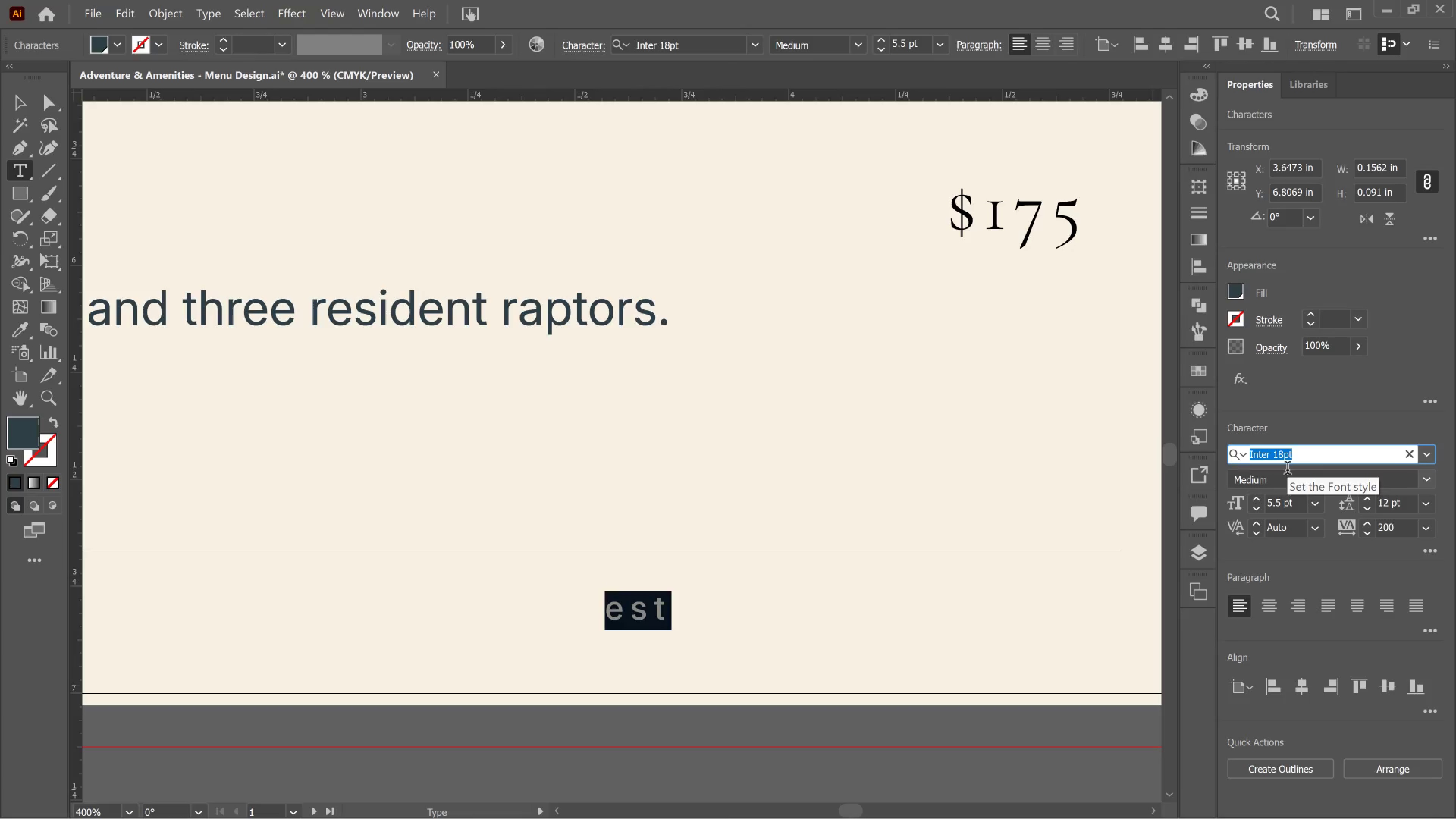 
type(carm)
key(Backspace)
key(Backspace)
key(Backspace)
type(orm)
 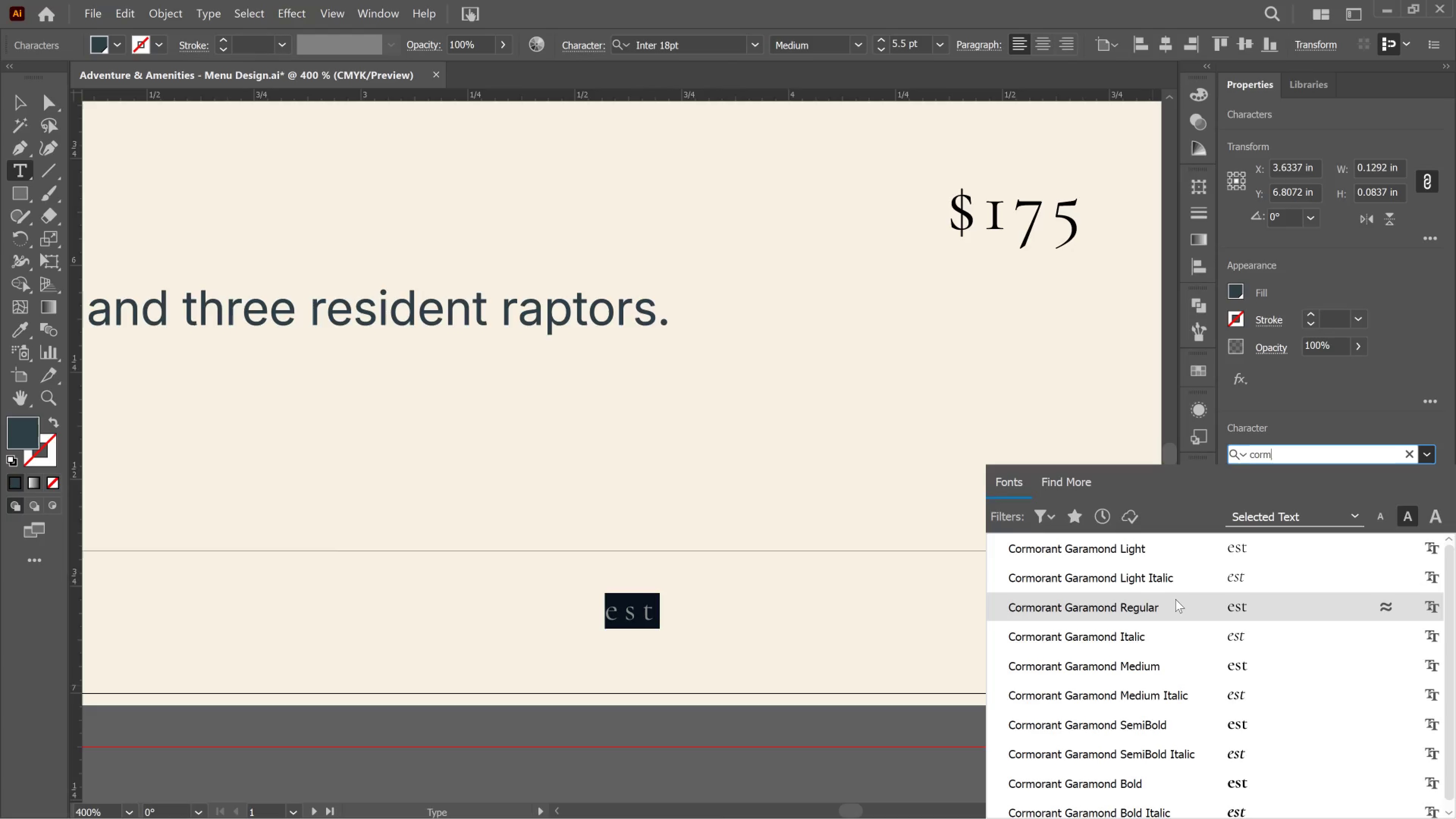 
wait(9.23)
 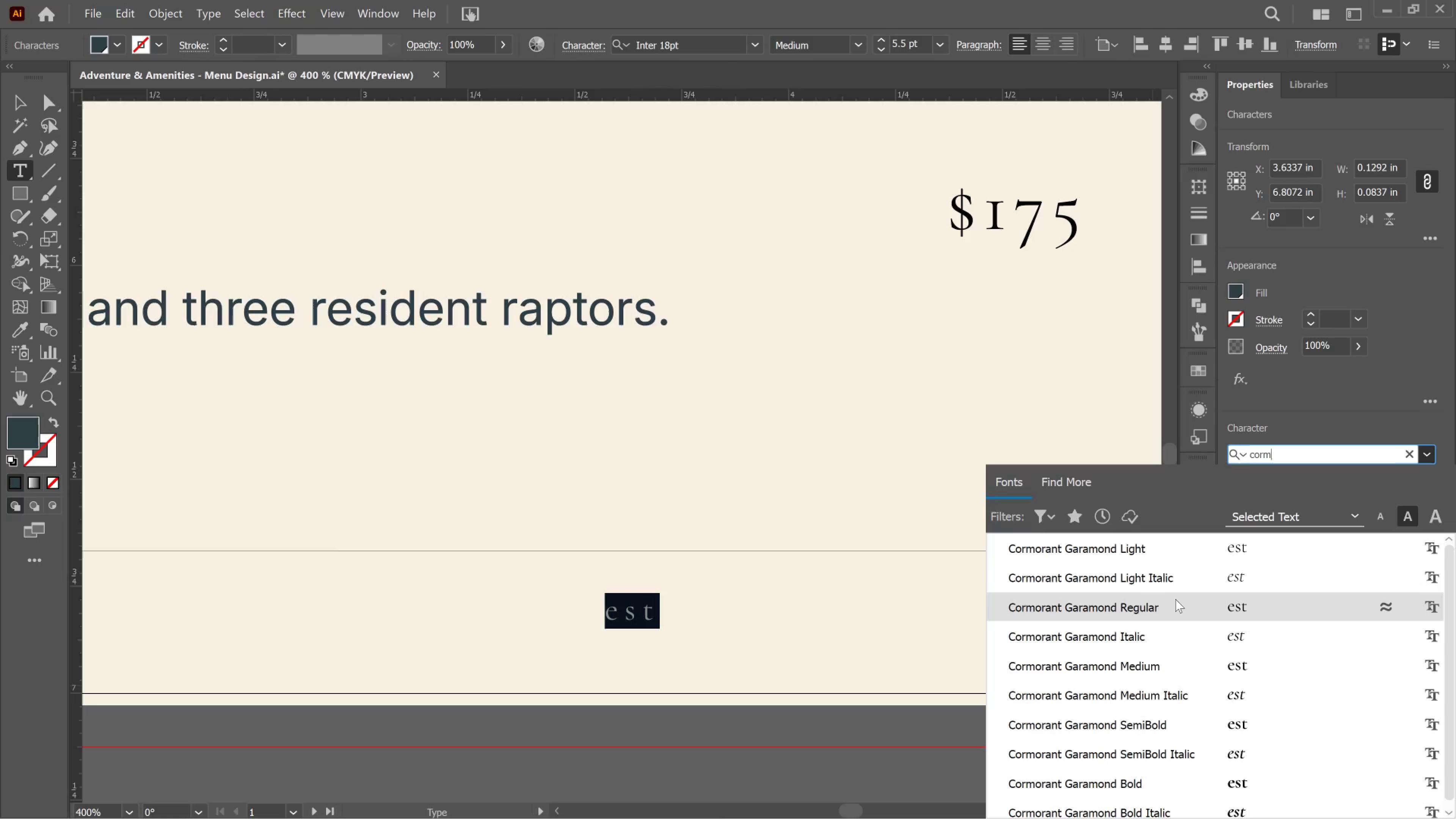 
left_click([1175, 599])
 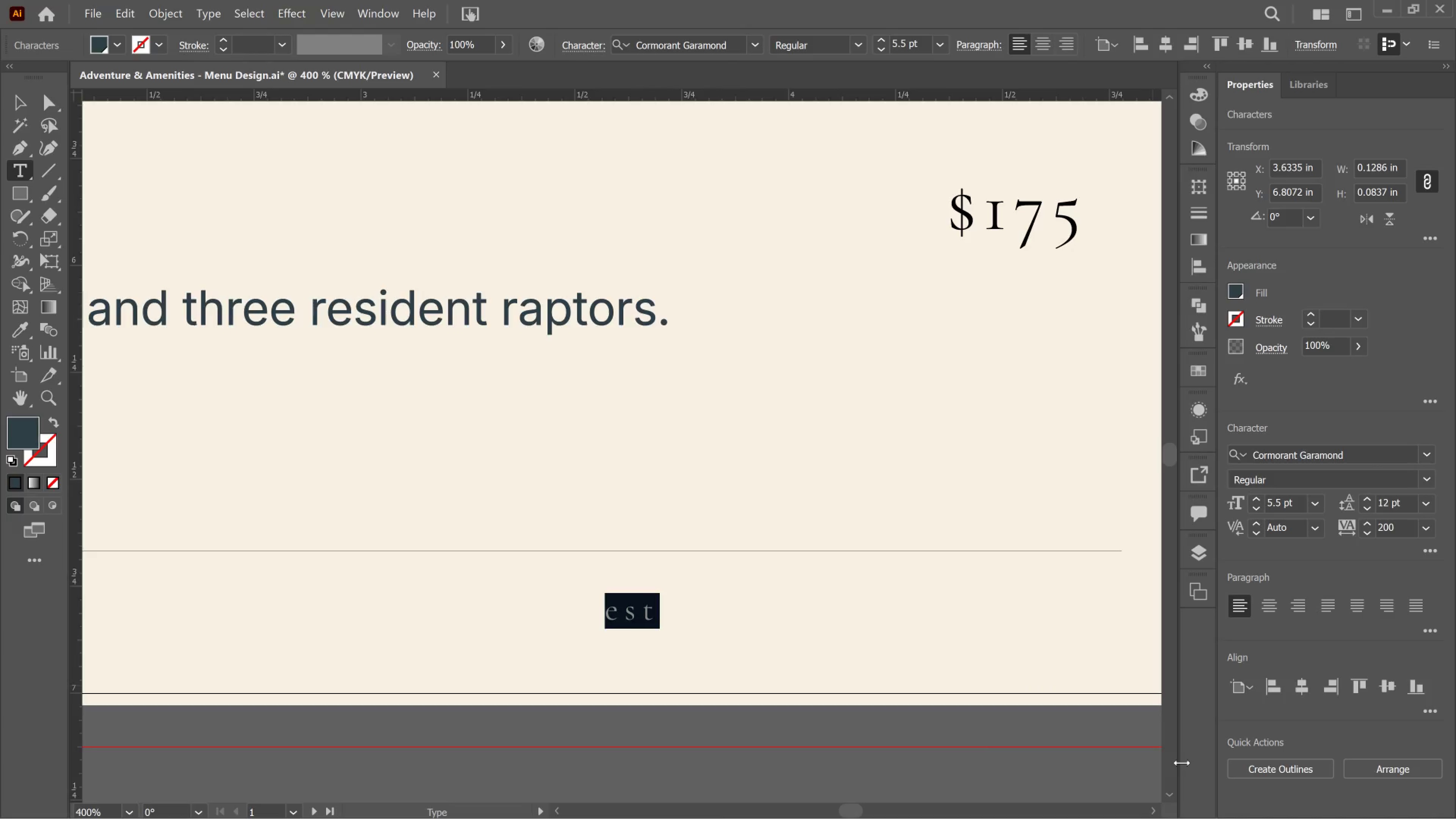 
wait(10.34)
 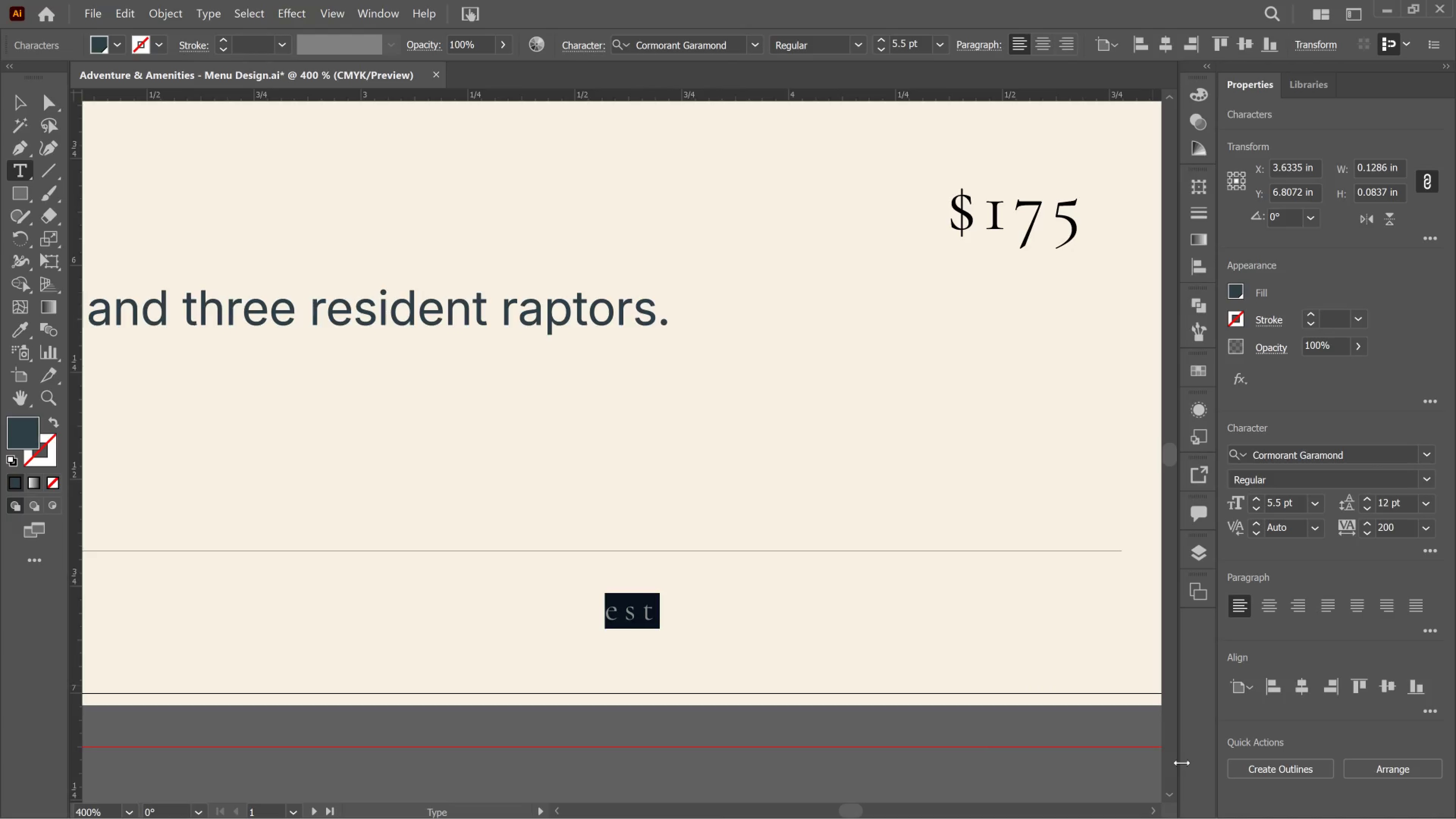 
left_click([24, 113])
 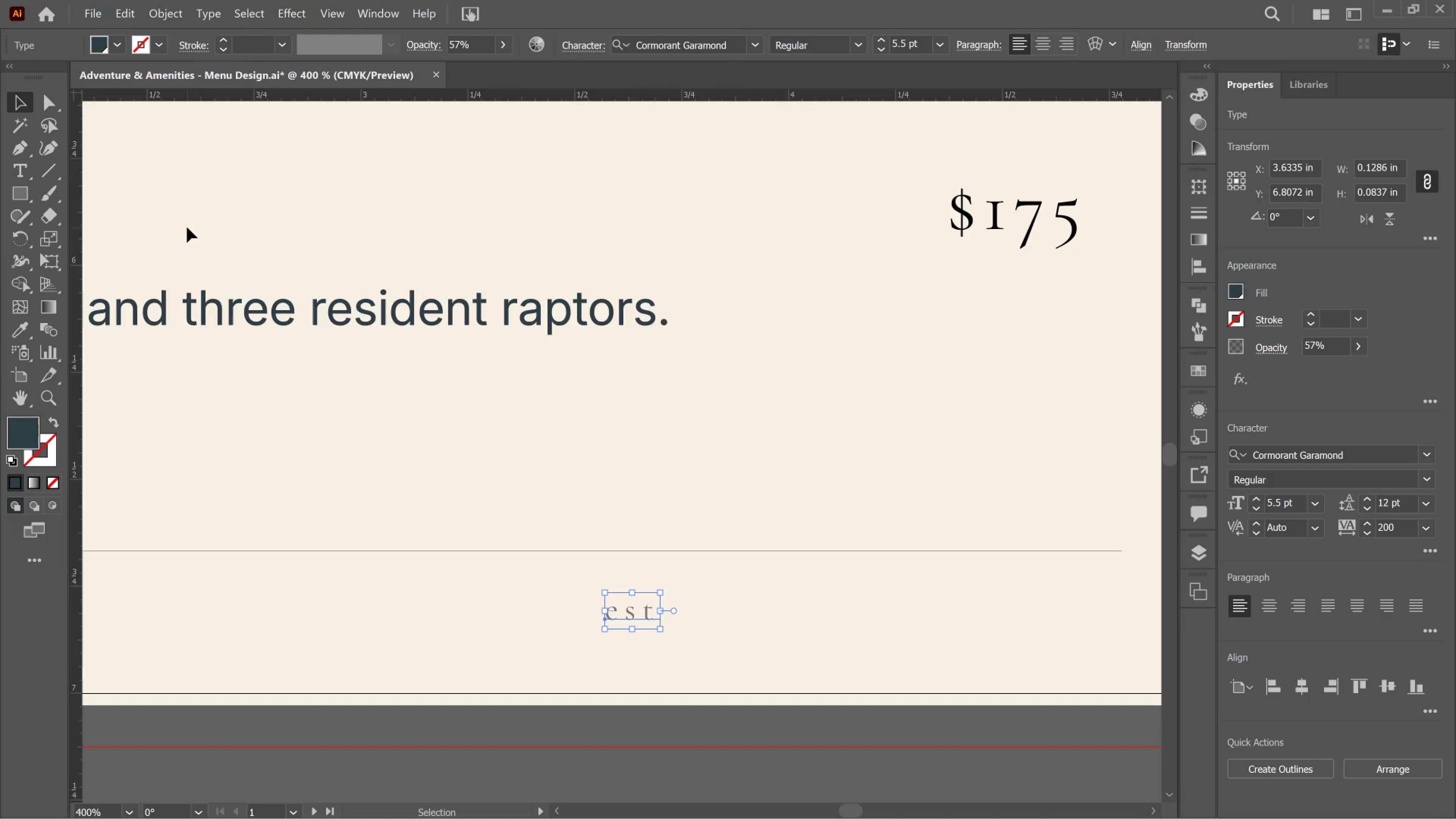 
key(Delete)
 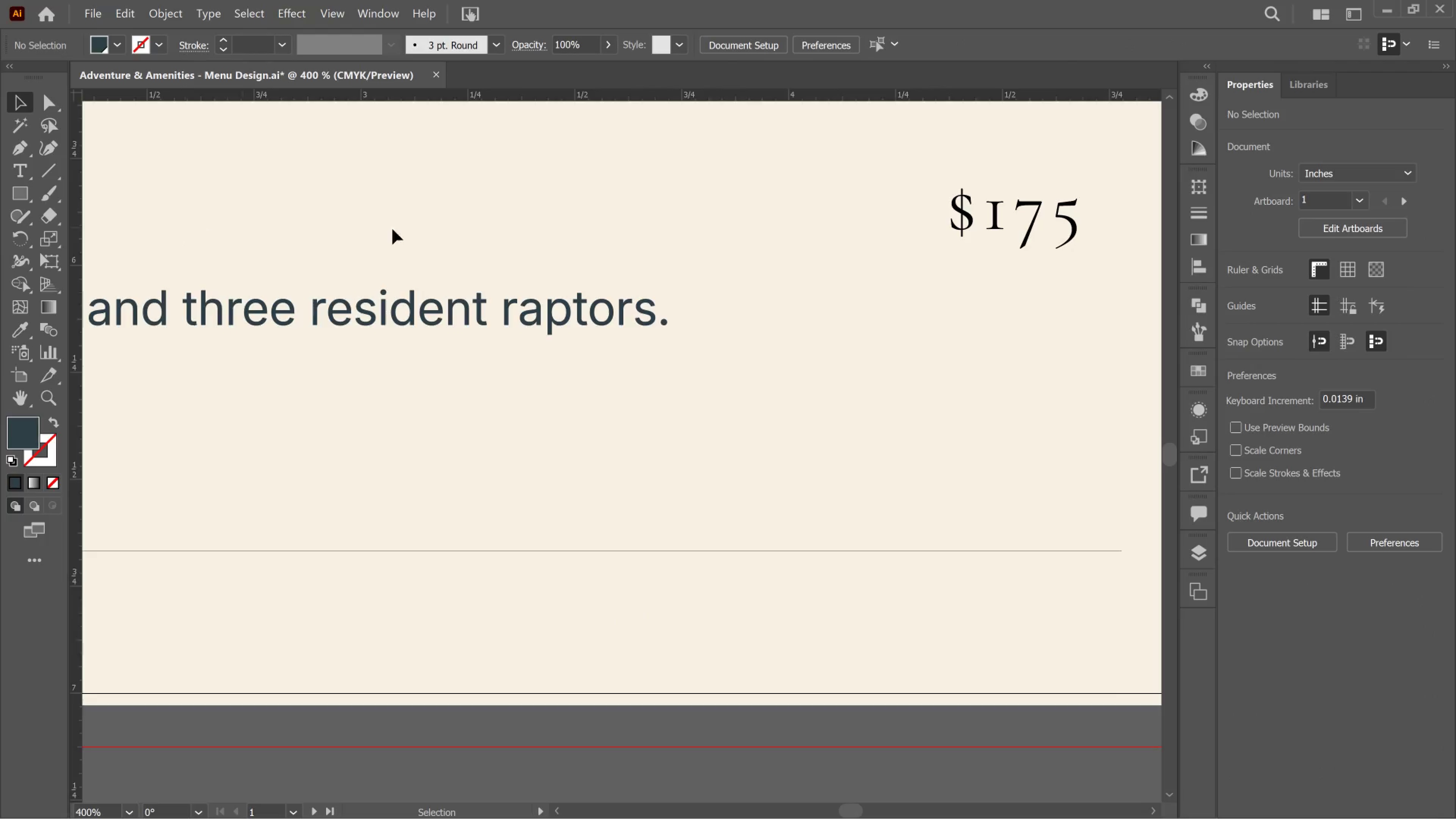 
hold_key(key=AltLeft, duration=0.67)
scroll: coordinate [492, 232], scroll_direction: down, amount: 5.0
 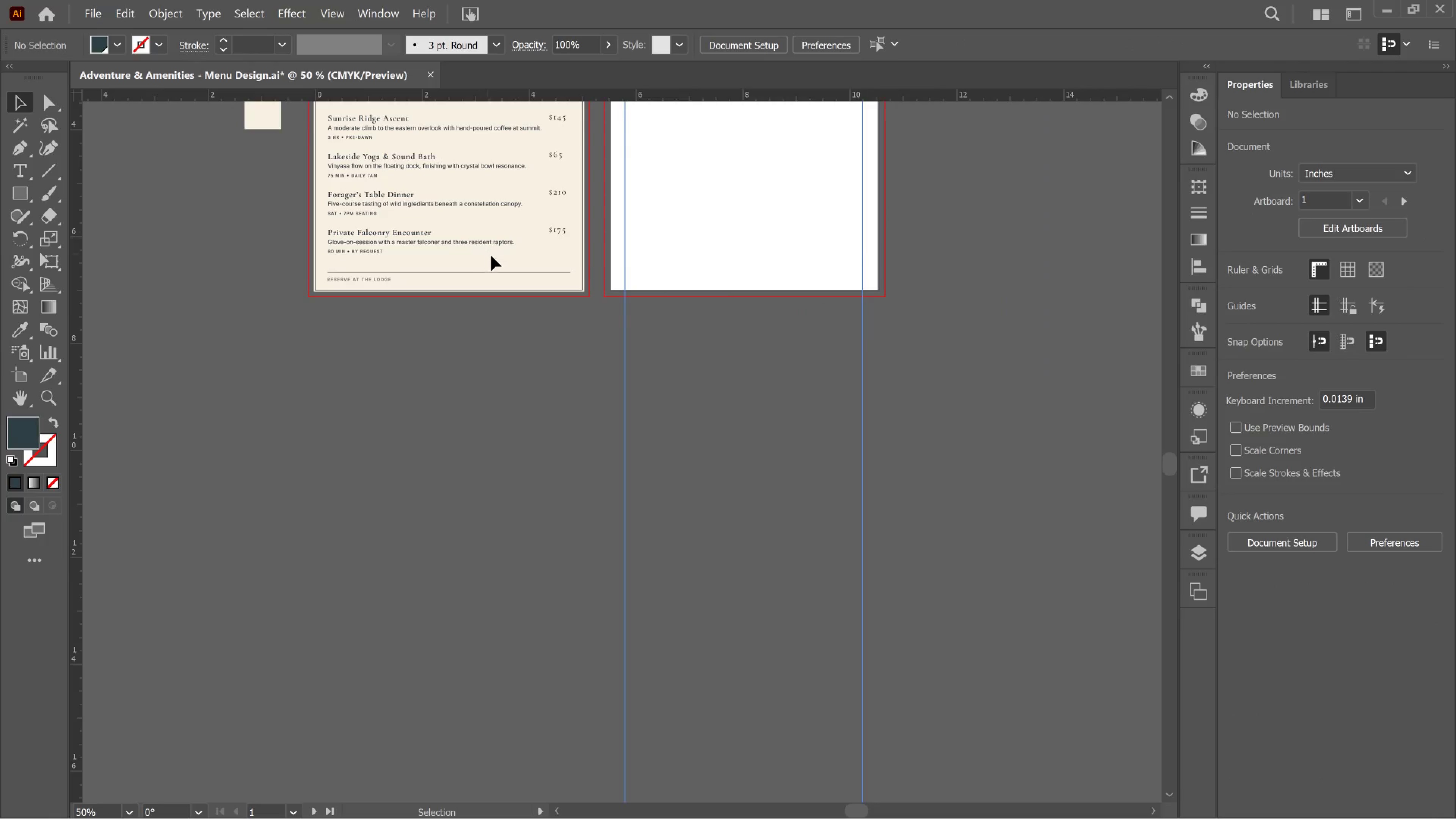 
scroll: coordinate [516, 264], scroll_direction: up, amount: 8.0
 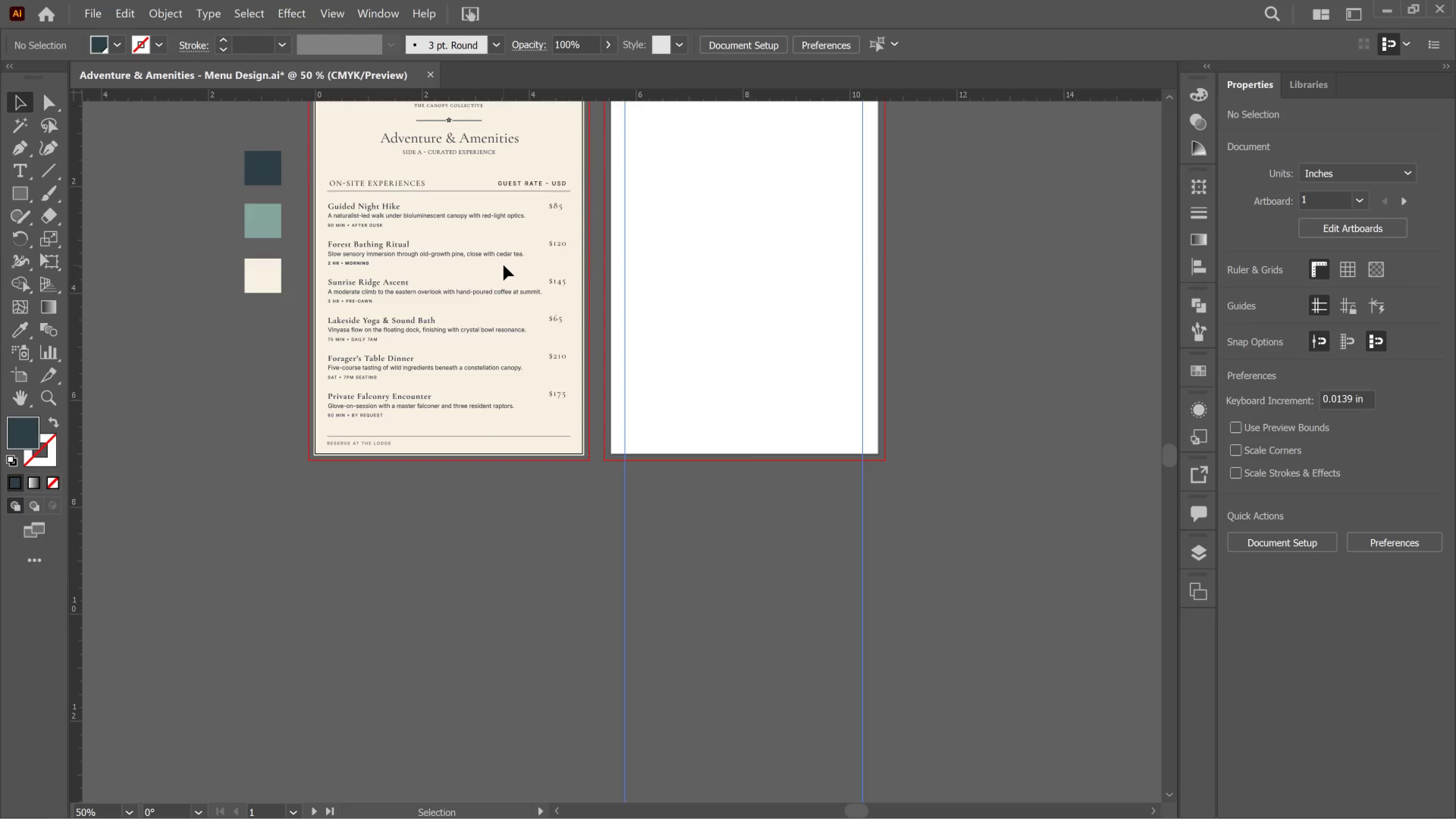 
wait(8.34)
 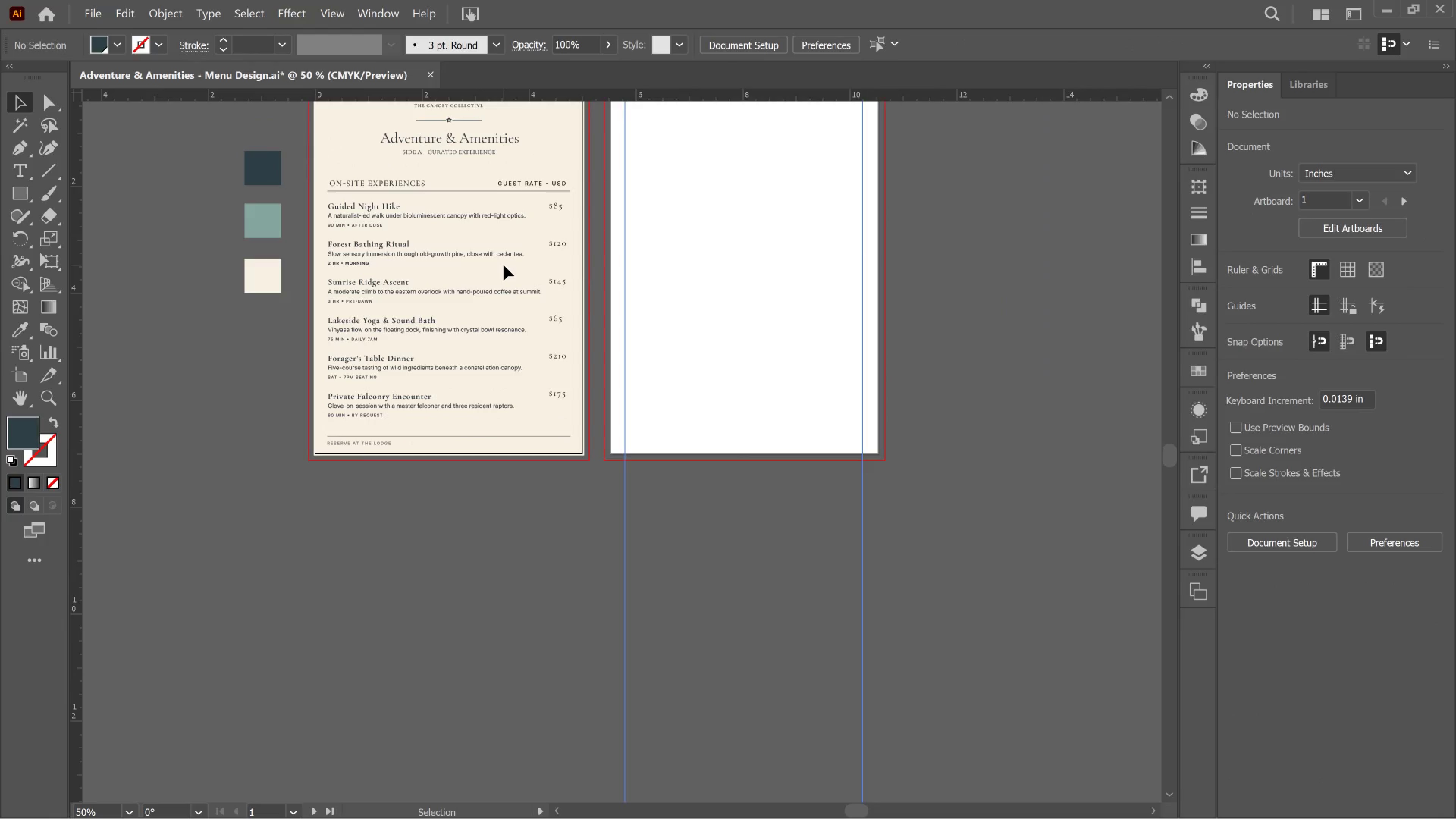 
scroll: coordinate [507, 257], scroll_direction: up, amount: 3.0
 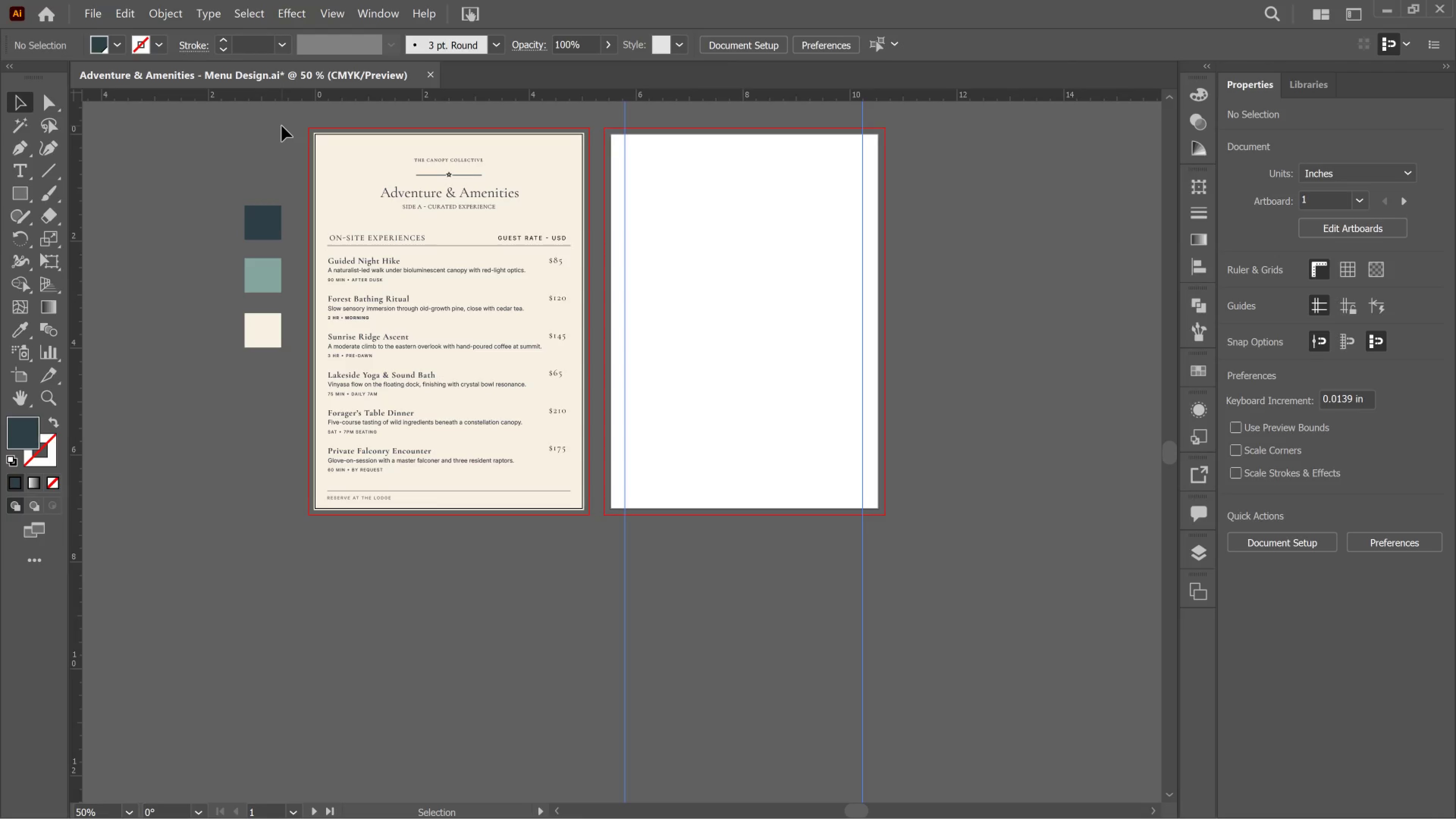 
left_click_drag(start_coordinate=[282, 126], to_coordinate=[433, 456])
 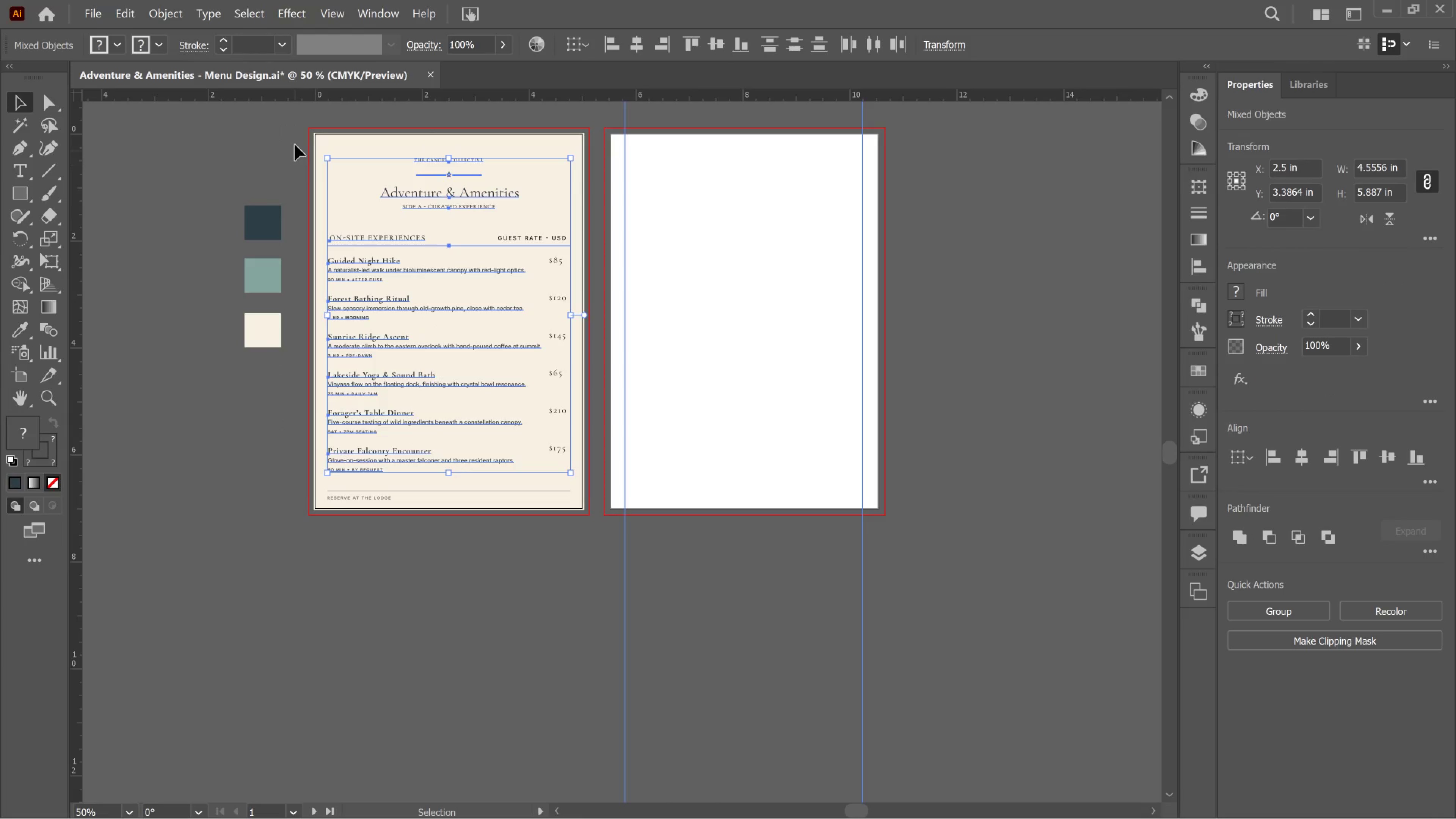 
left_click([293, 139])
 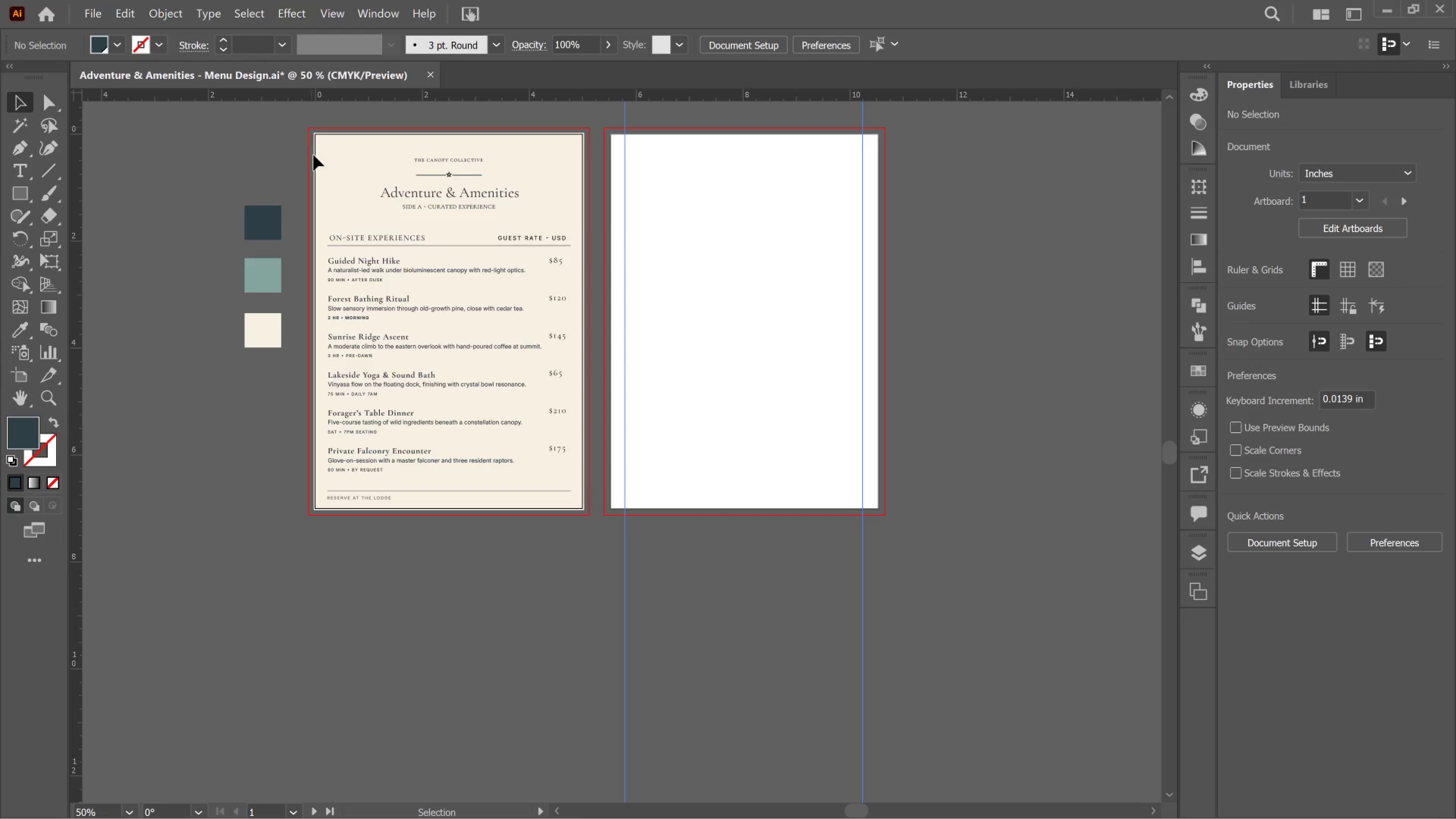 
left_click([351, 264])
 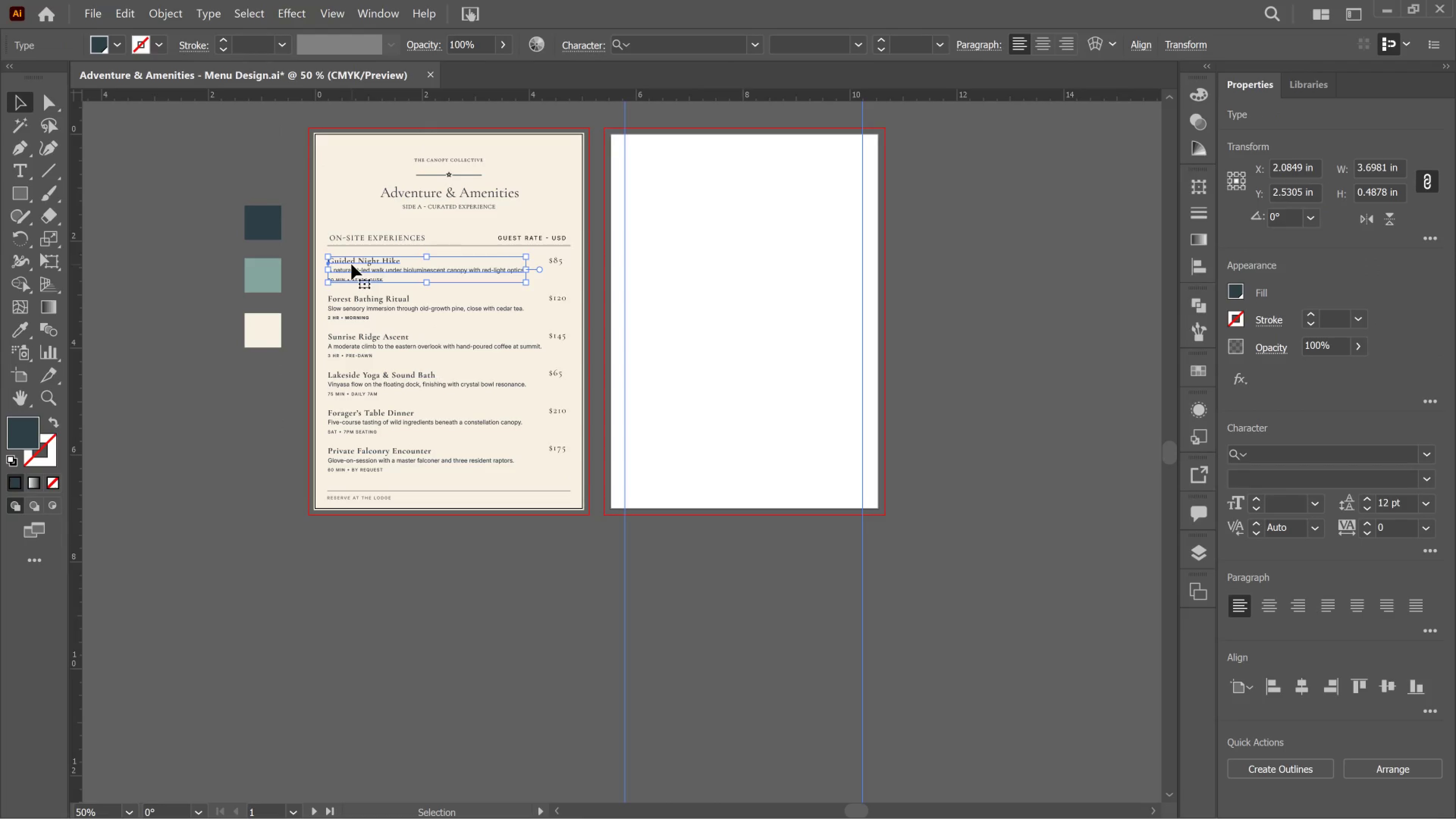 
wait(11.25)
 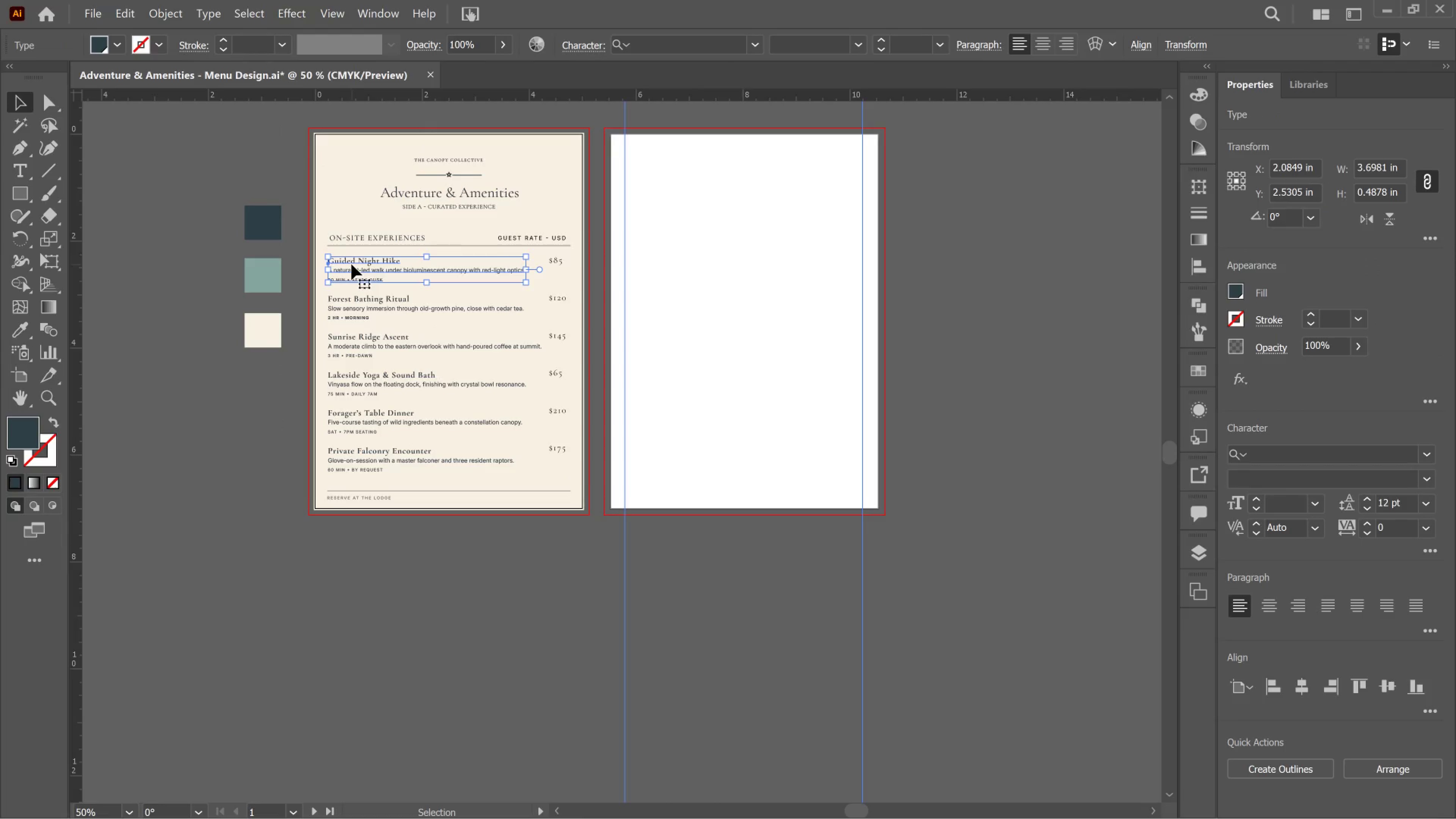 
left_click_drag(start_coordinate=[334, 111], to_coordinate=[554, 529])
 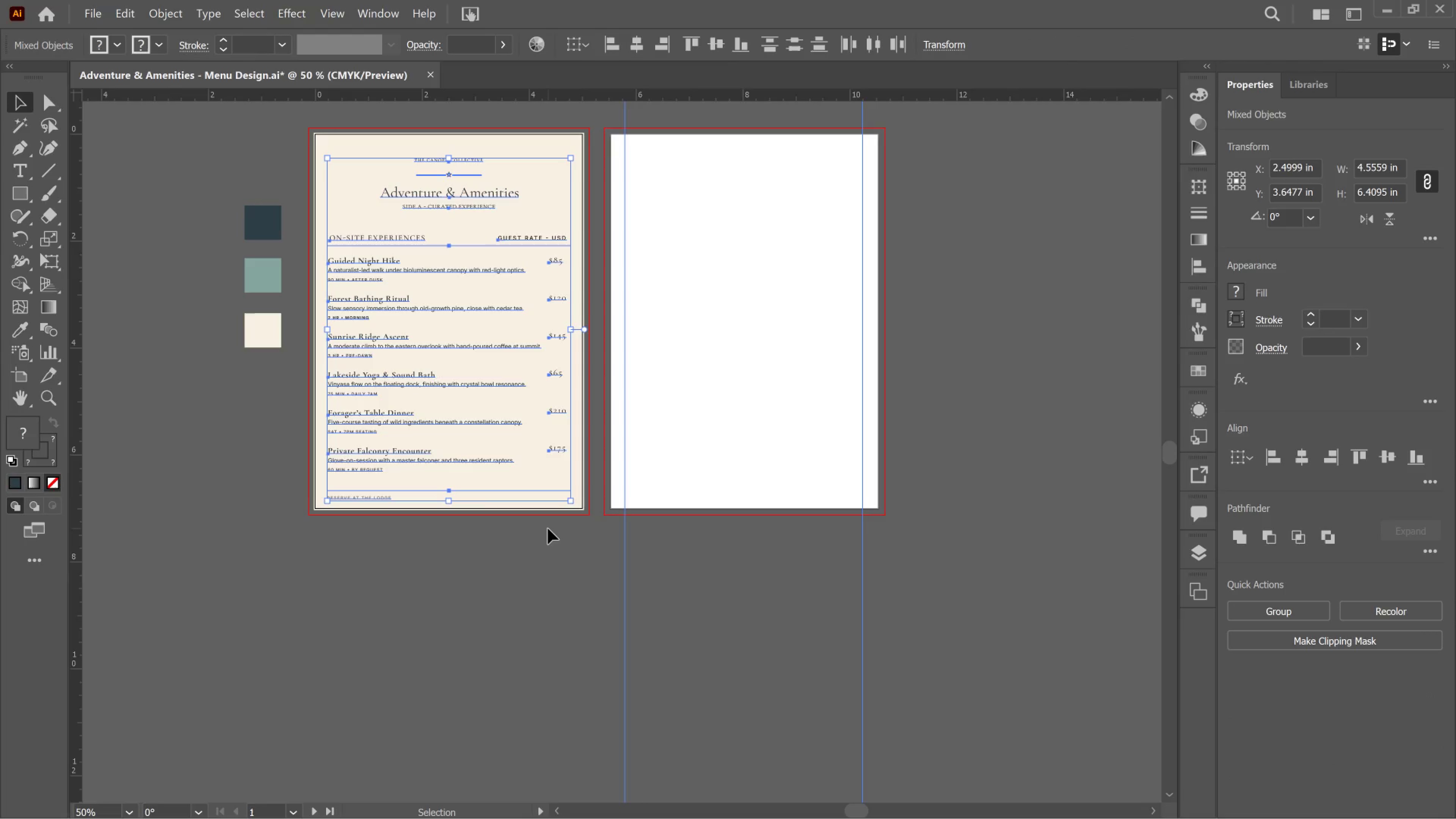 
left_click([263, 145])
 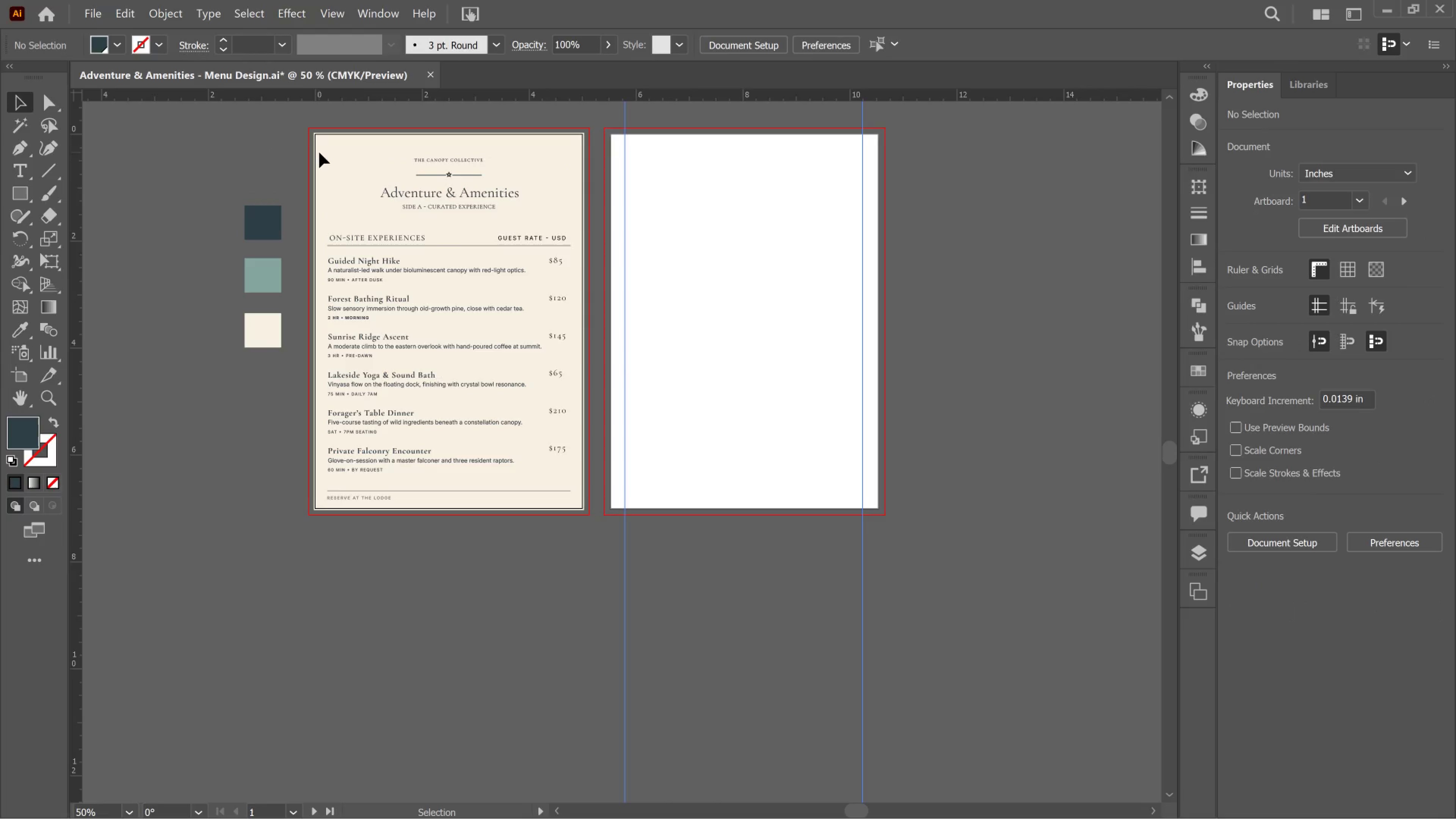 
left_click_drag(start_coordinate=[319, 152], to_coordinate=[566, 251])
 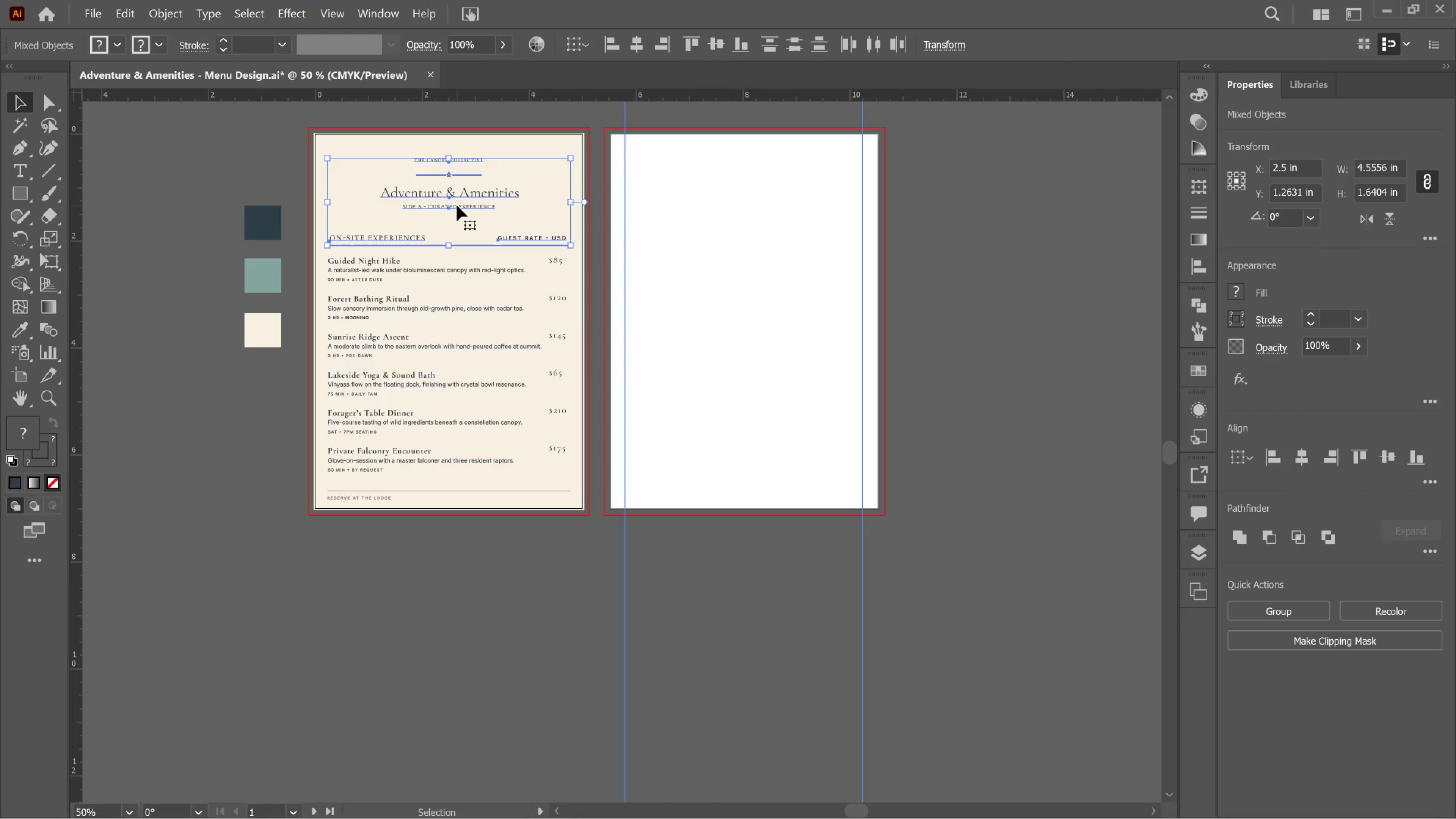 
hold_key(key=AltLeft, duration=17.8)
left_click_drag(start_coordinate=[457, 206], to_coordinate=[751, 190])
 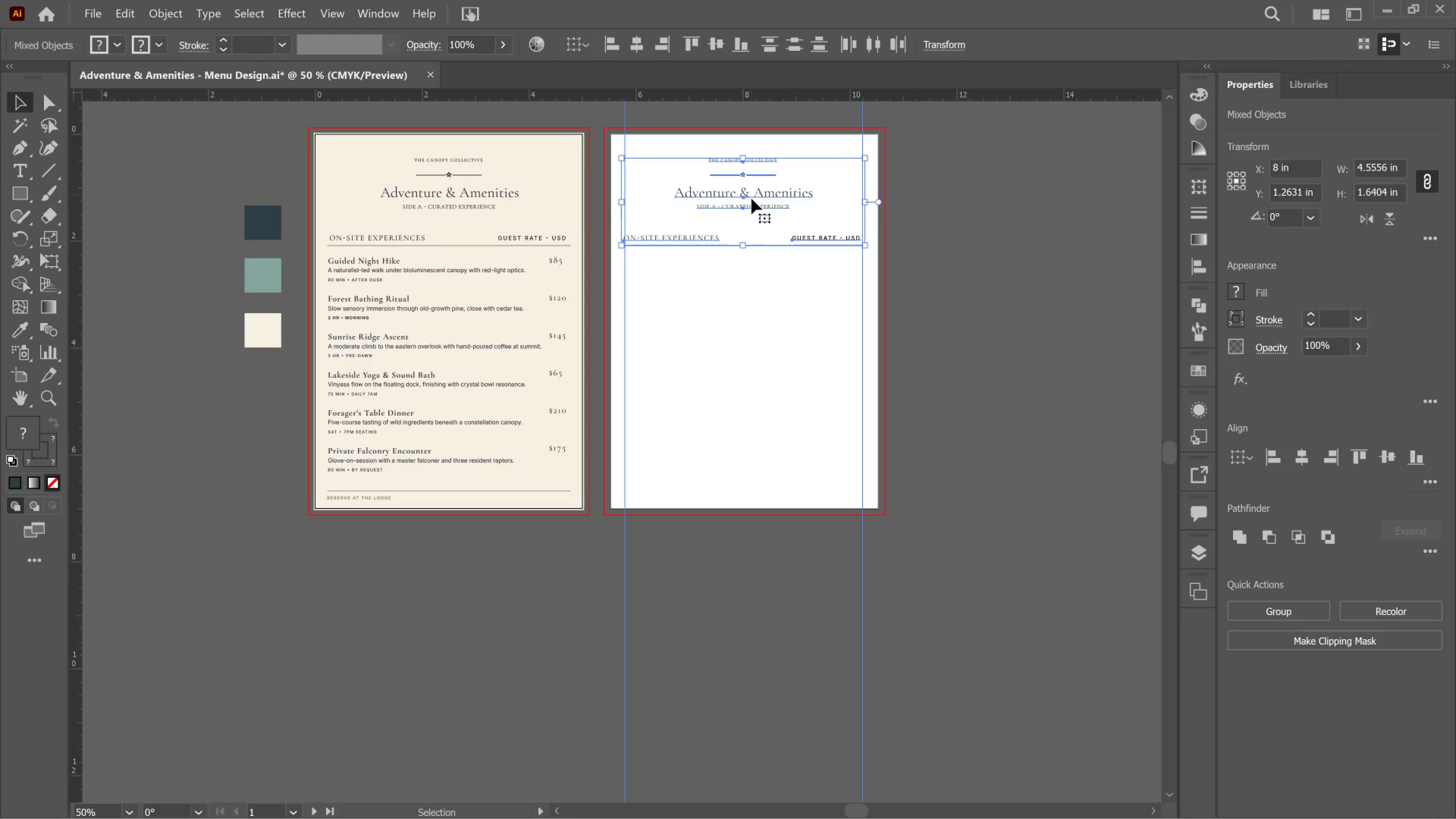 
hold_key(key=ShiftLeft, duration=16.69)
 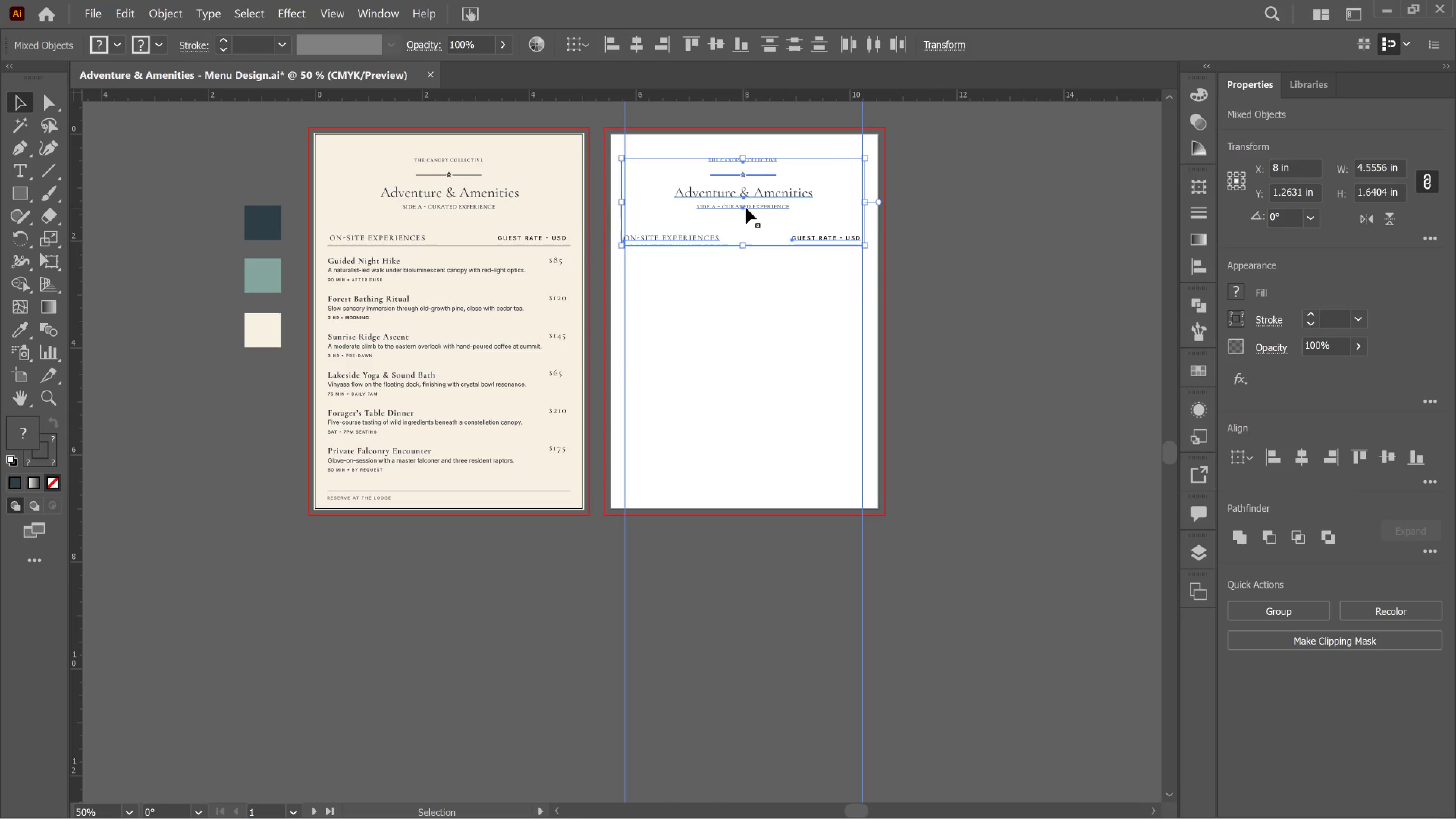 
hold_key(key=AltLeft, duration=0.34)
 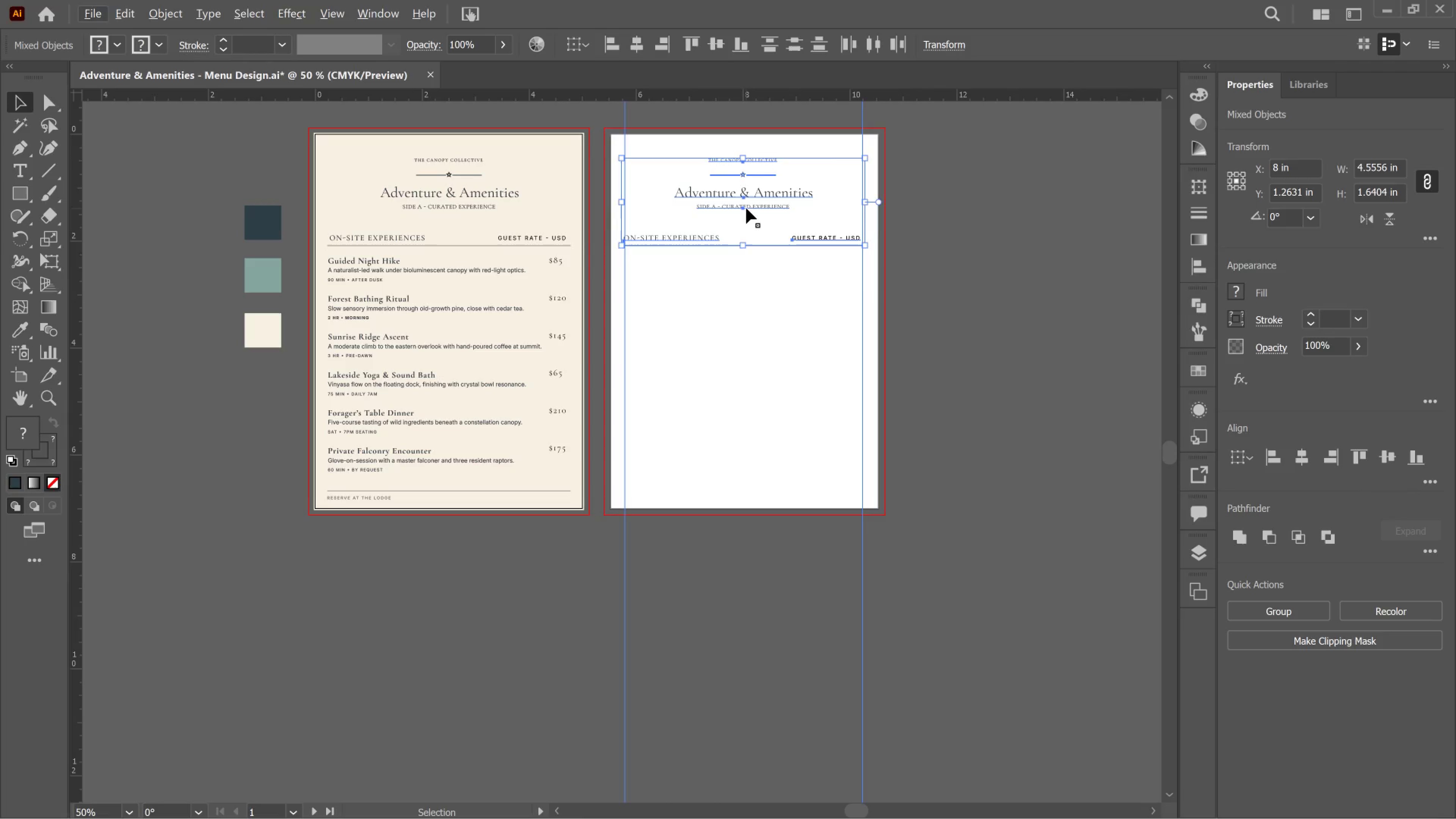 
key(ArrowRight)
 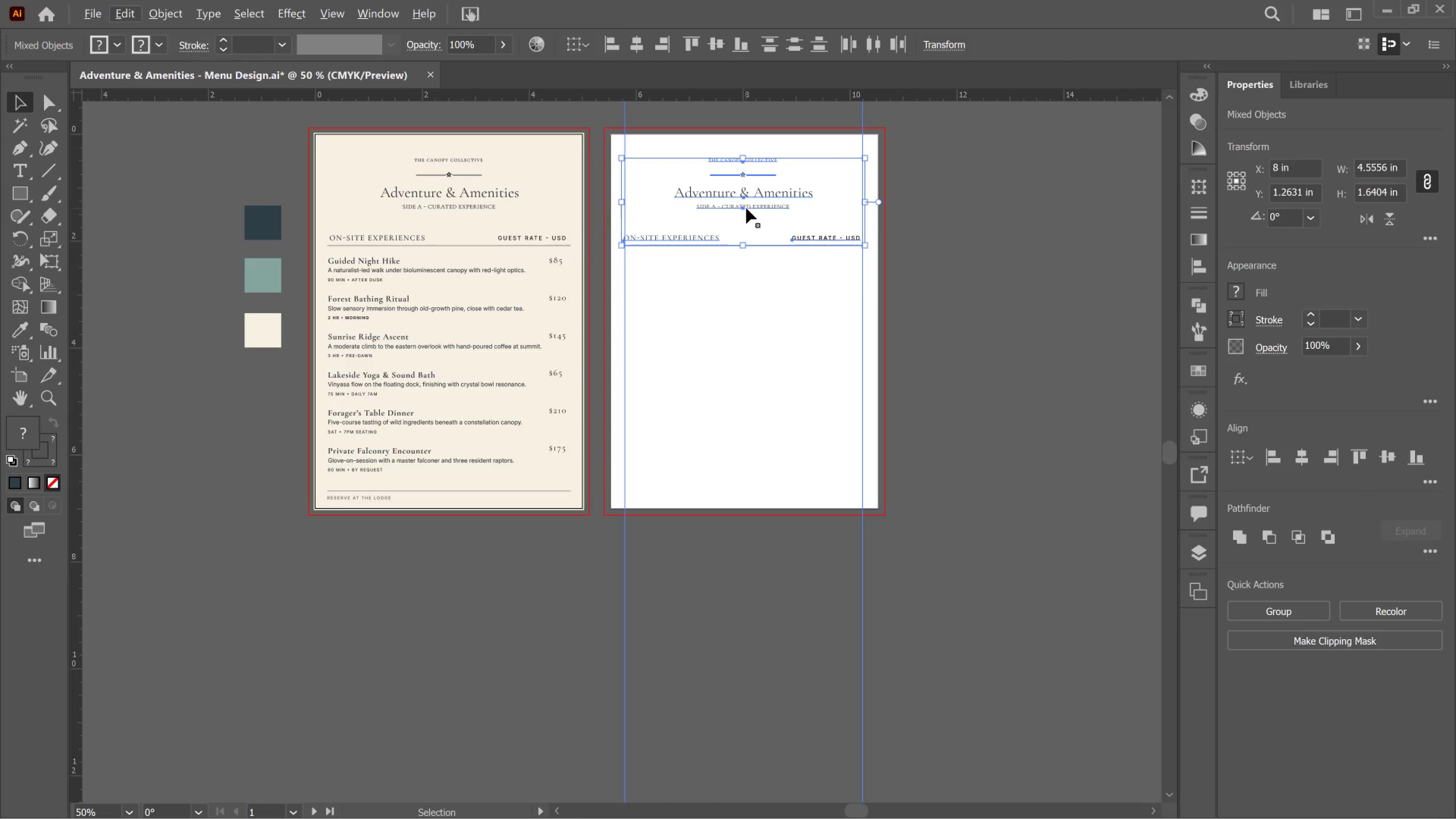 
key(ArrowRight)
 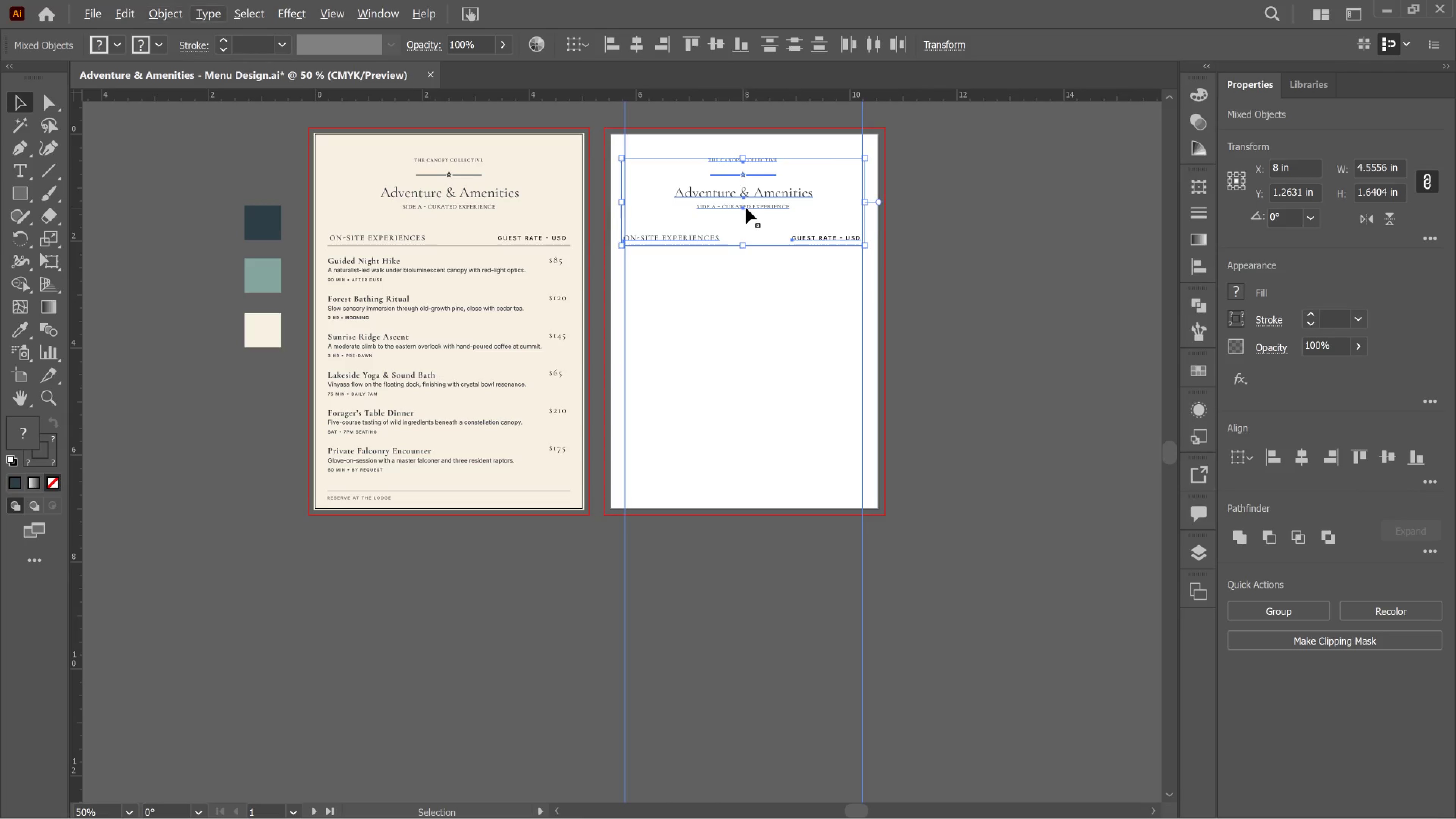 
key(ArrowRight)
 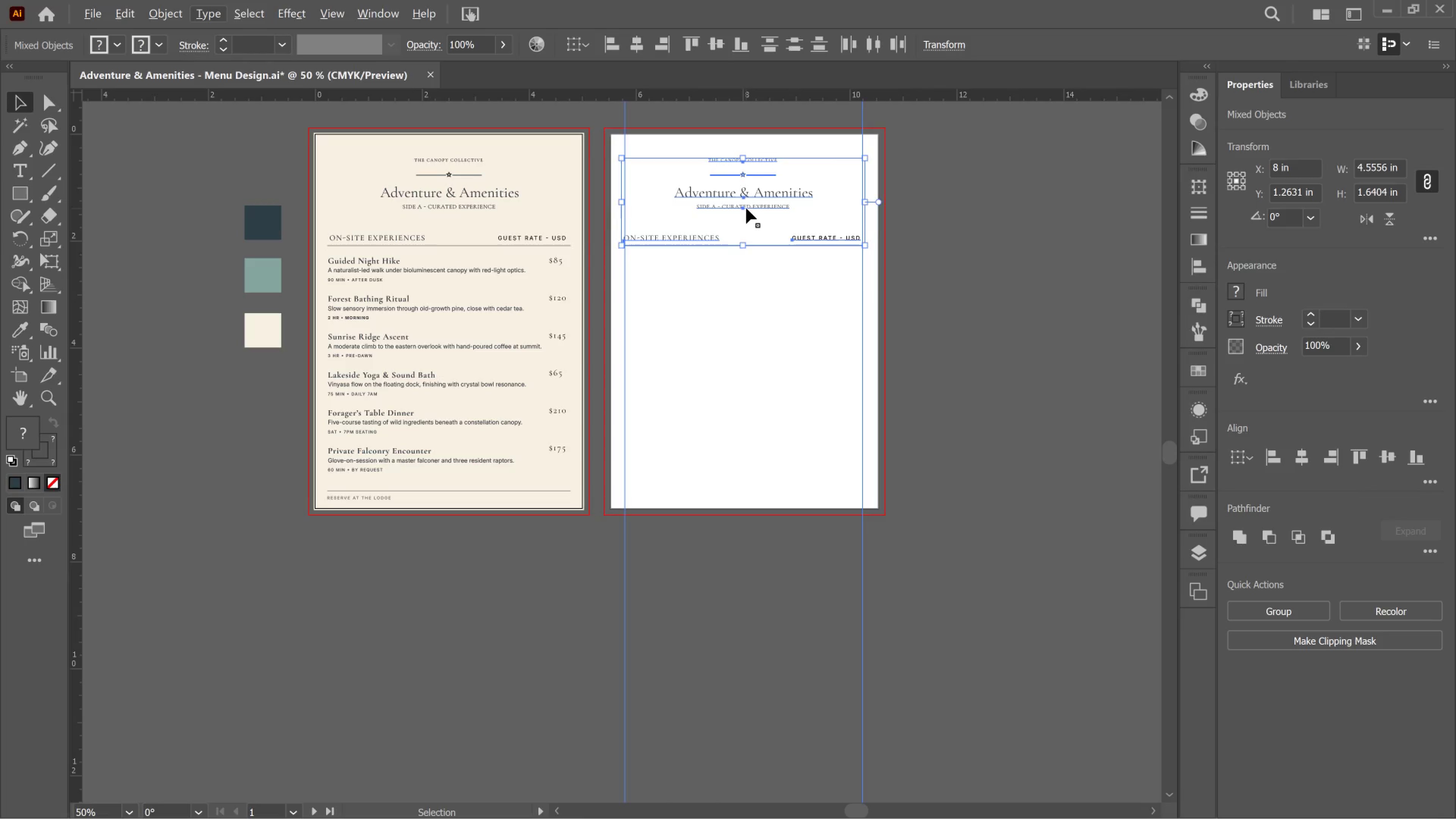 
key(ArrowRight)
 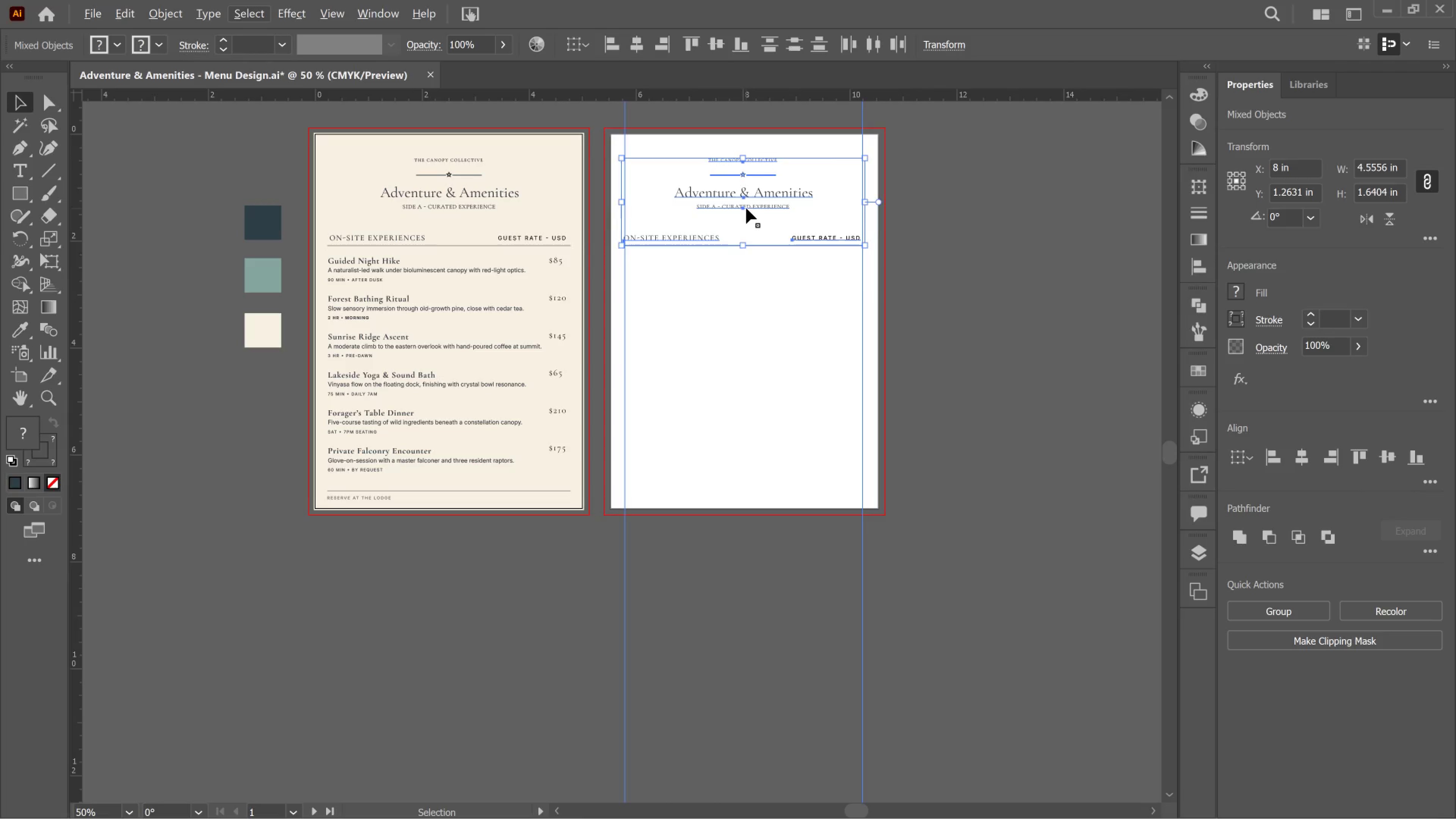 
key(ArrowRight)
 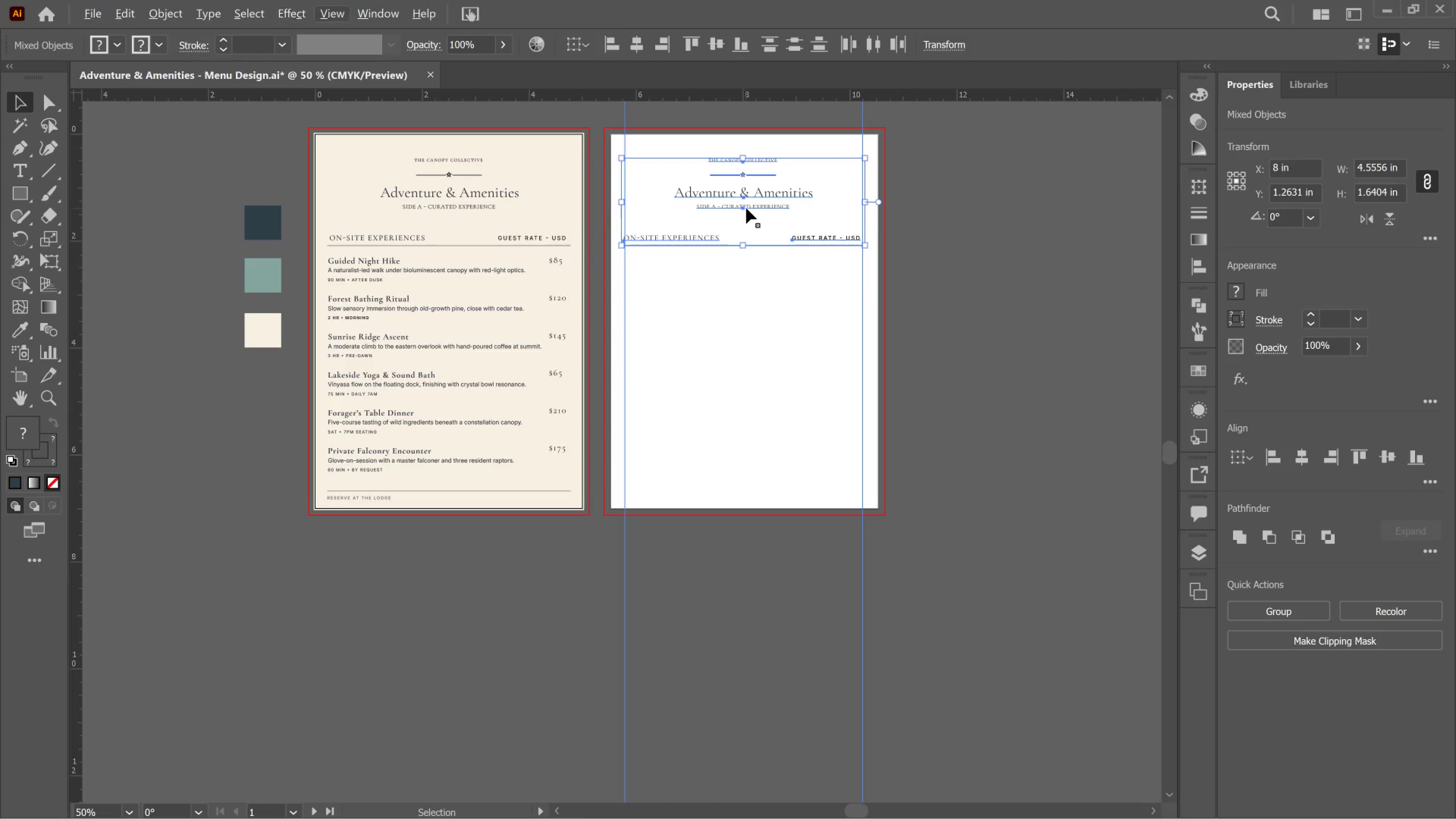 
key(ArrowRight)
 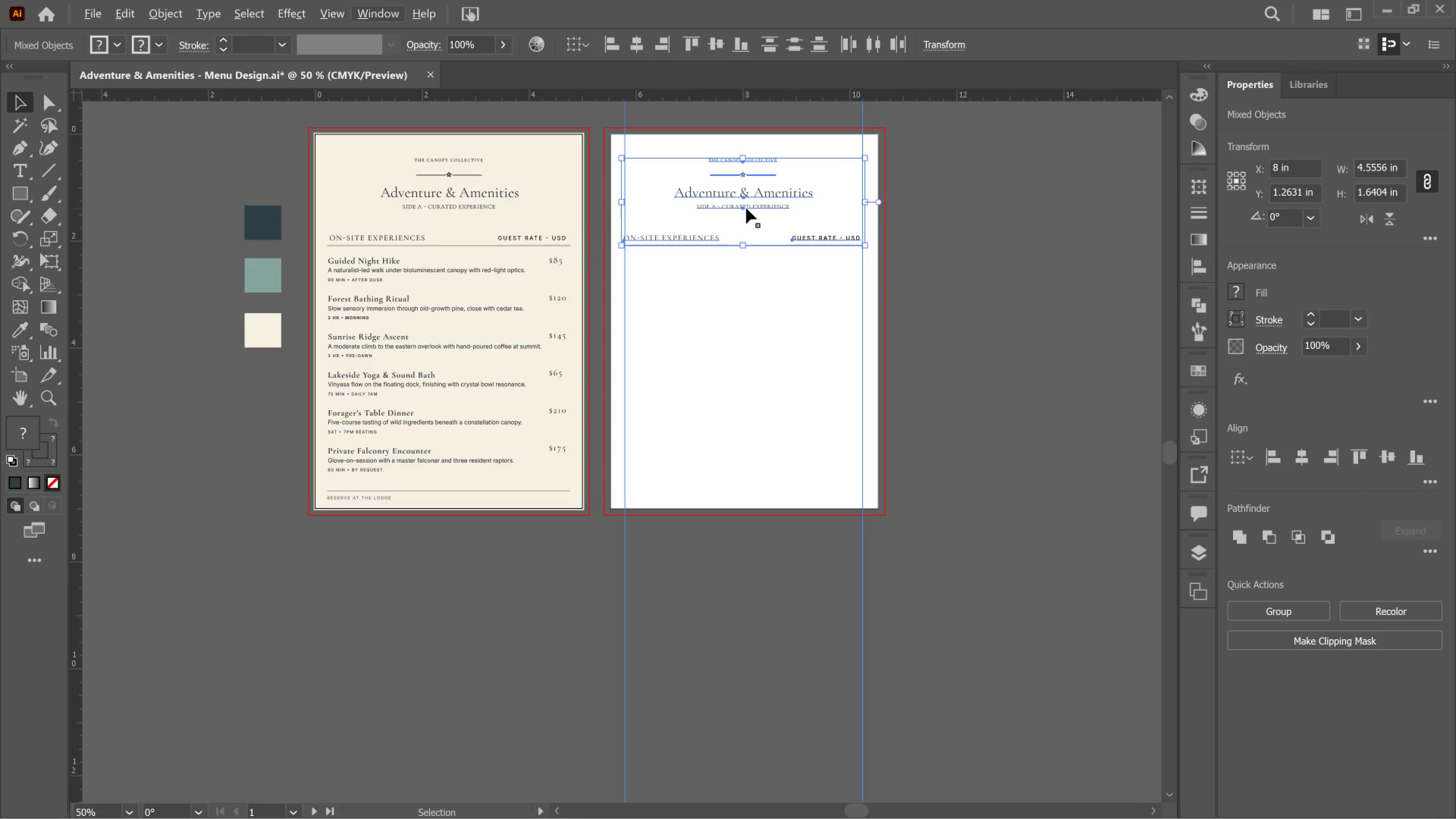 
key(ArrowRight)
 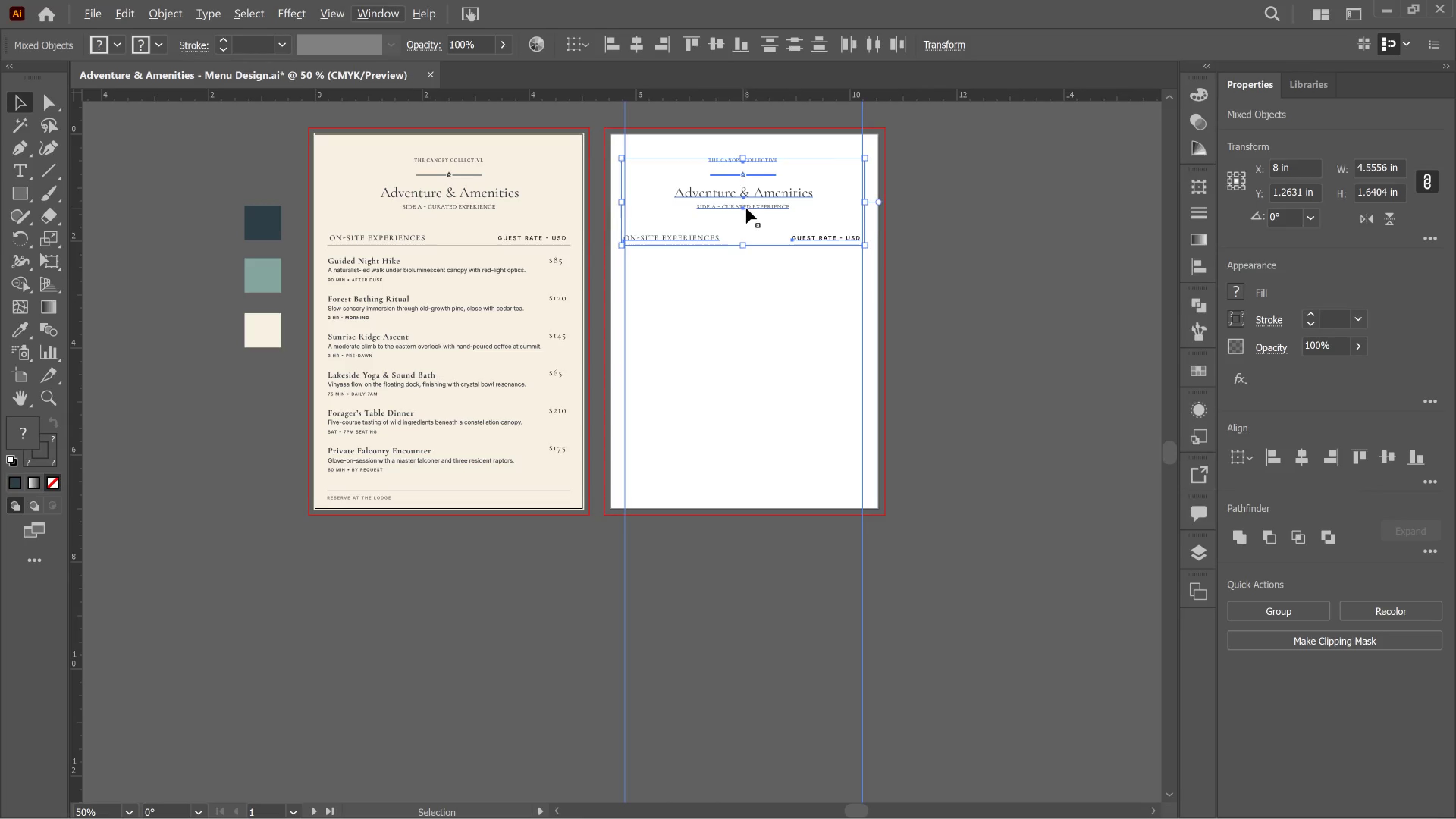 
key(V)
 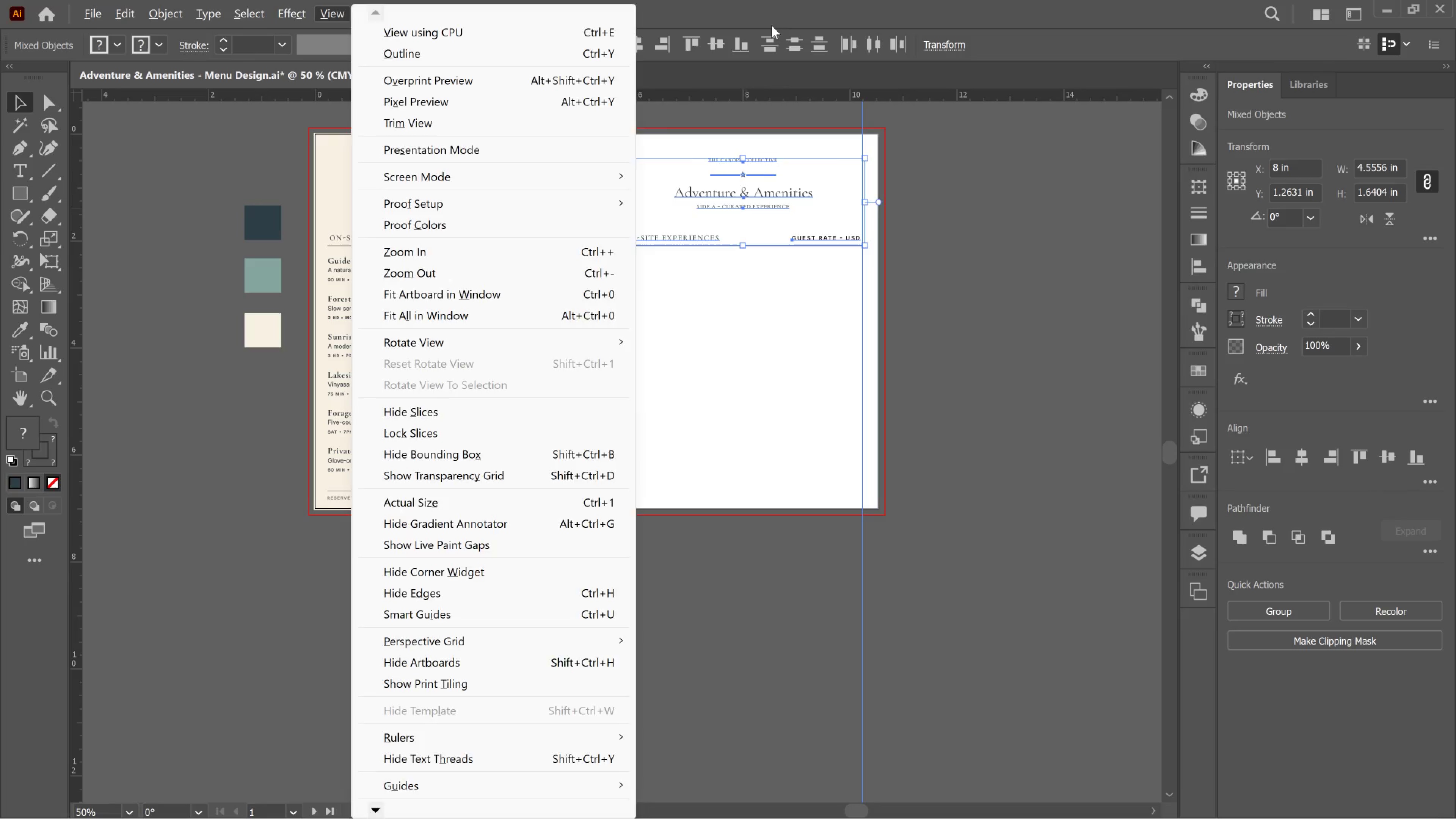 
left_click([770, 24])
 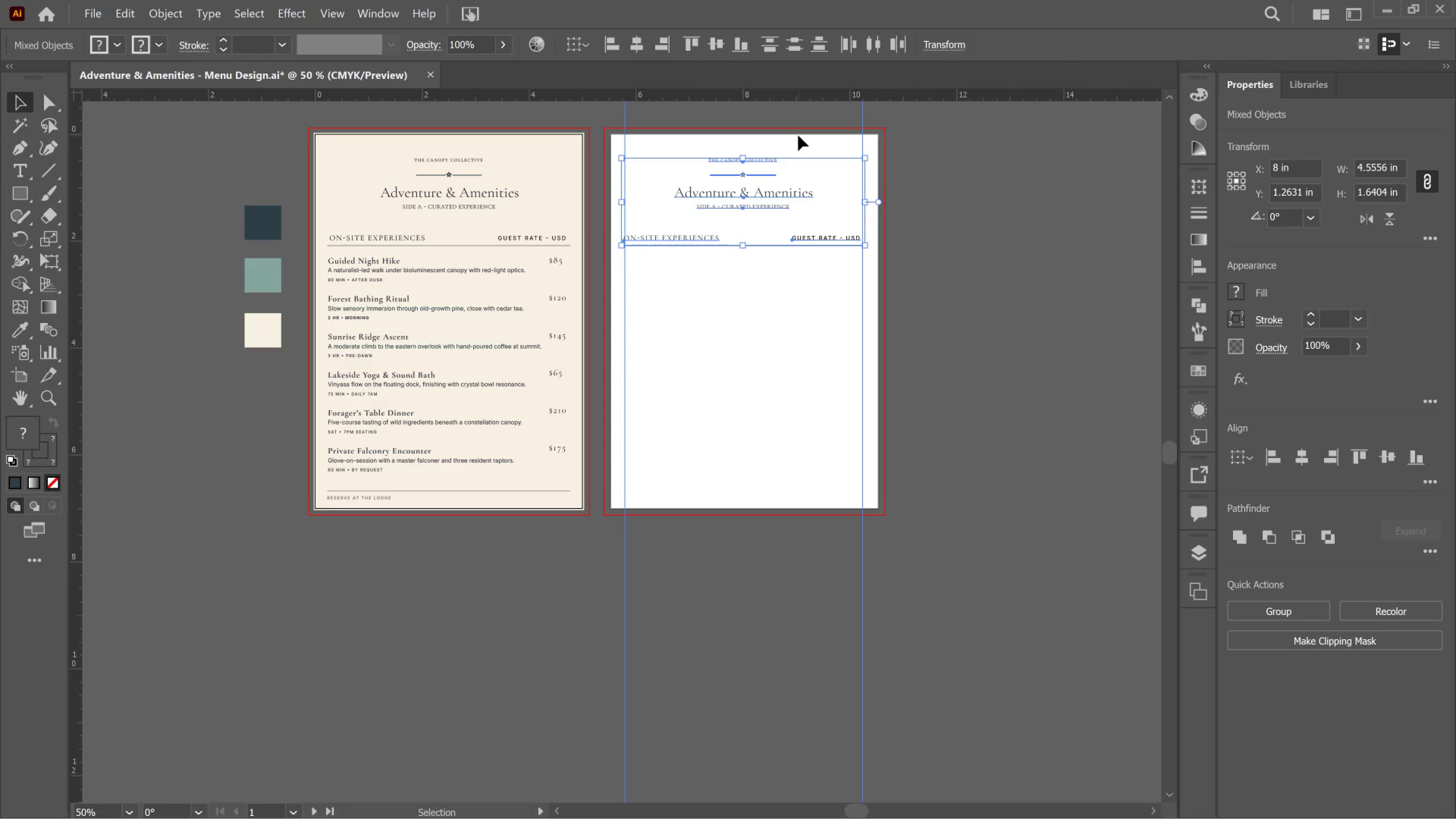 
key(ArrowRight)
 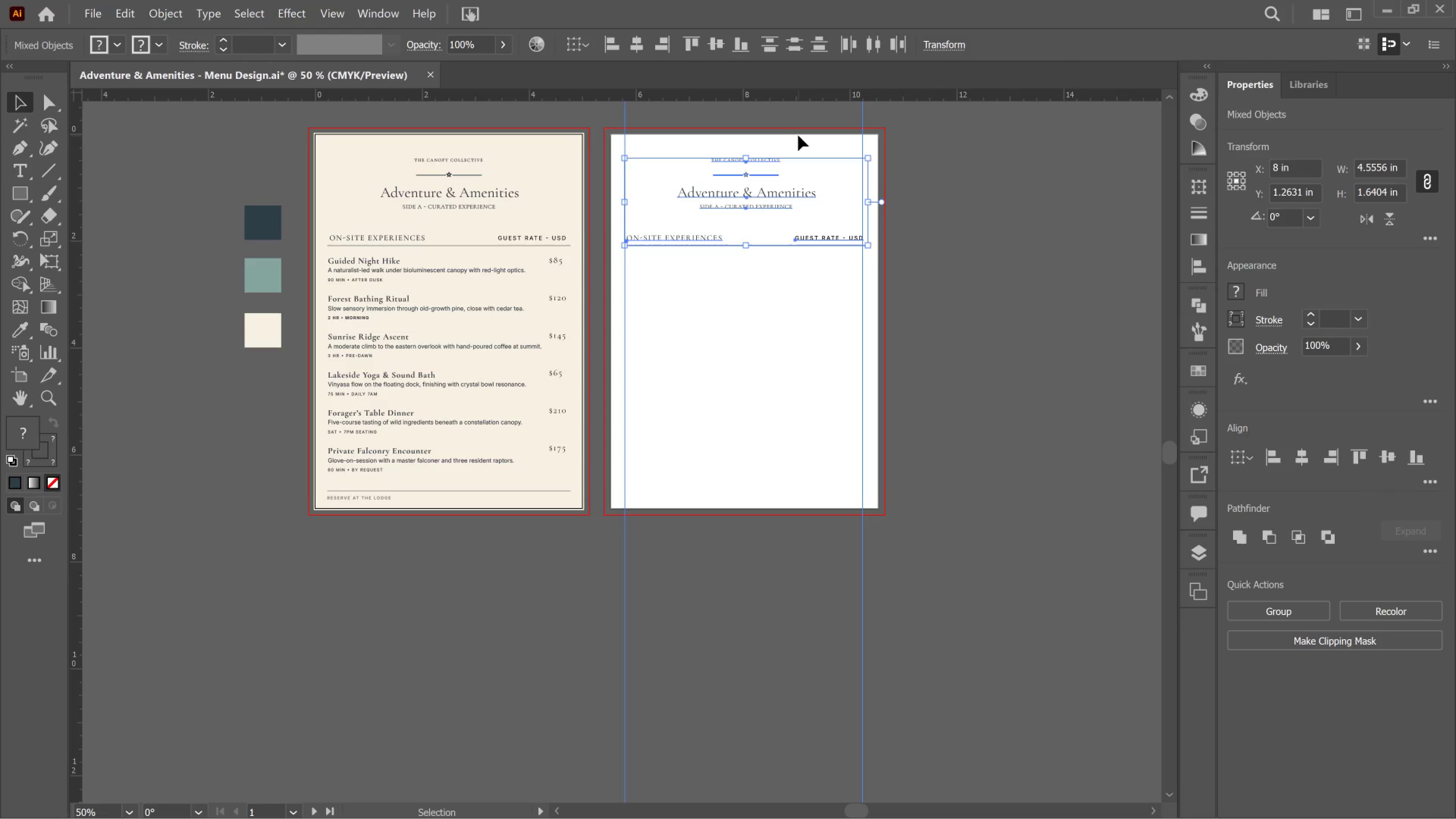 
key(ArrowRight)
 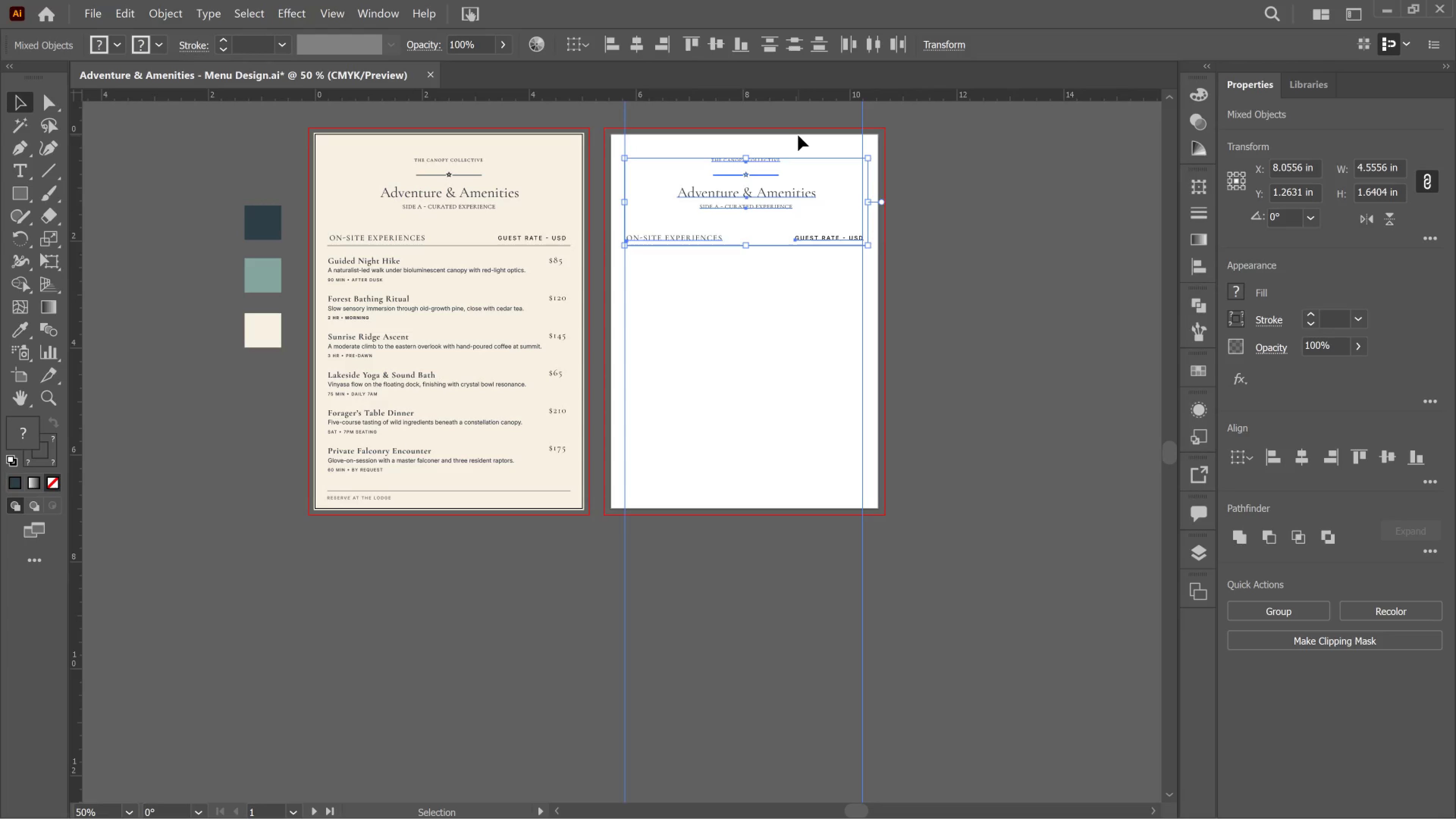 
key(ArrowLeft)
 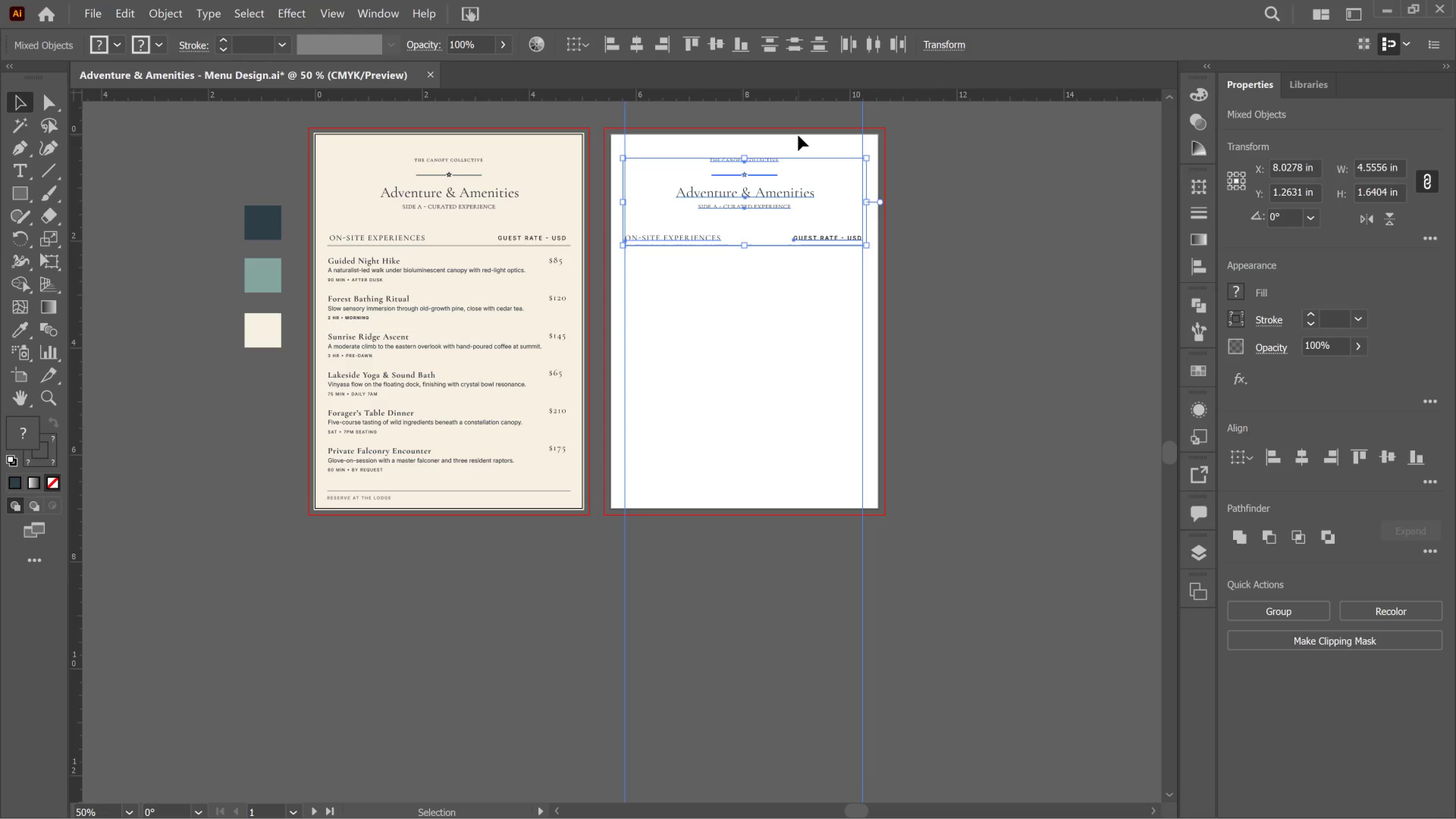 
key(ArrowLeft)
 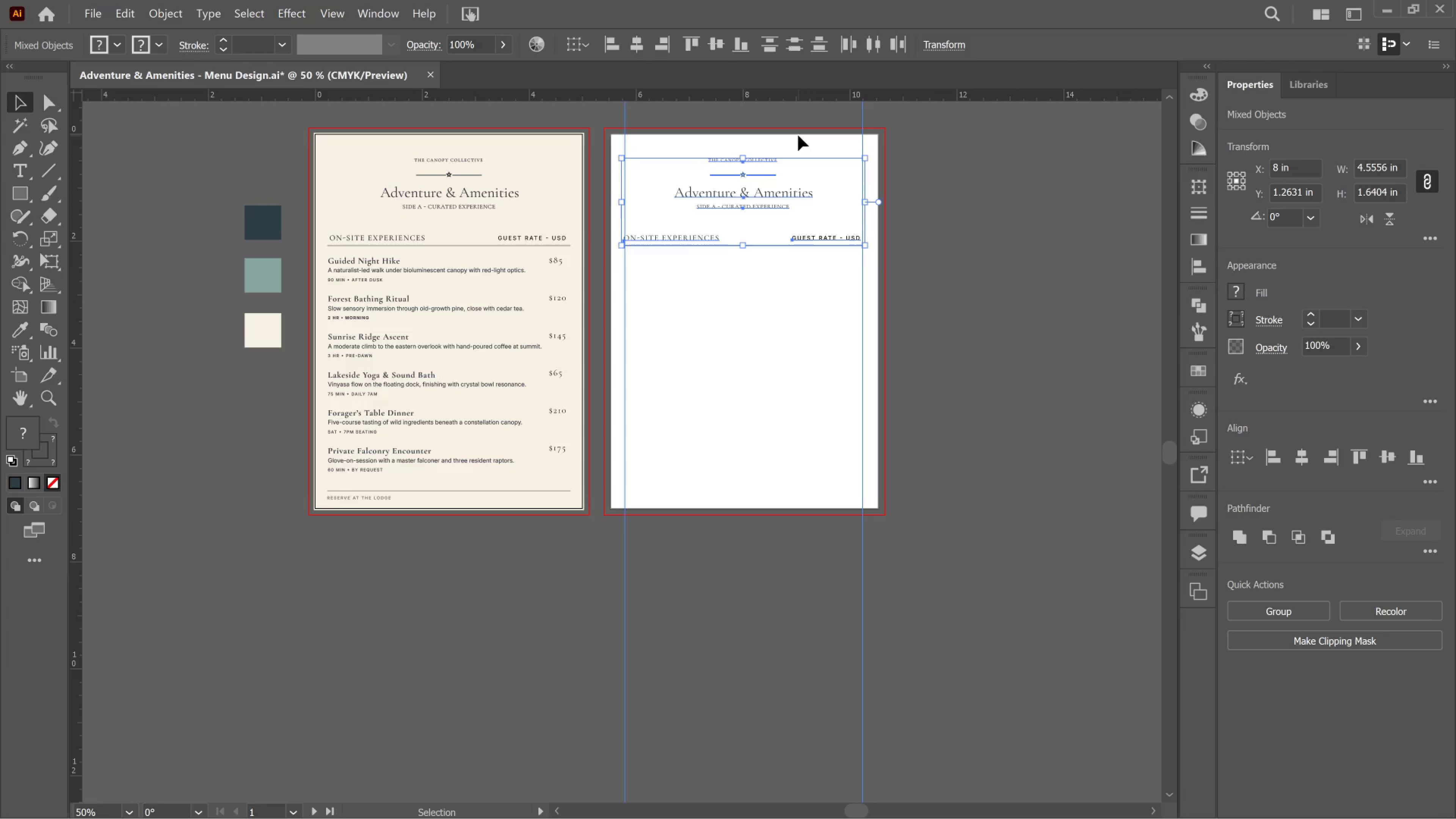 
key(ArrowRight)
 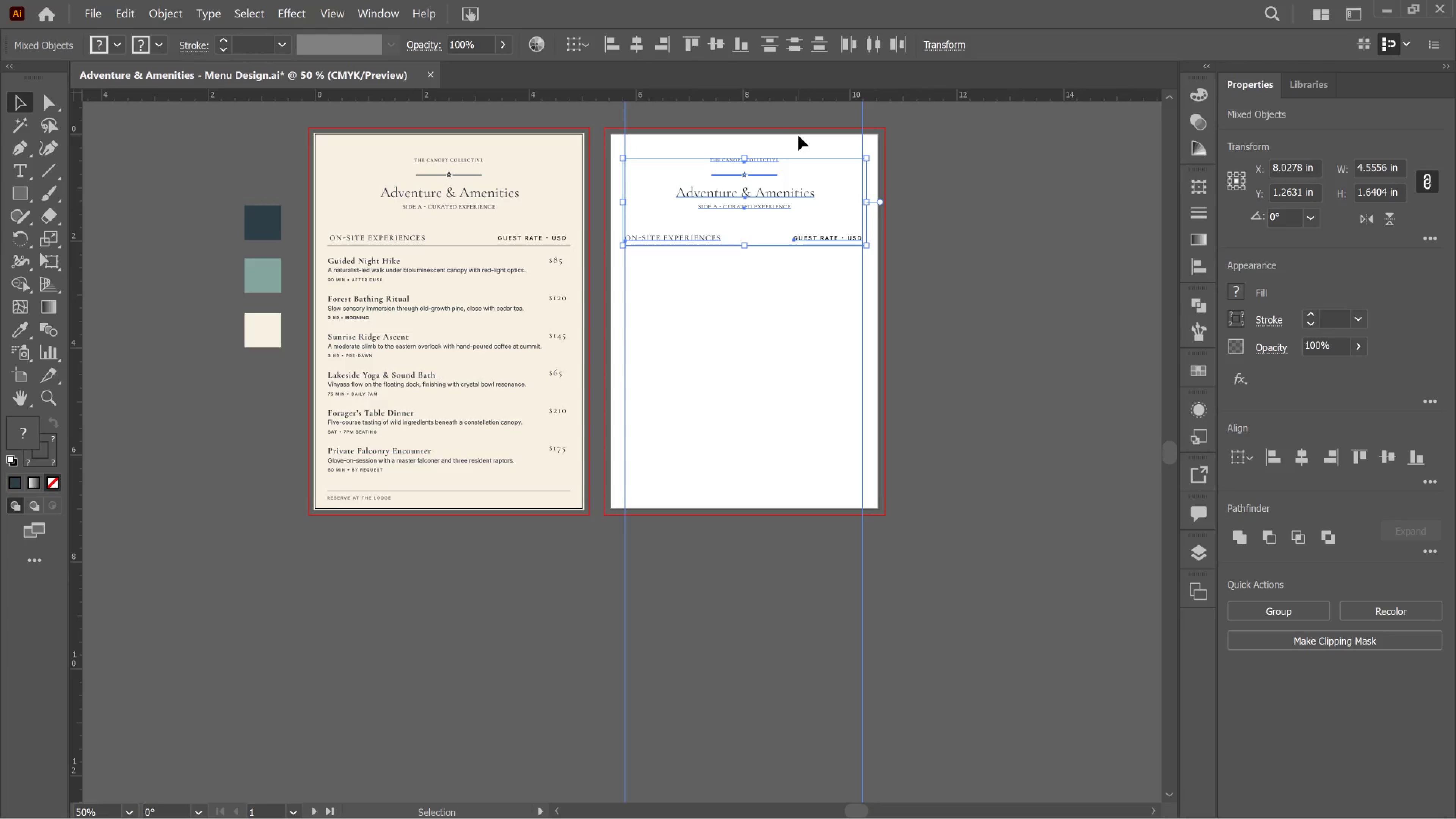 
key(ArrowLeft)
 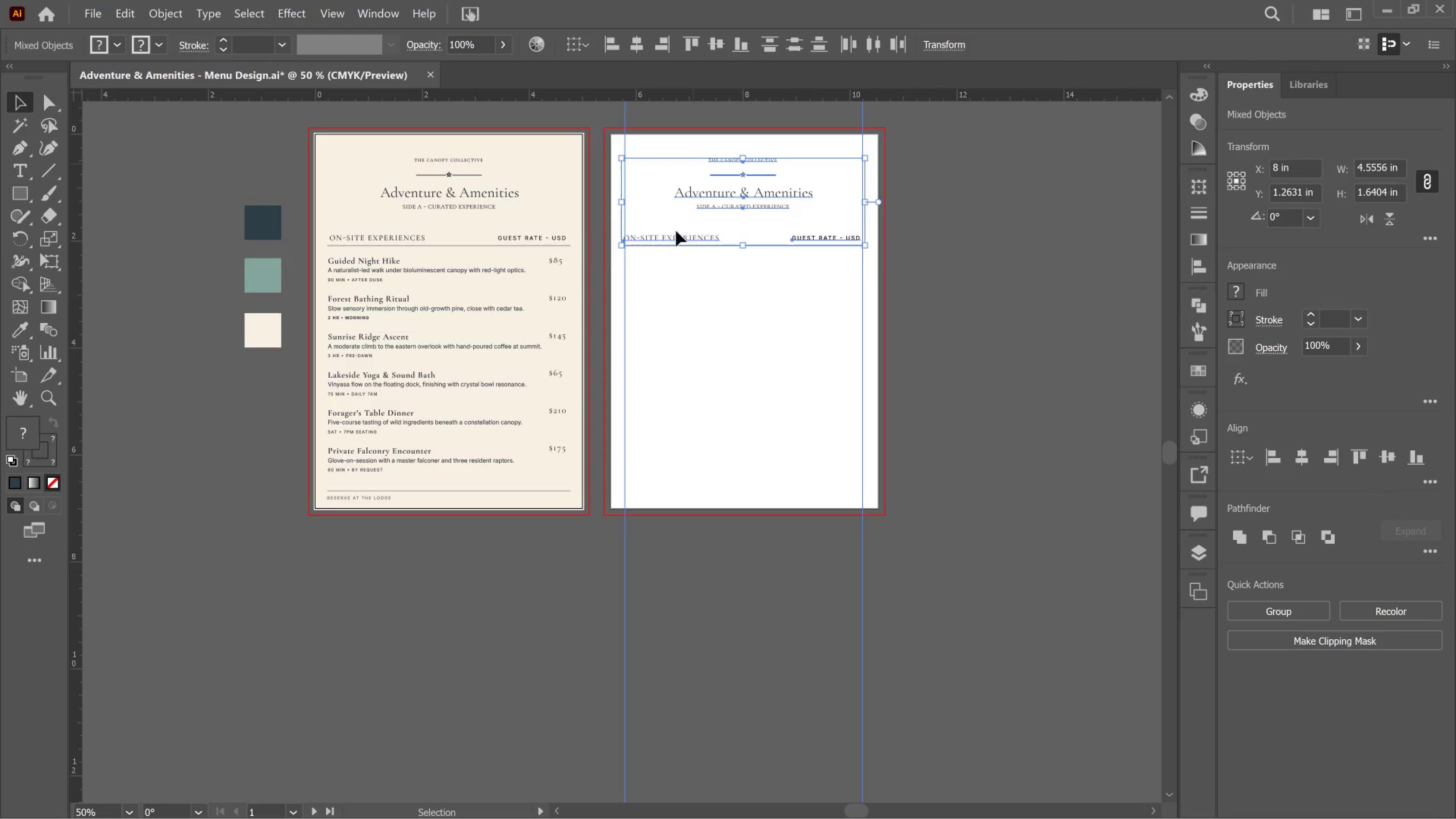 
scroll: coordinate [697, 230], scroll_direction: up, amount: 4.0
 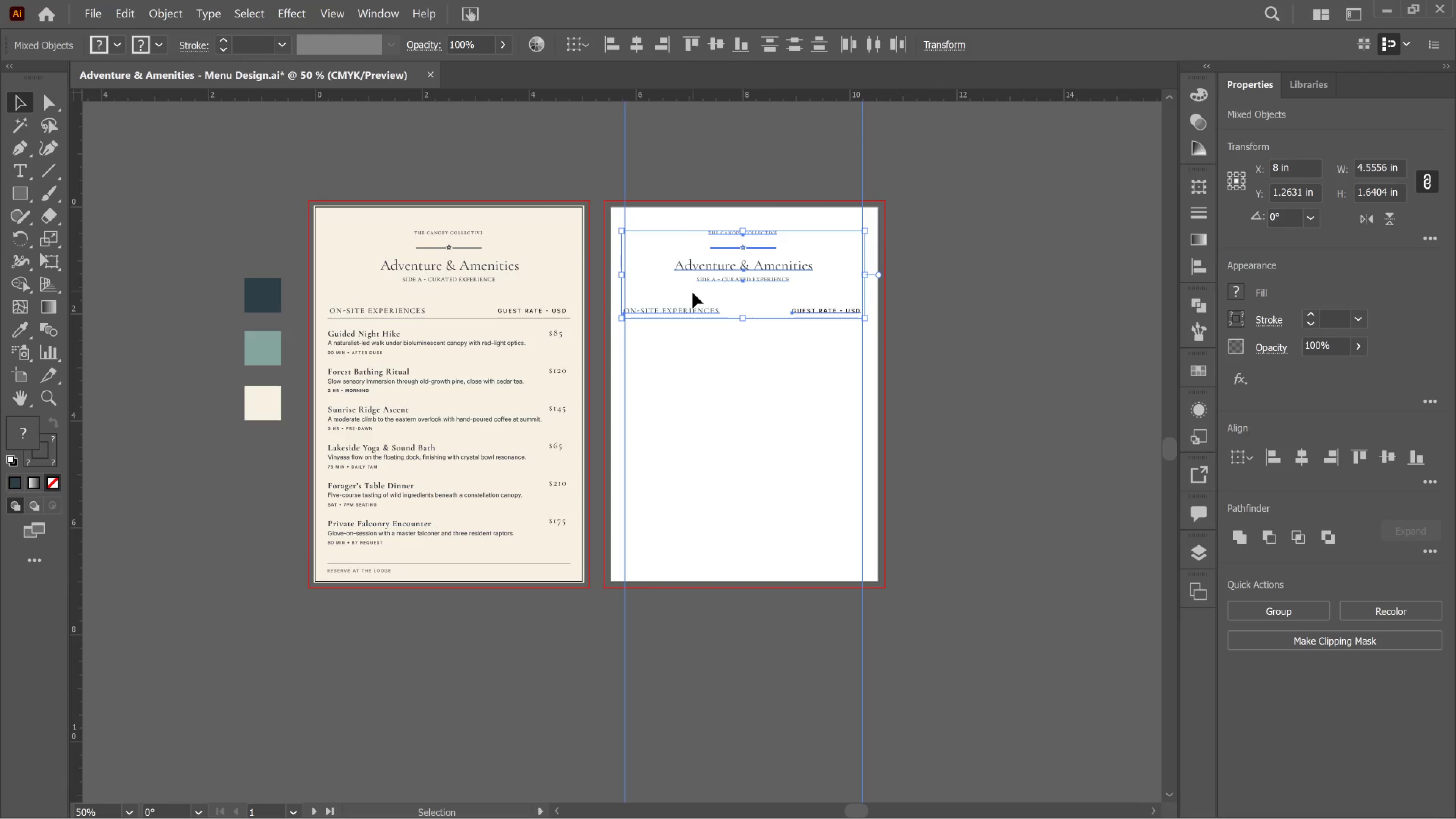 
hold_key(key=AltLeft, duration=0.67)
scroll: coordinate [691, 293], scroll_direction: up, amount: 4.0
 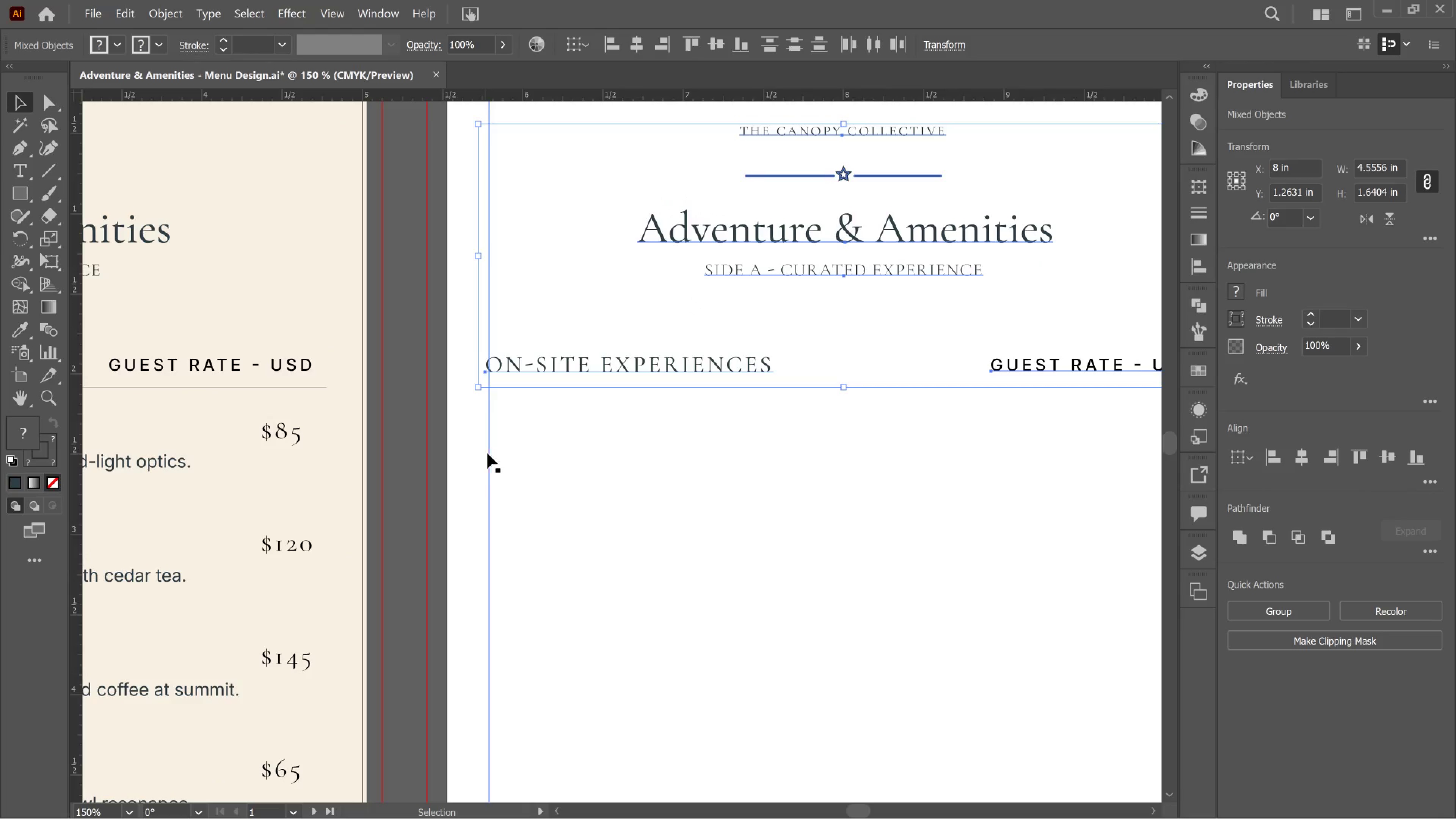 
left_click([491, 453])
 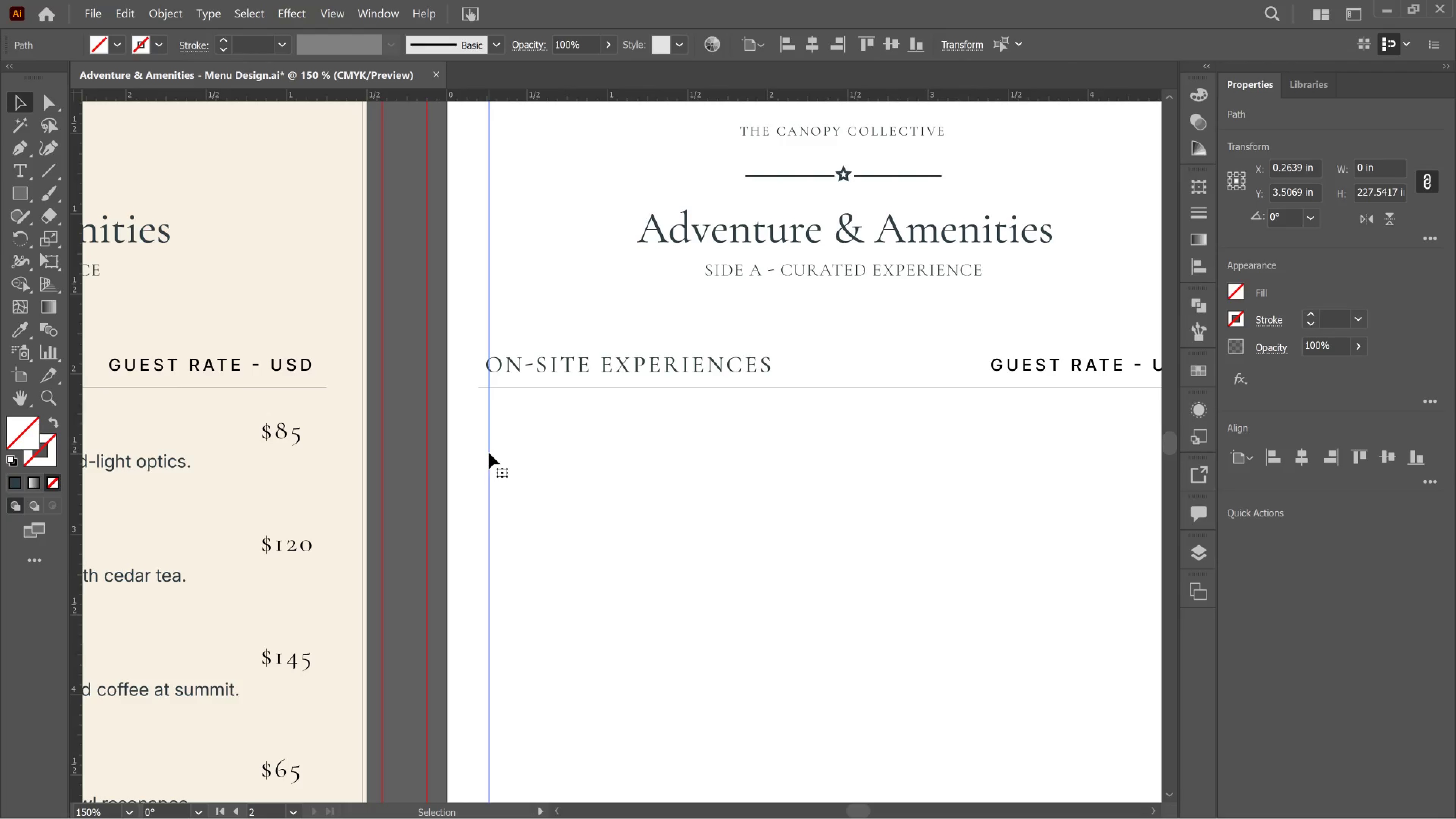 
left_click_drag(start_coordinate=[489, 453], to_coordinate=[478, 451])
 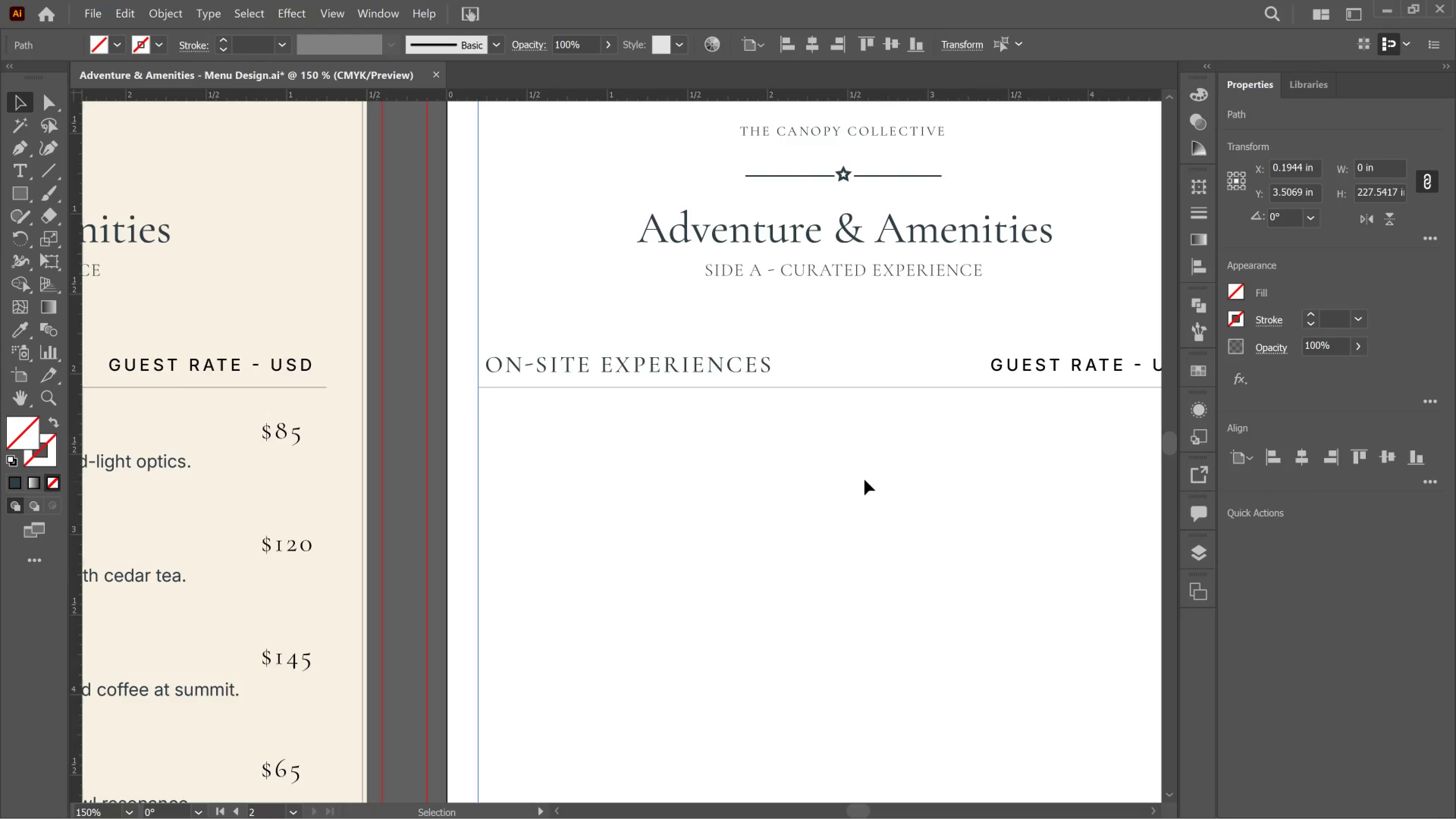 
hold_key(key=AltLeft, duration=0.95)
scroll: coordinate [1009, 483], scroll_direction: up, amount: 1.0
 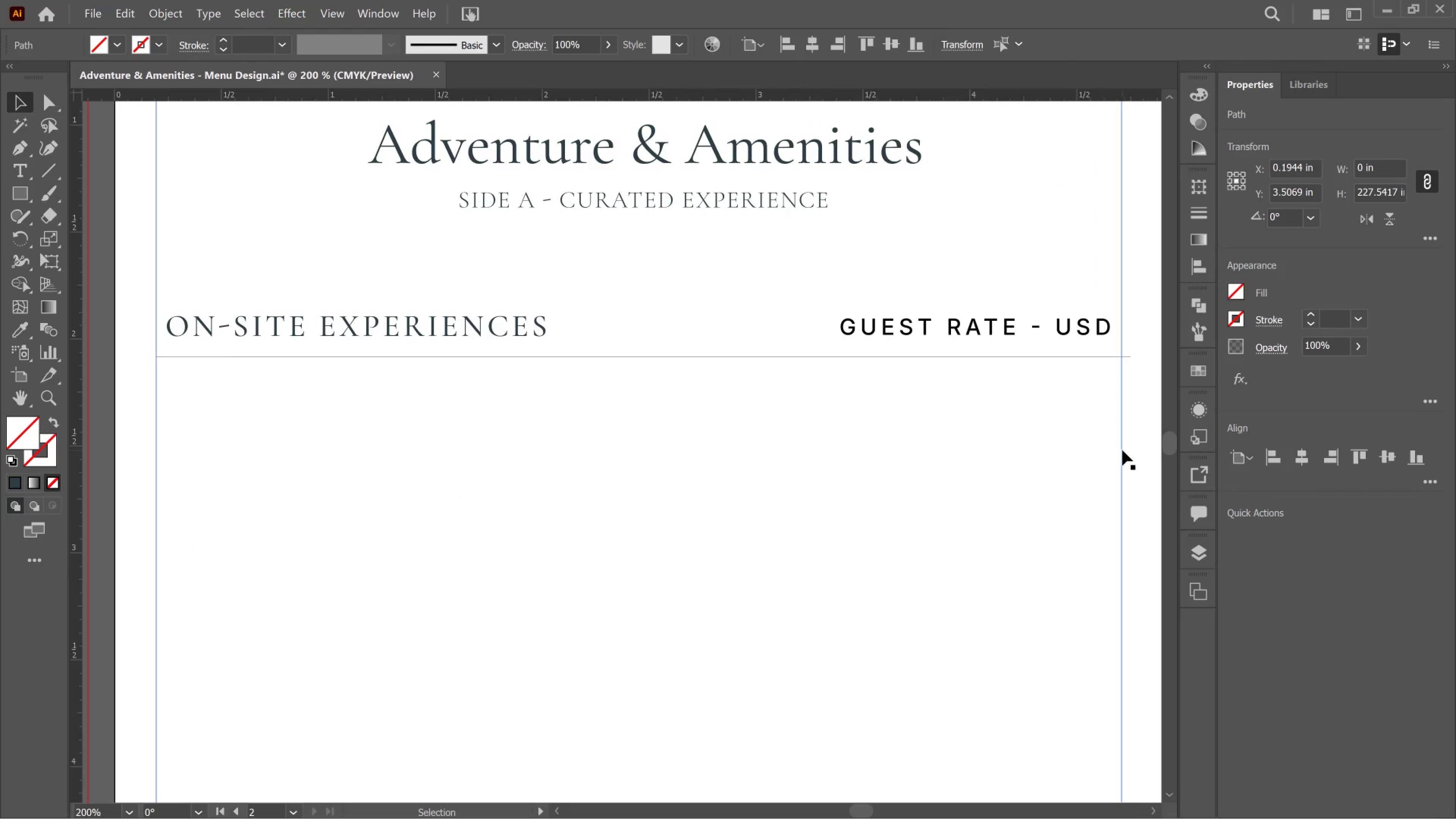 
left_click_drag(start_coordinate=[1122, 450], to_coordinate=[1130, 454])
 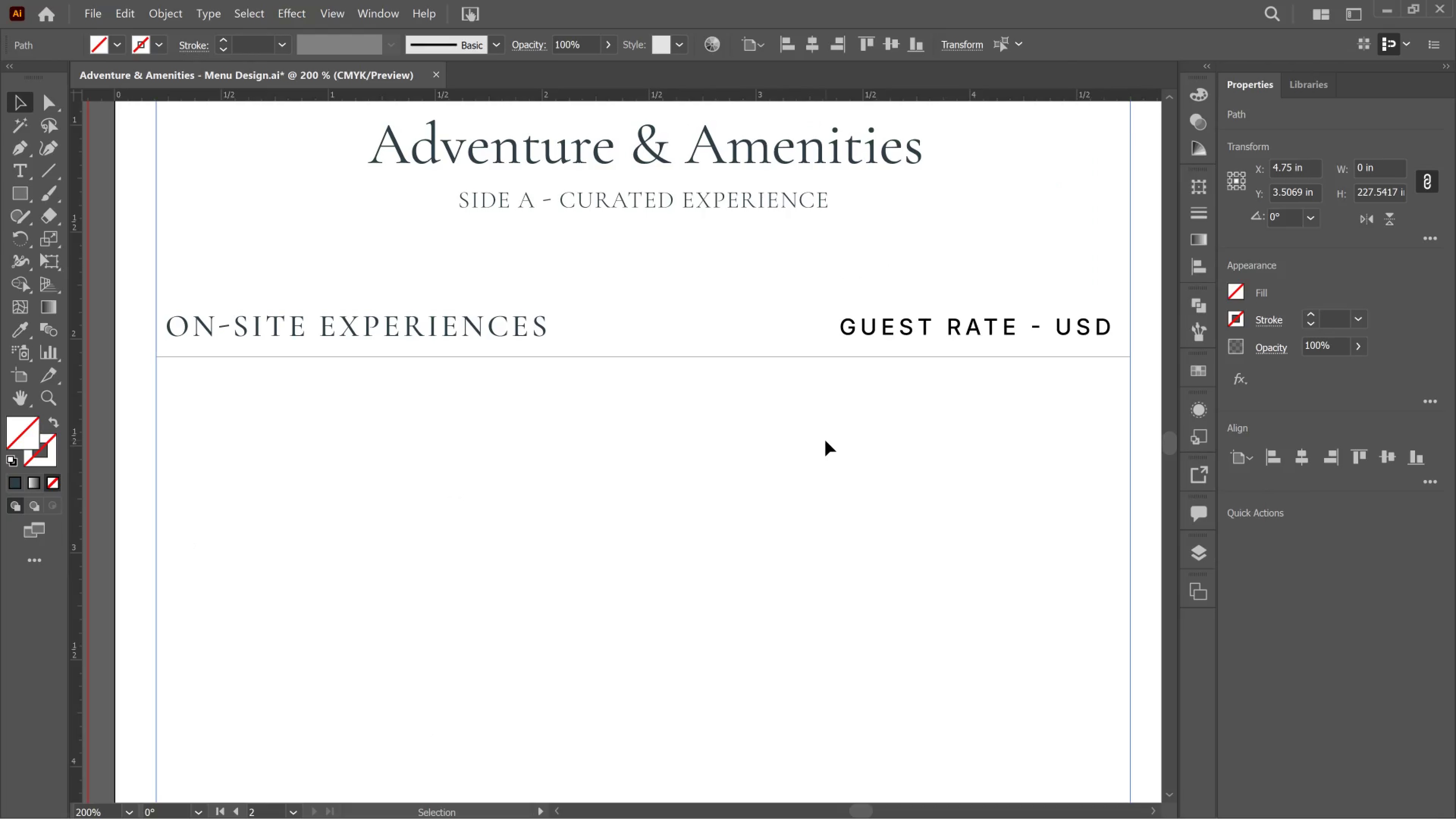 
hold_key(key=AltLeft, duration=0.34)
 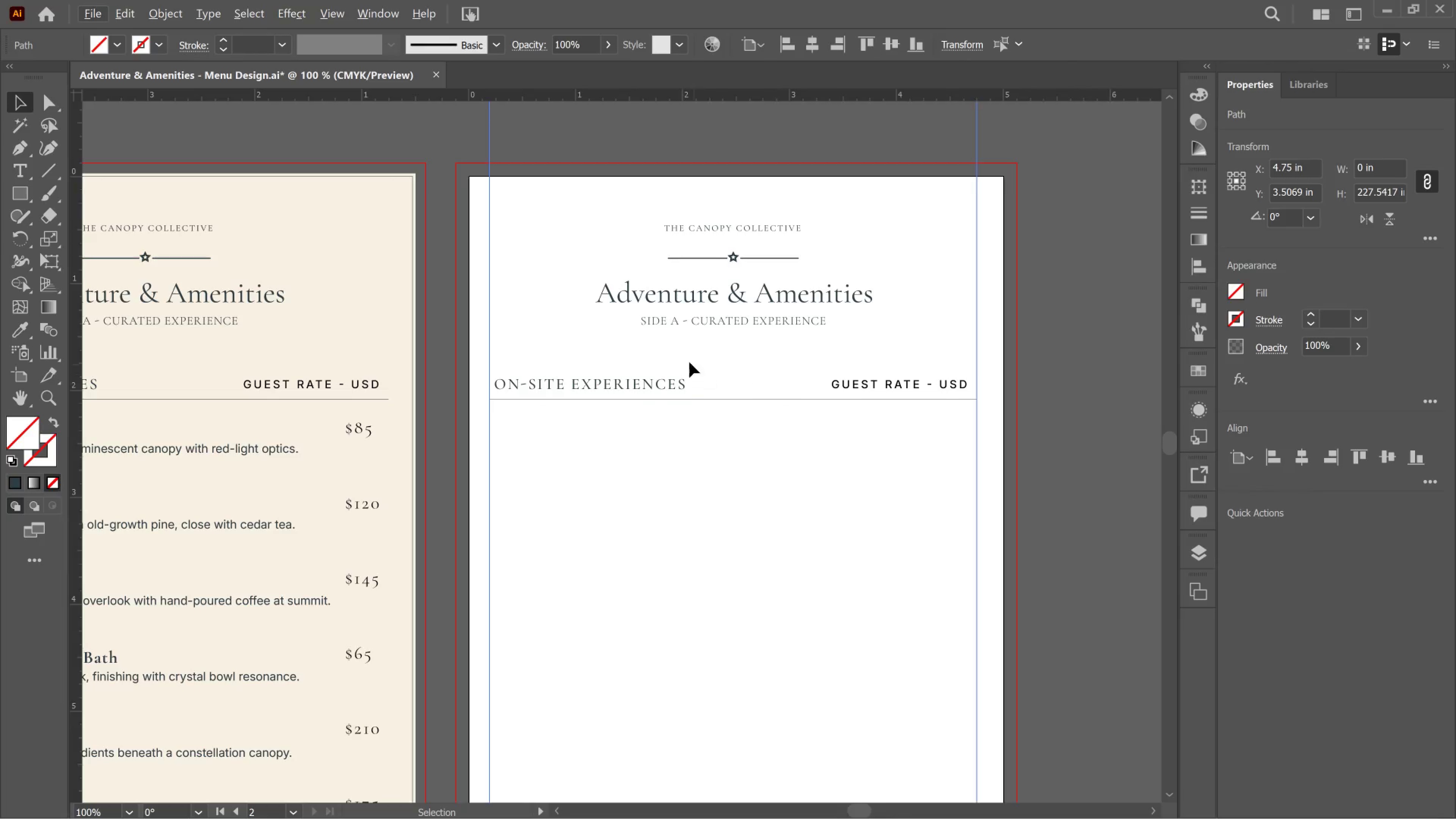 
key(Alt+AltLeft)
 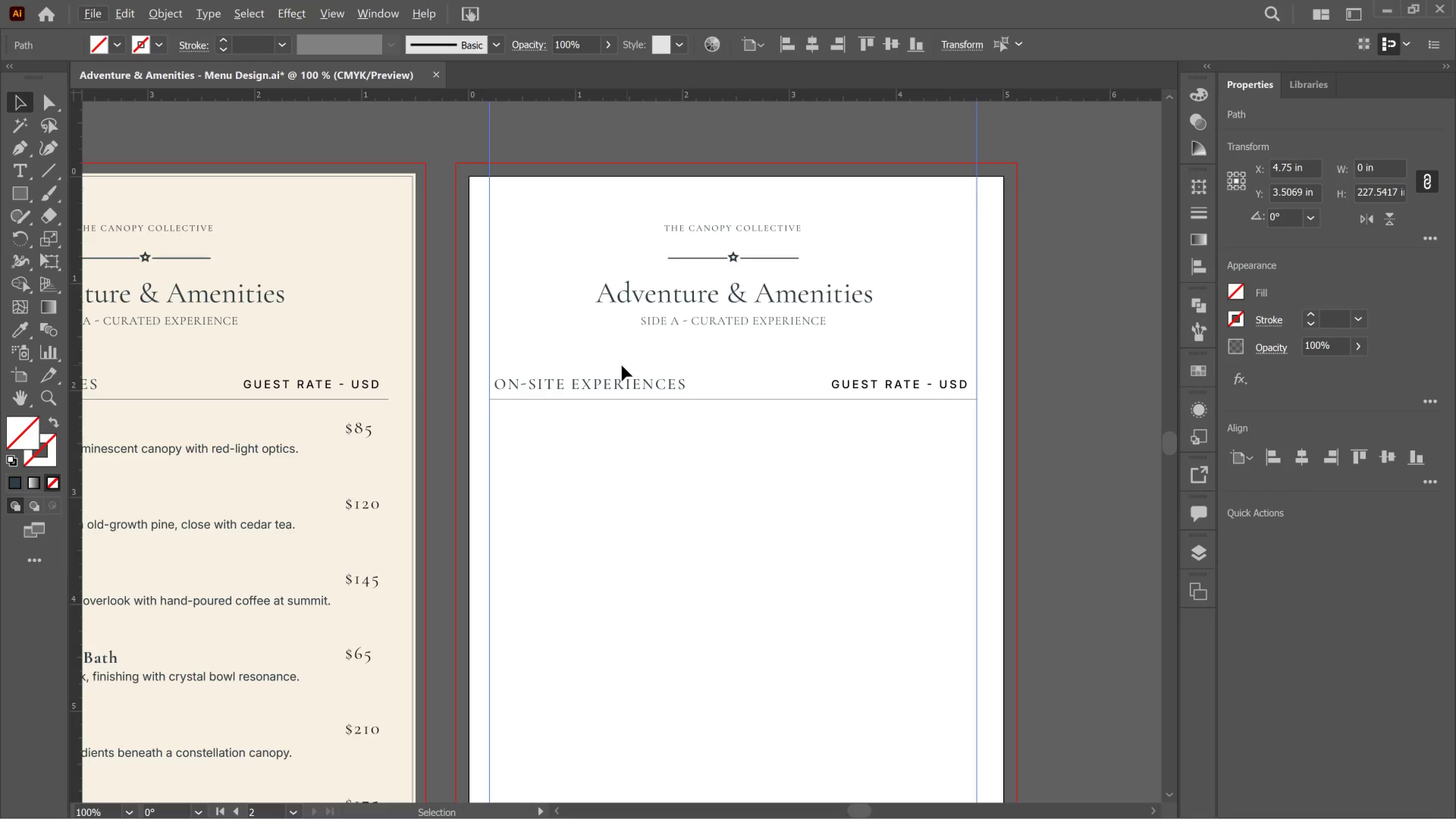 
scroll: coordinate [825, 441], scroll_direction: down, amount: 1.0
 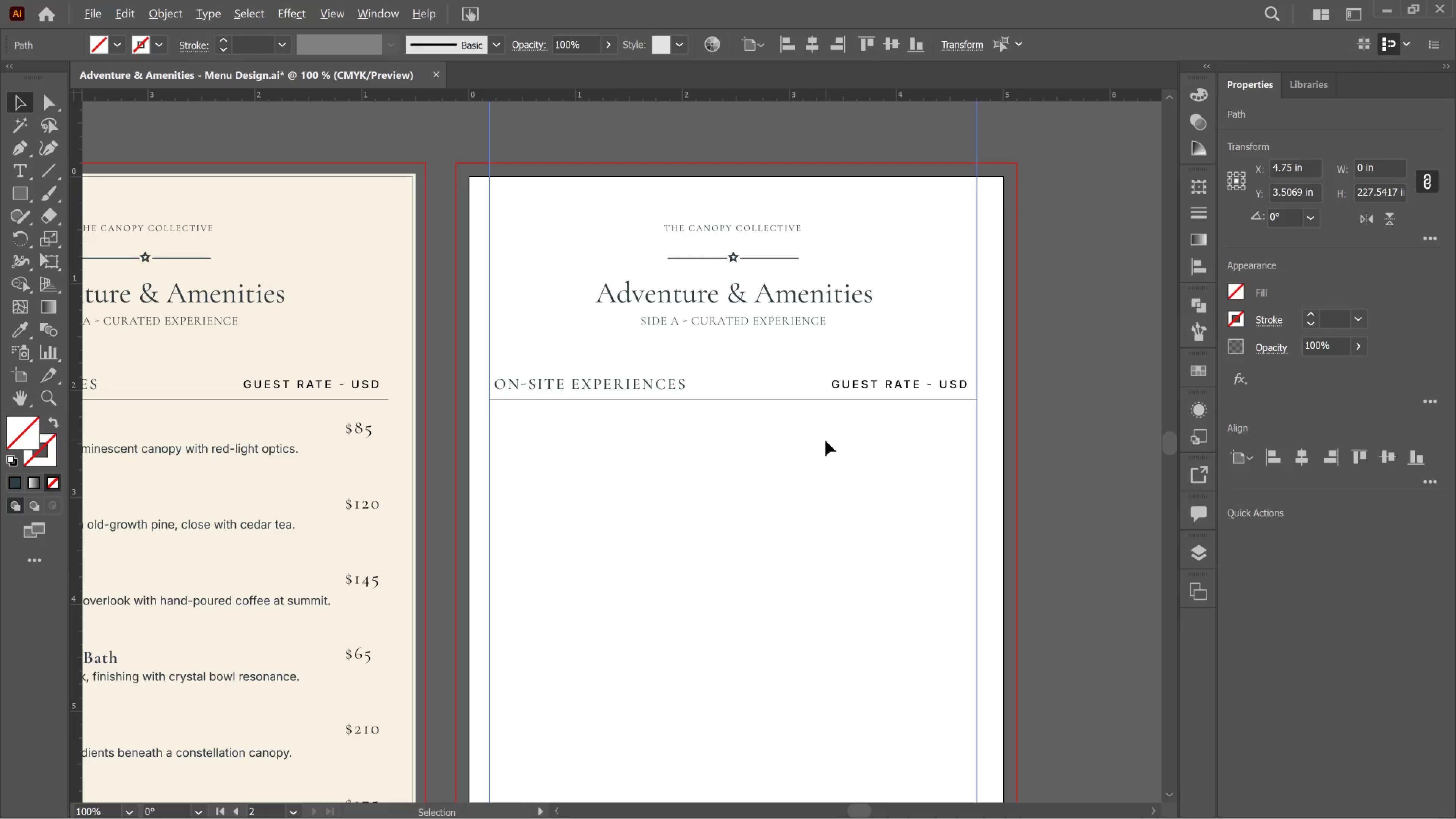 
key(Alt+AltLeft)
 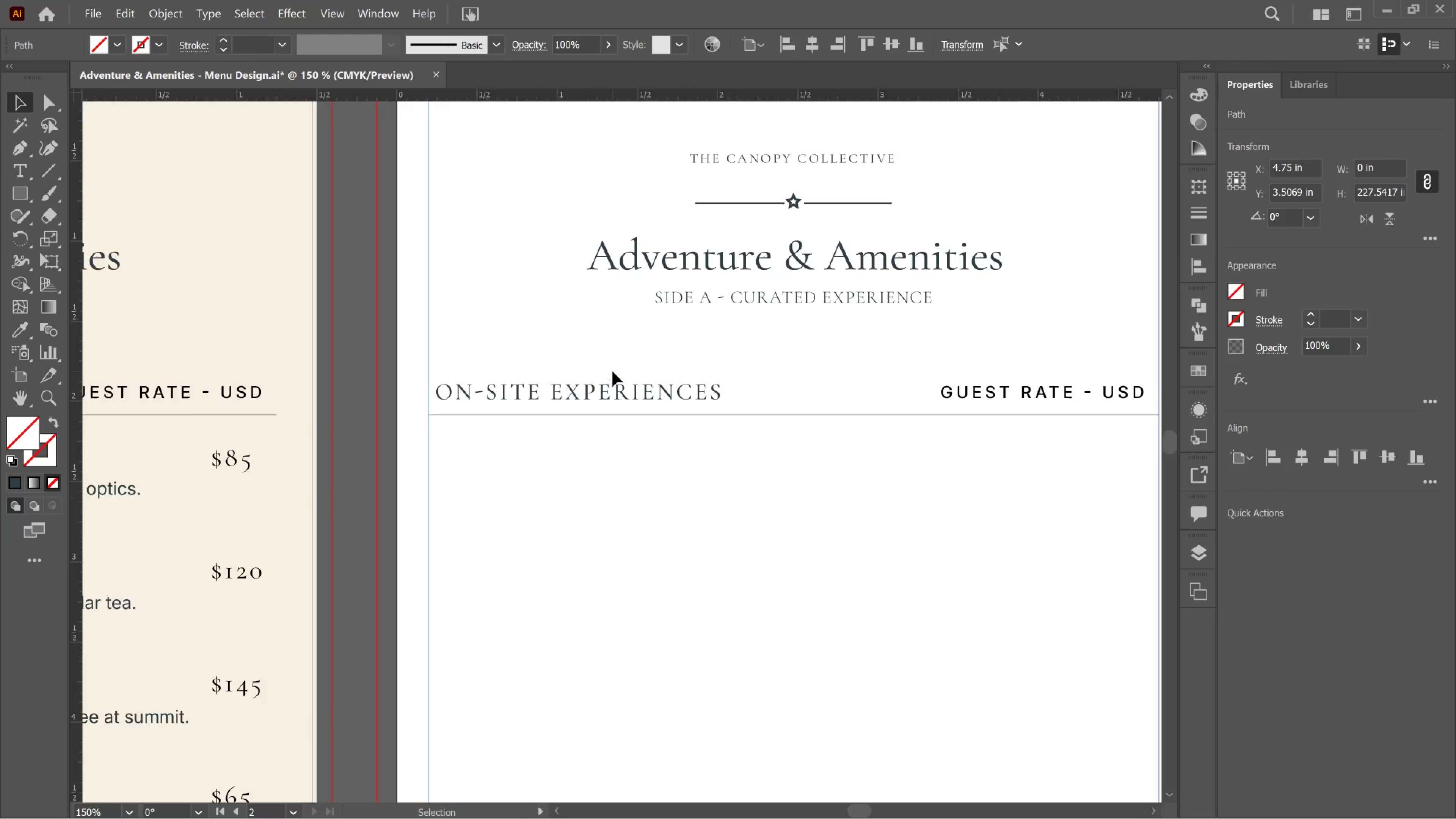 
scroll: coordinate [612, 371], scroll_direction: none, amount: 0.0
 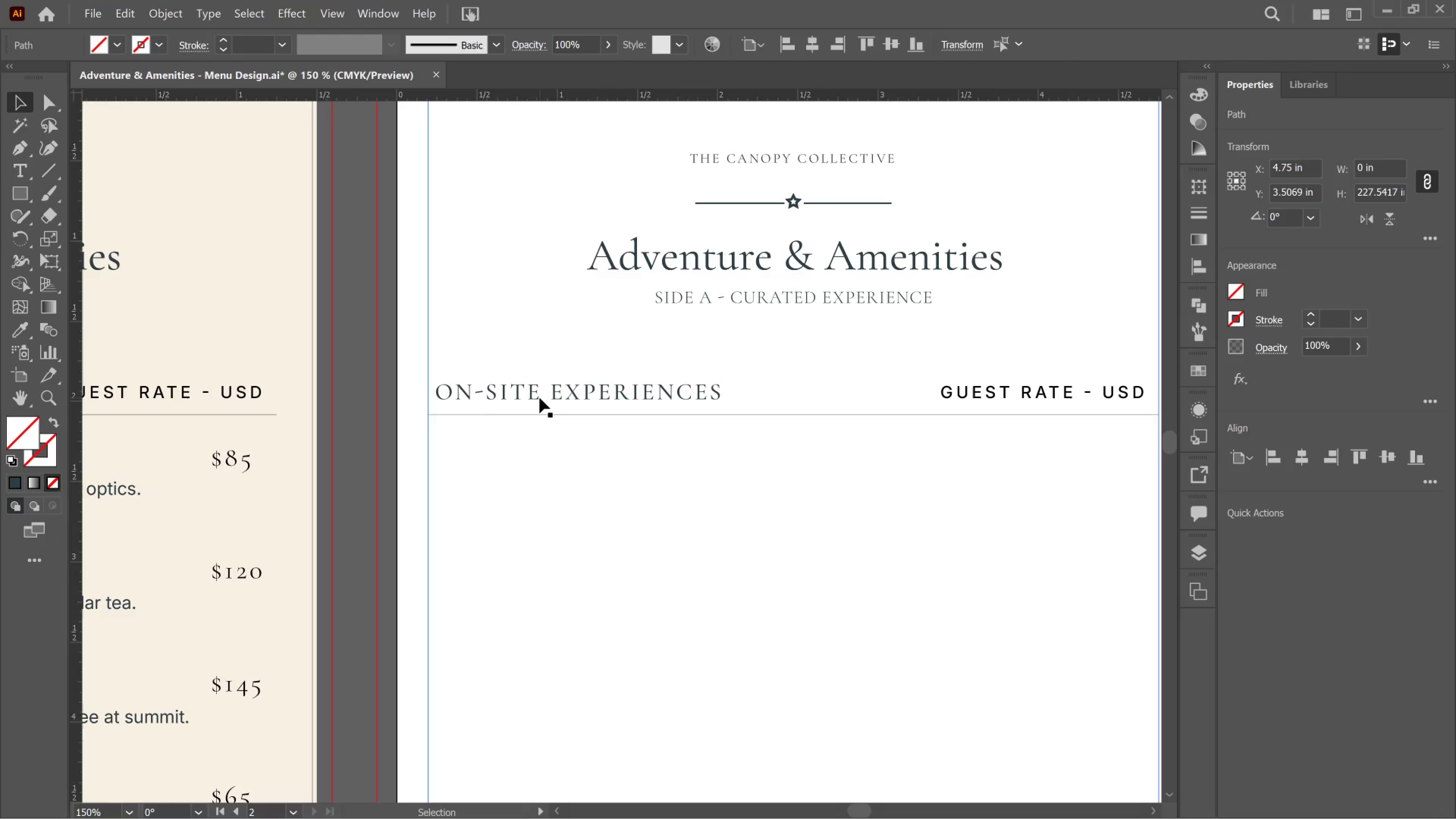 
key(Alt+AltLeft)
 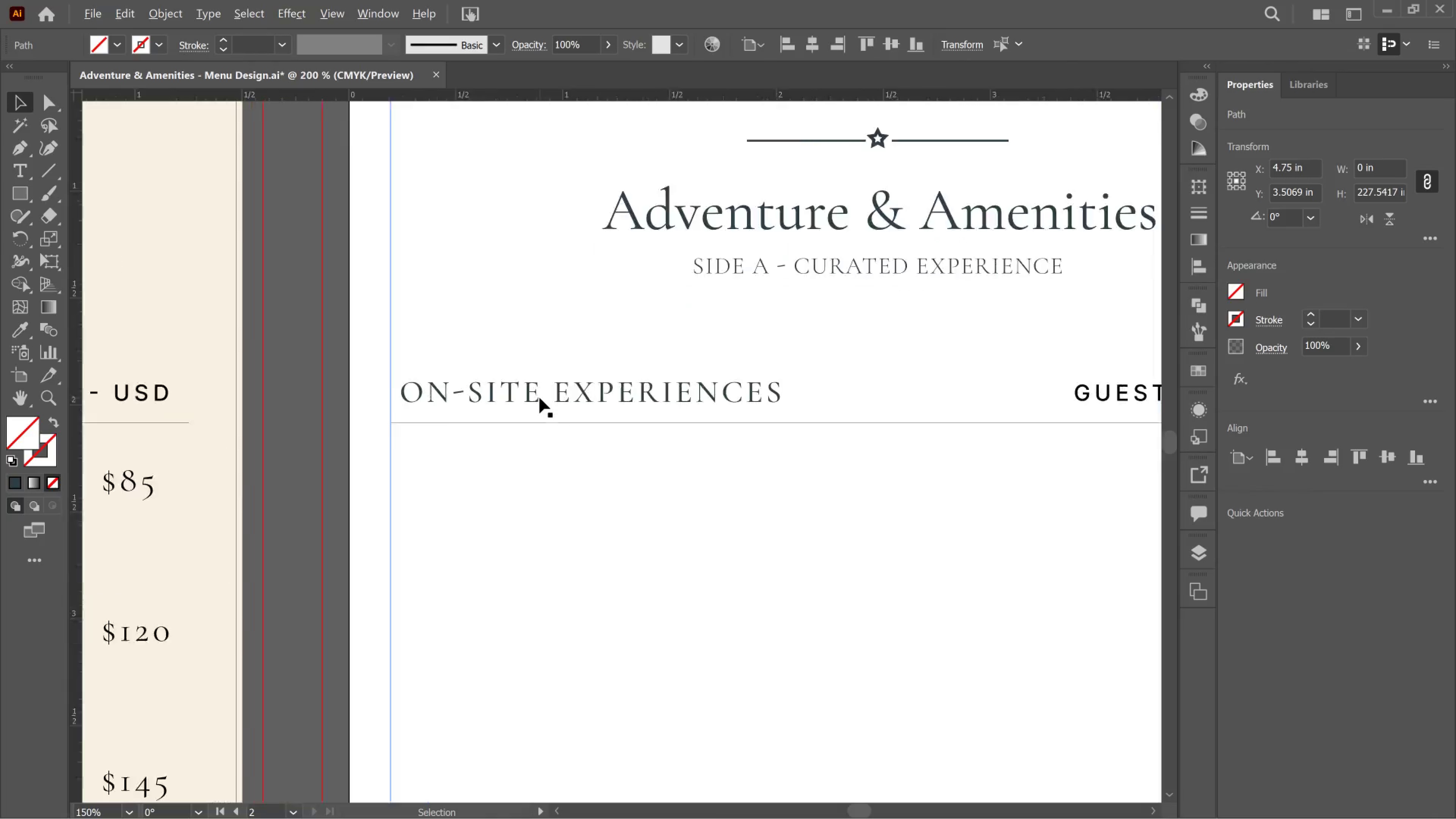 
scroll: coordinate [540, 398], scroll_direction: up, amount: 2.0
 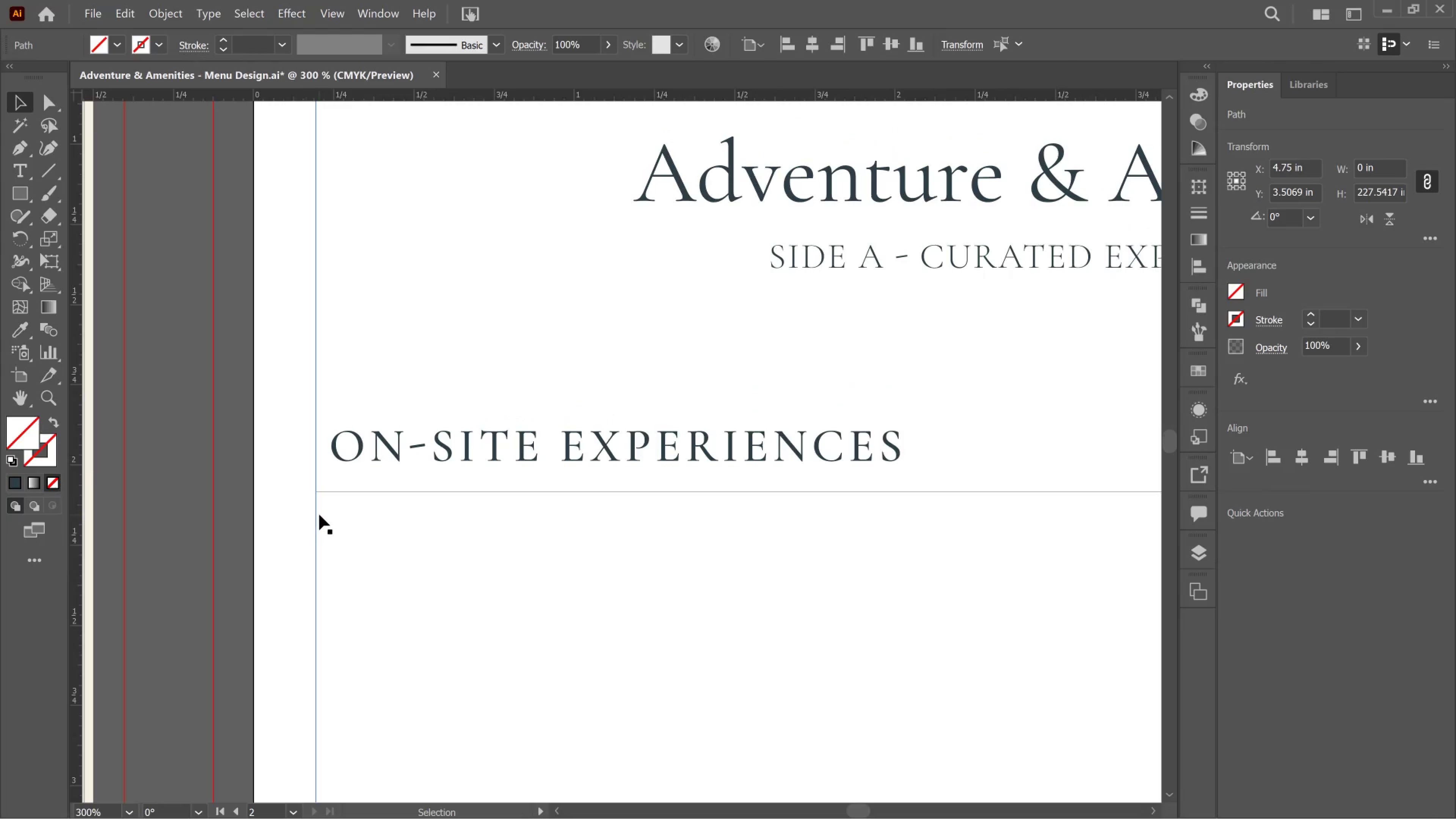 
hold_key(key=AltLeft, duration=1.28)
scroll: coordinate [745, 422], scroll_direction: none, amount: 0.0
 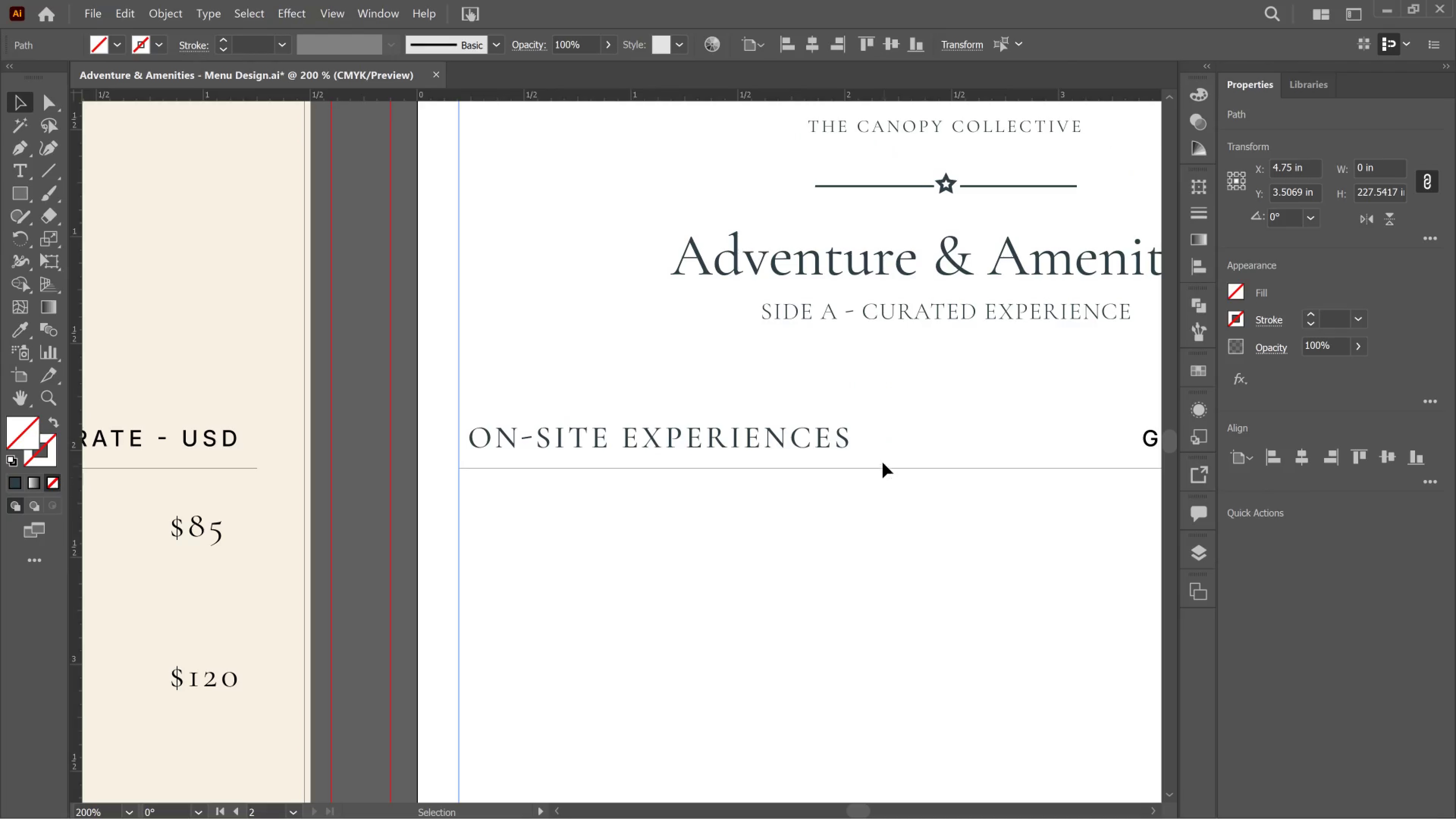 
scroll: coordinate [895, 394], scroll_direction: up, amount: 3.0
 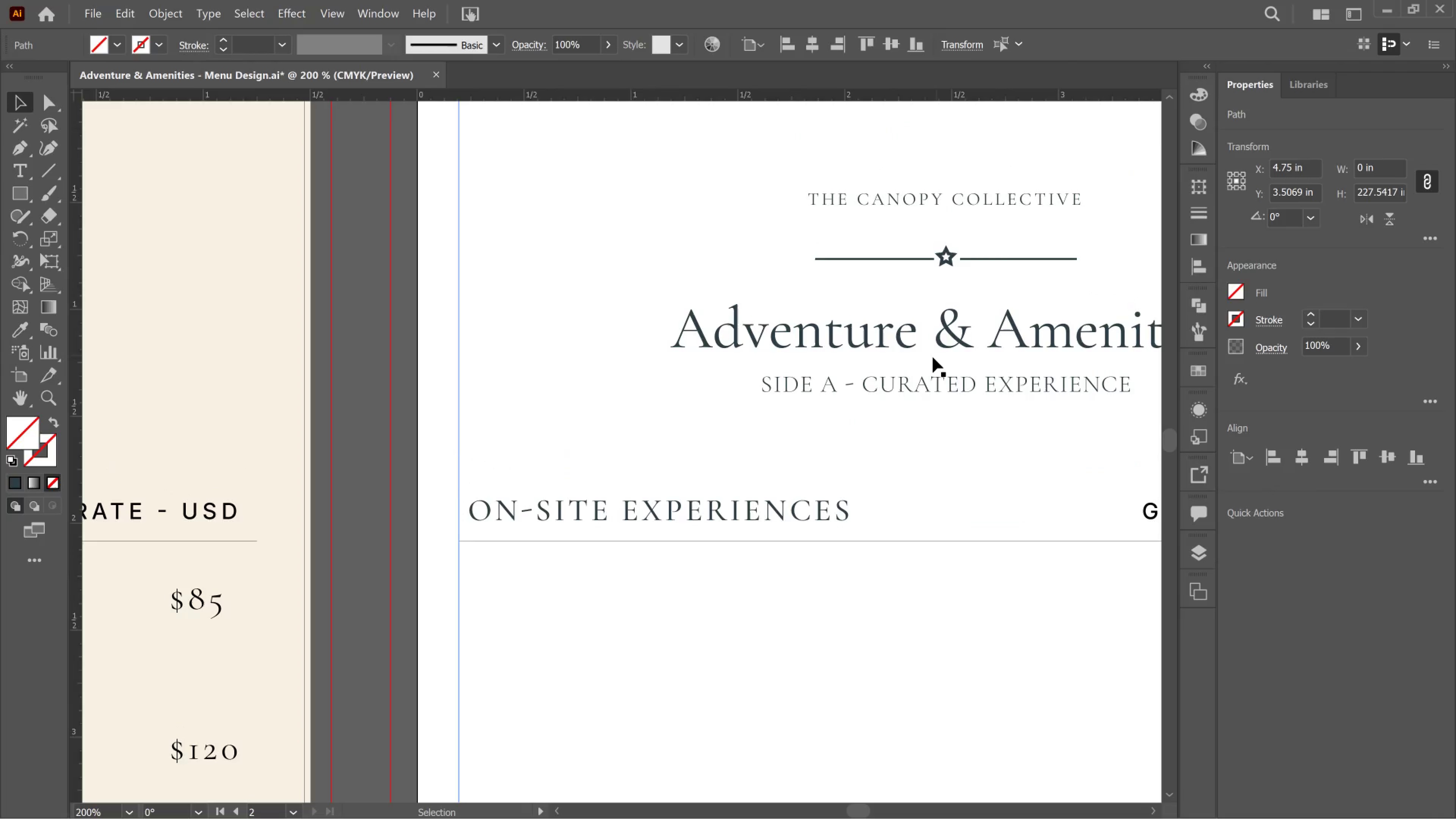 
key(T)
 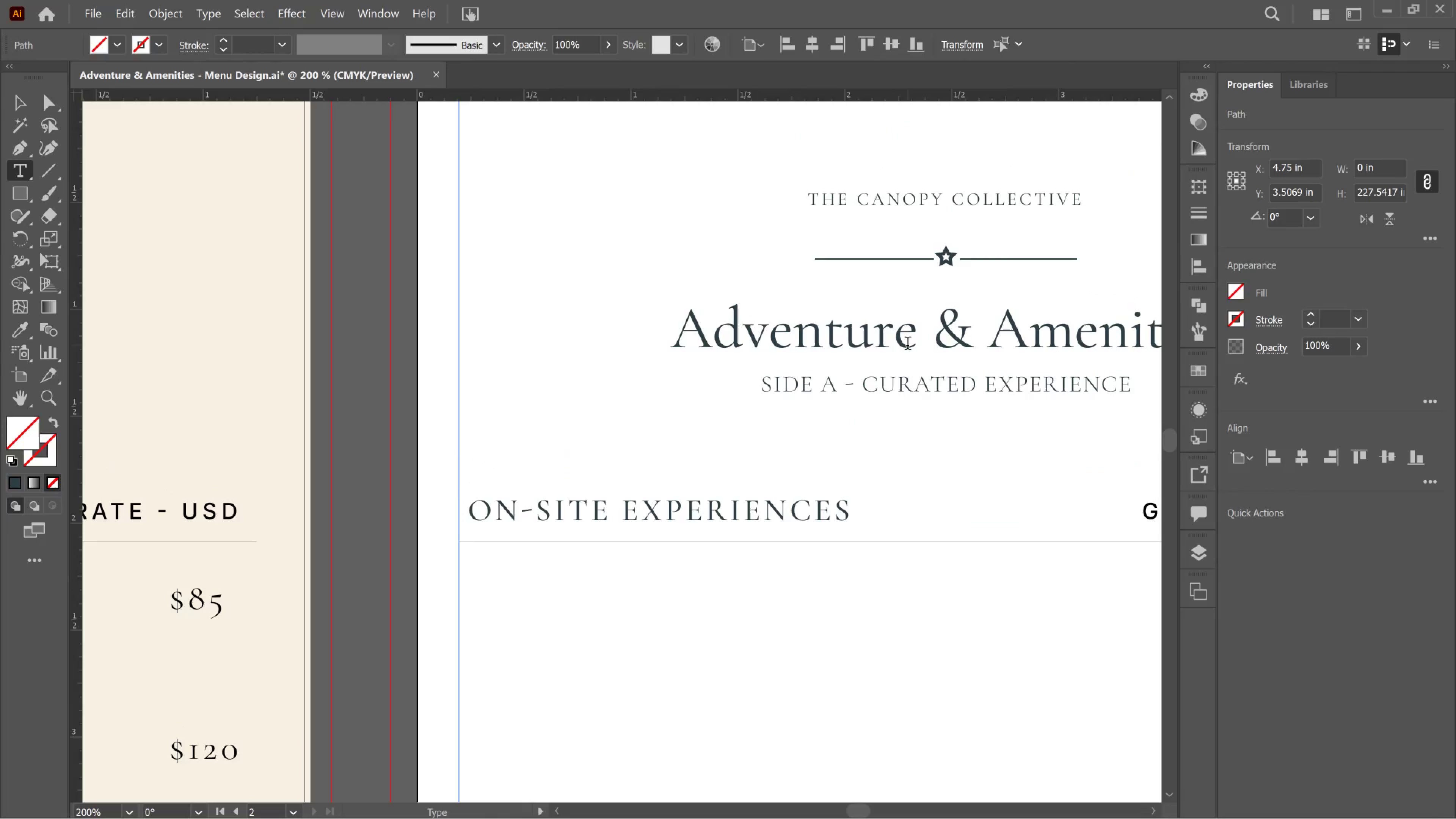 
left_click([907, 345])
 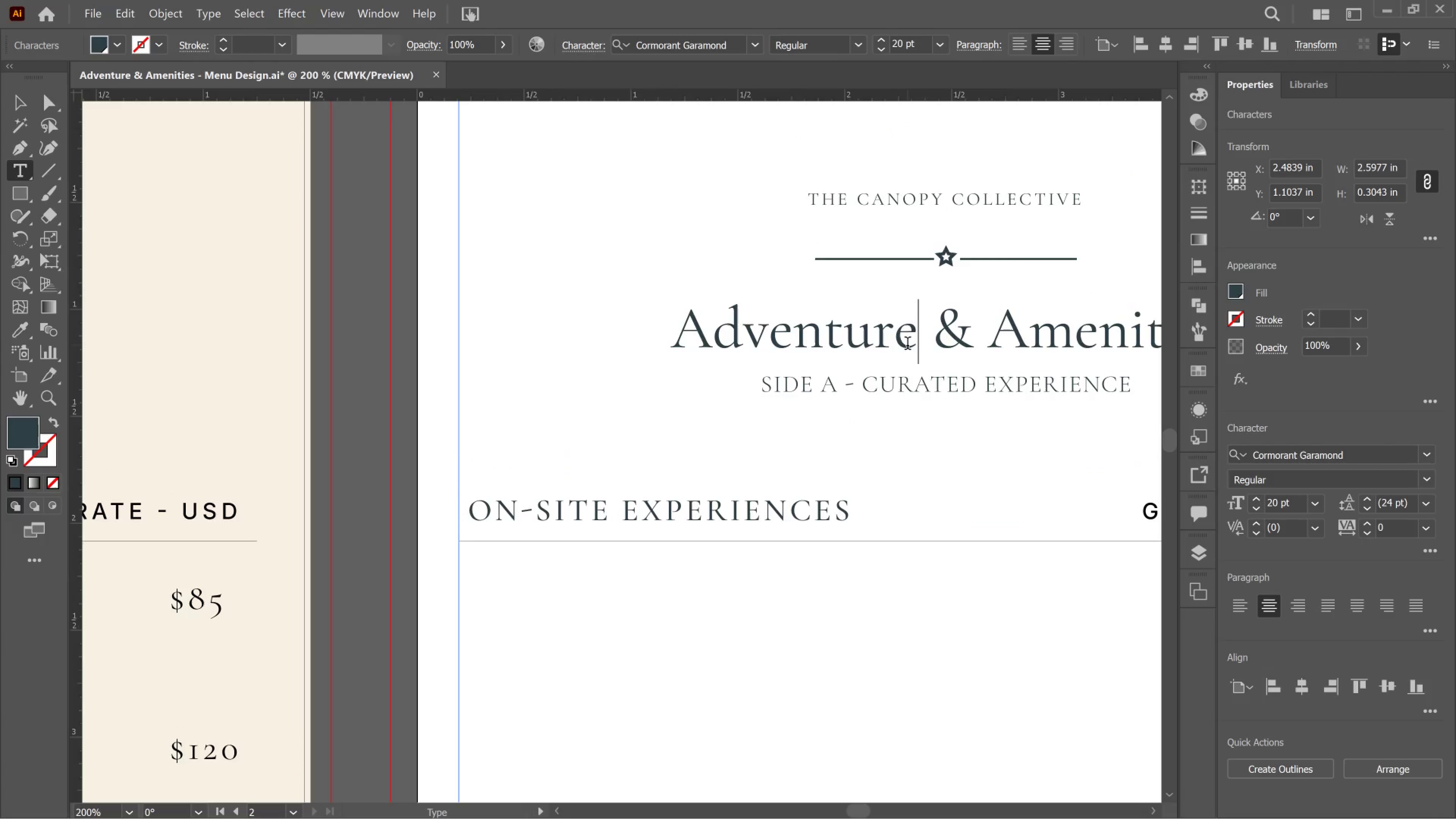 
key(Control+A)
 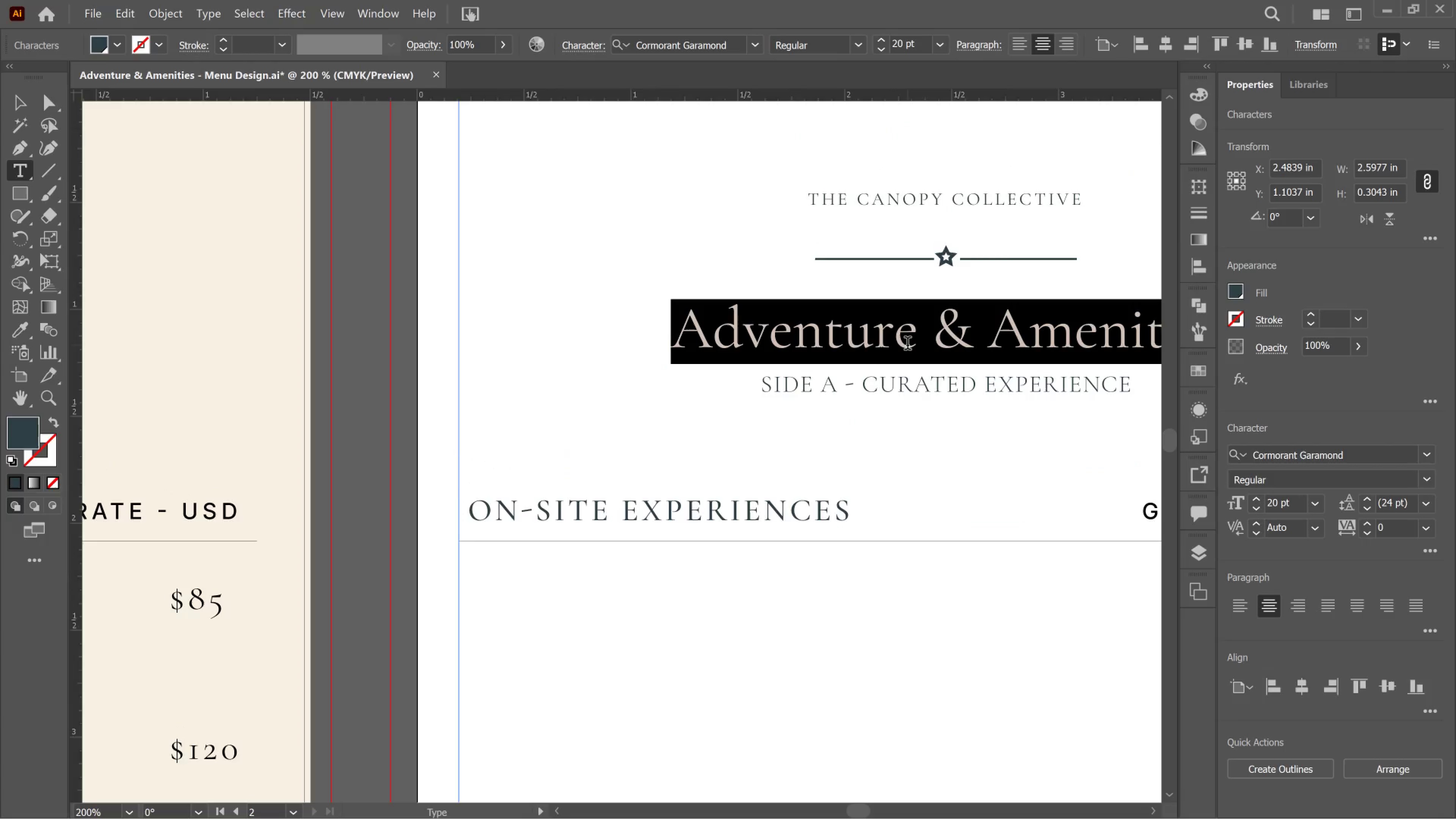 
type(Gear *)
key(Backspace)
type(*)
key(Backspace)
type(& Provisions)
 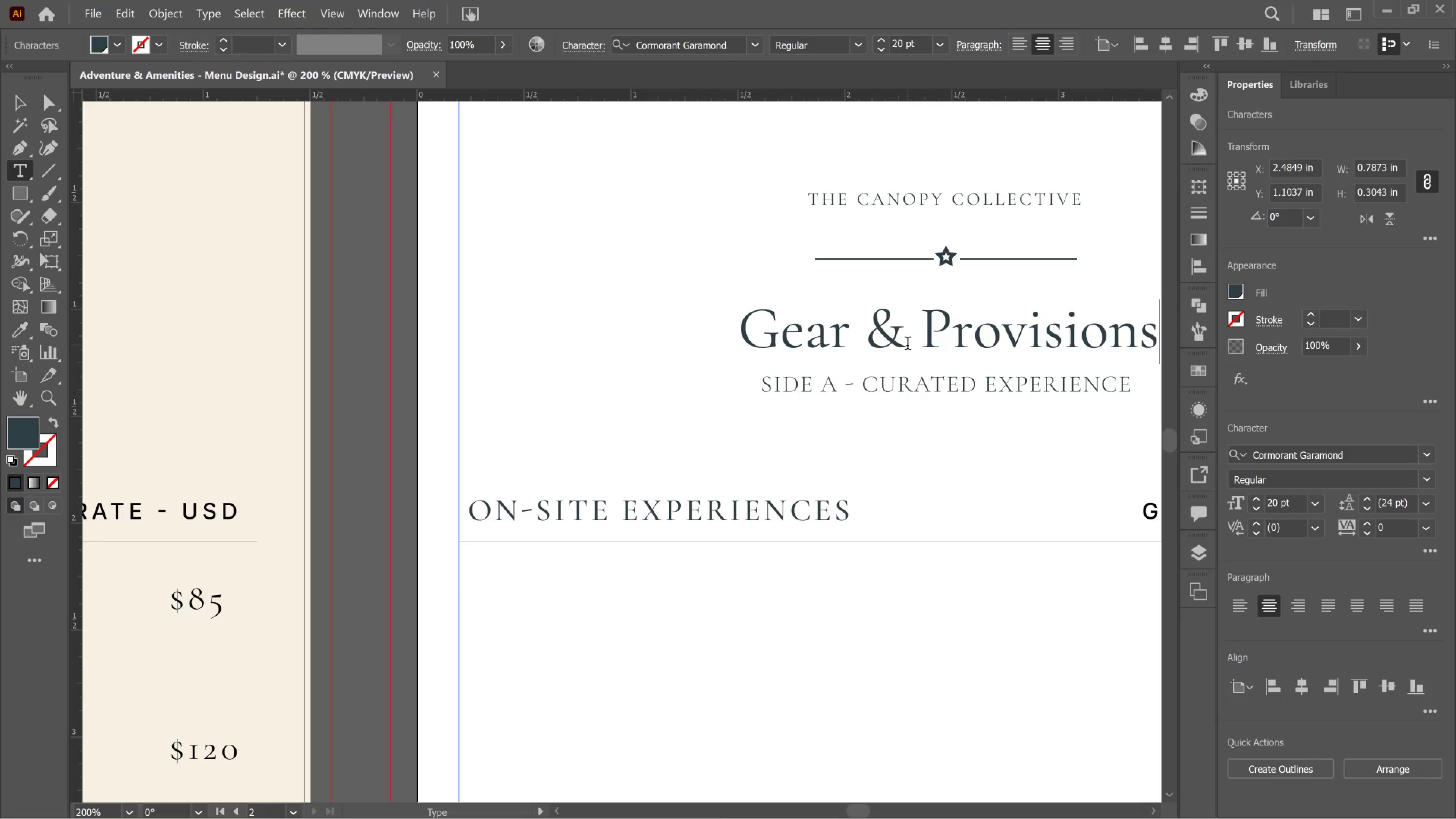 
wait(11.06)
 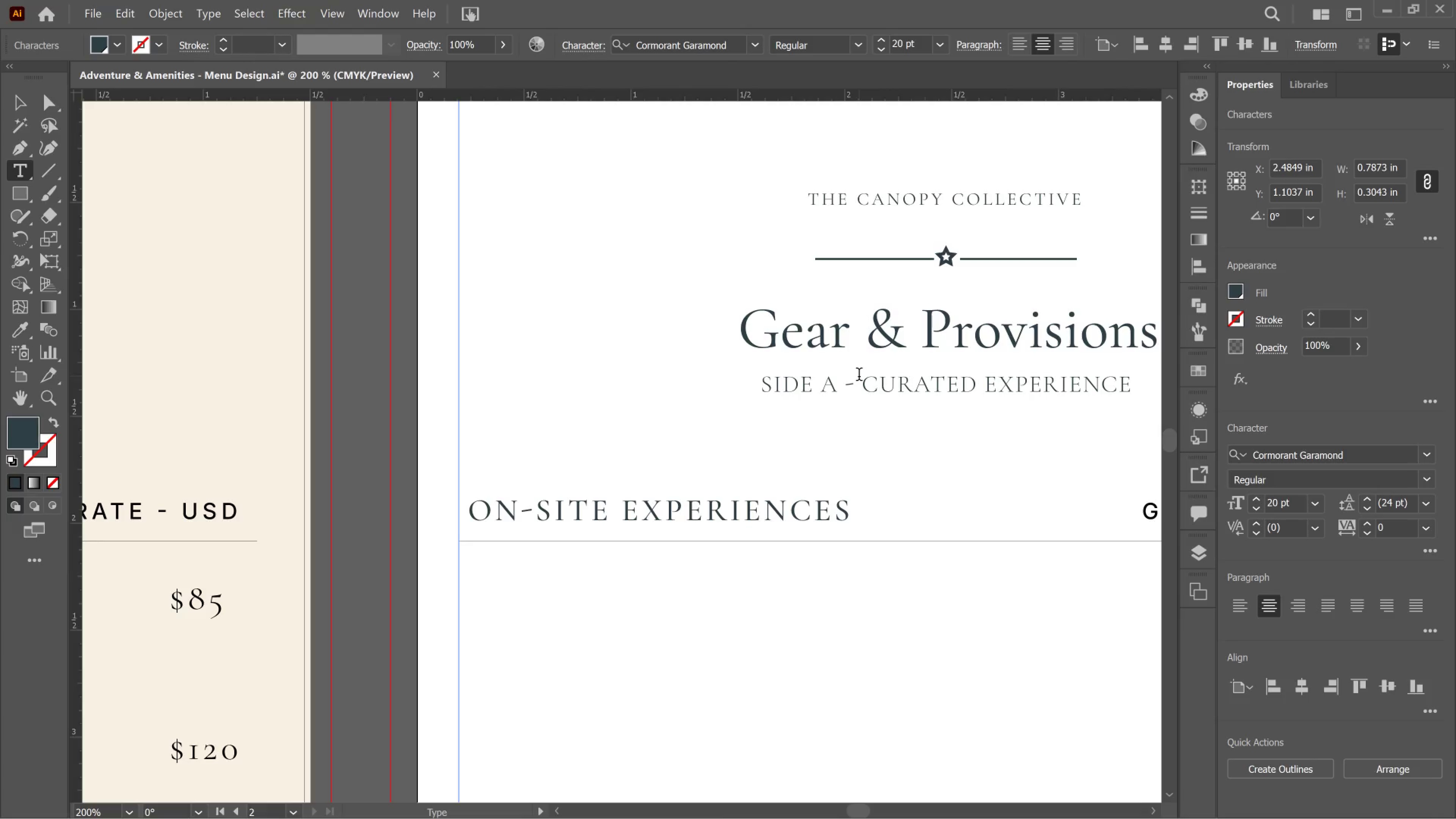 
left_click_drag(start_coordinate=[824, 389], to_coordinate=[836, 394])
 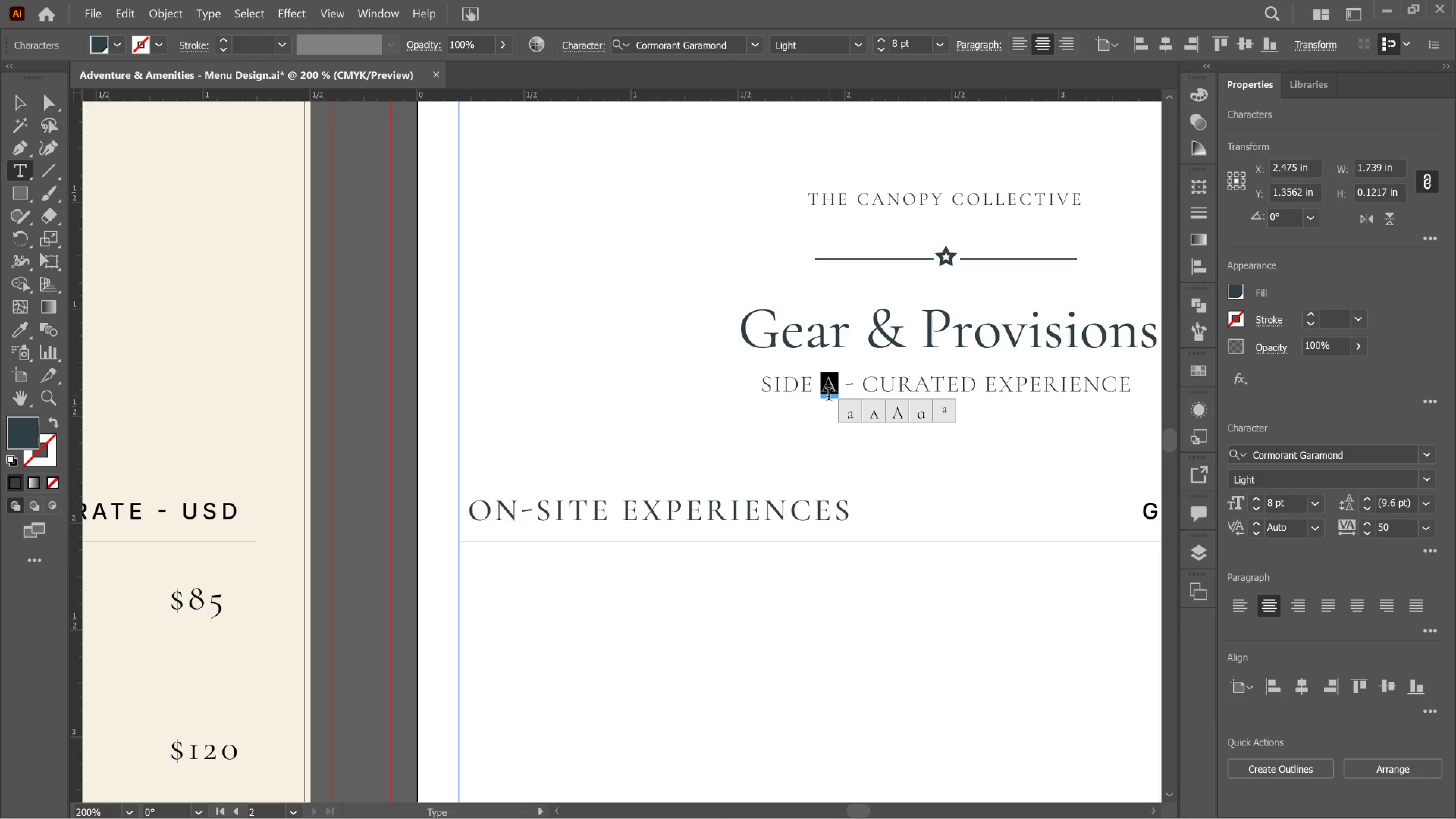 
key(B)
 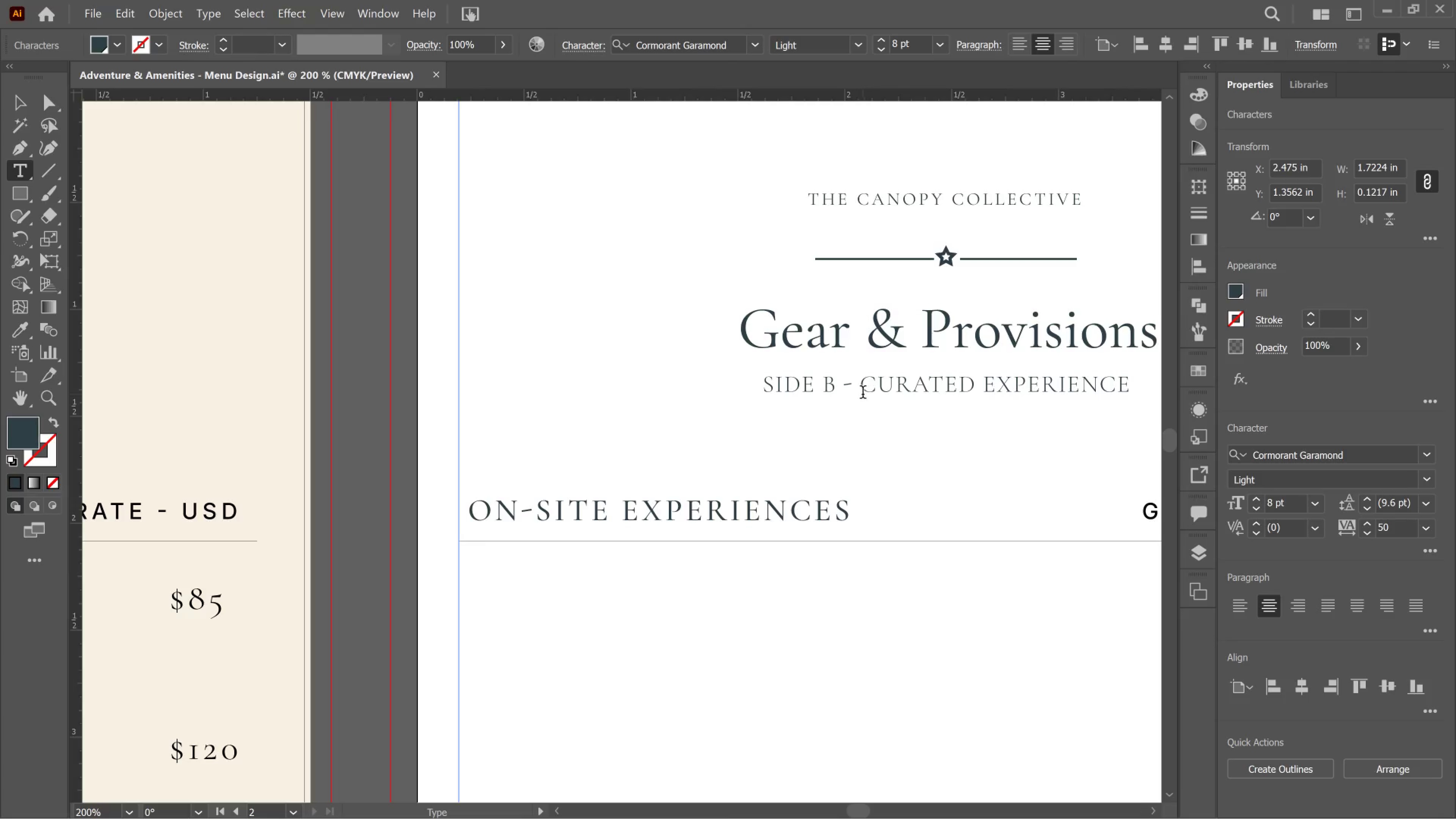 
left_click_drag(start_coordinate=[863, 394], to_coordinate=[1145, 412])
 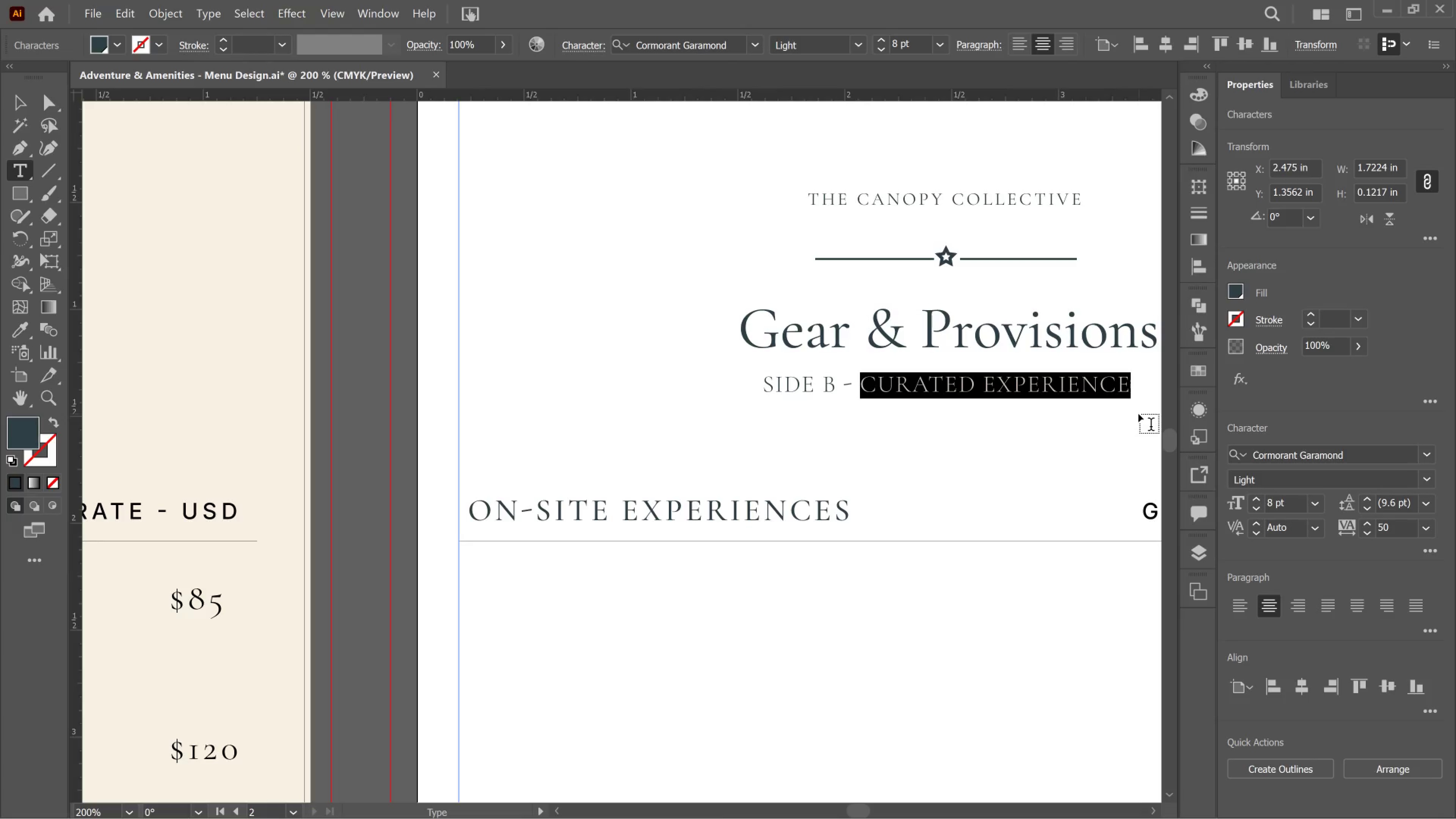 
type(OUTFITTED FOR THE WILDS)
key(Backspace)
 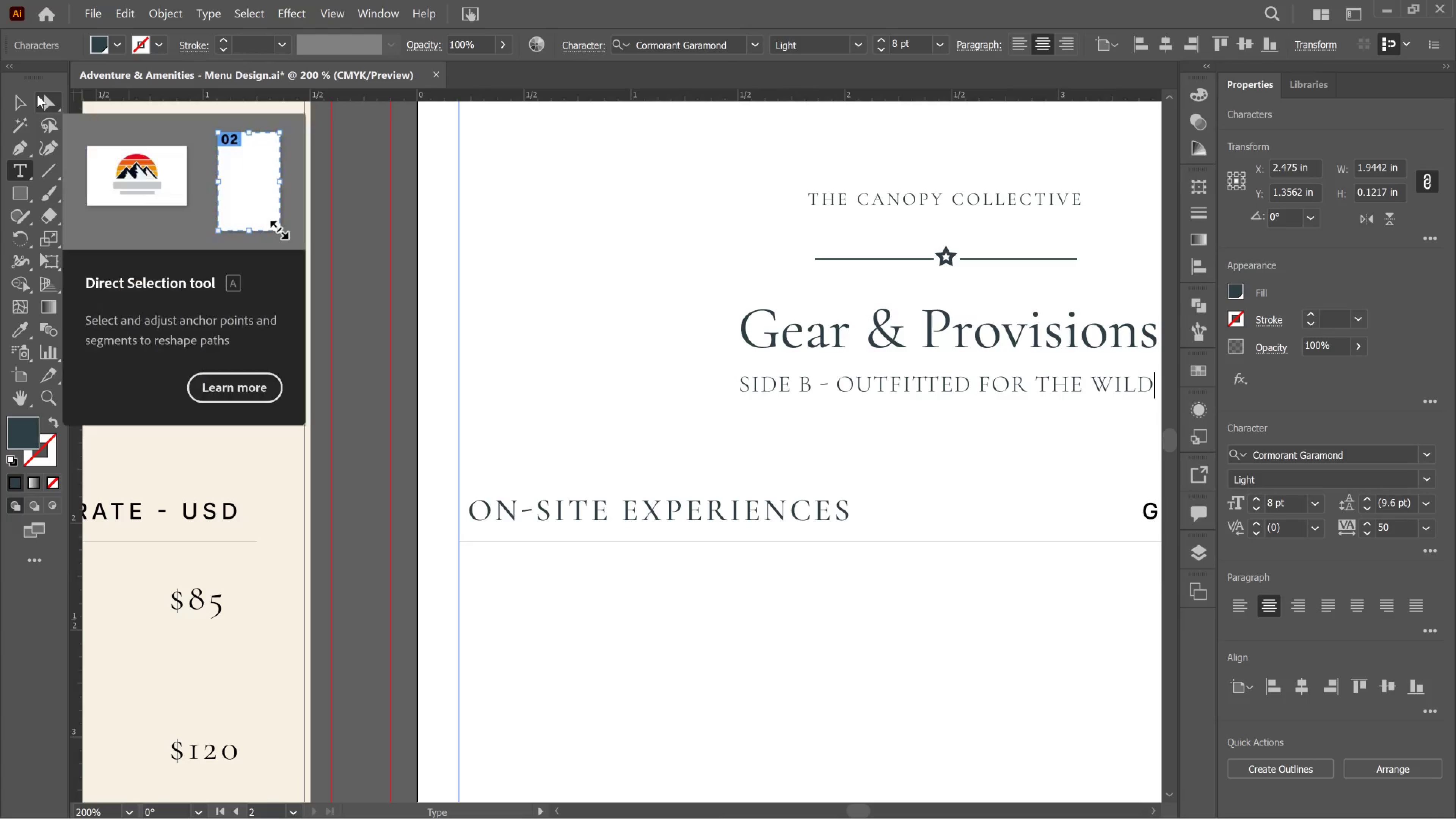 
wait(5.81)
 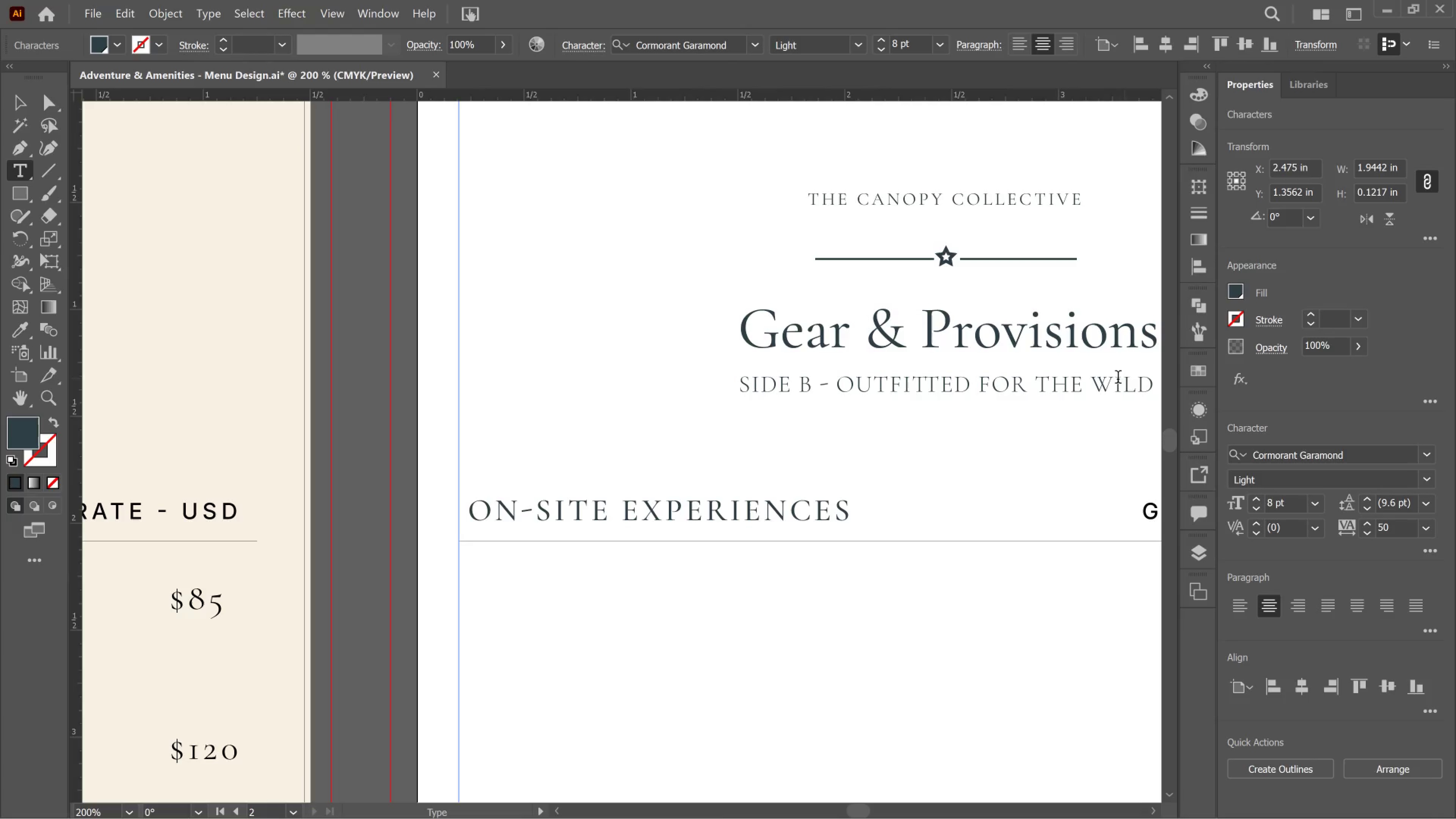 
left_click([30, 92])
 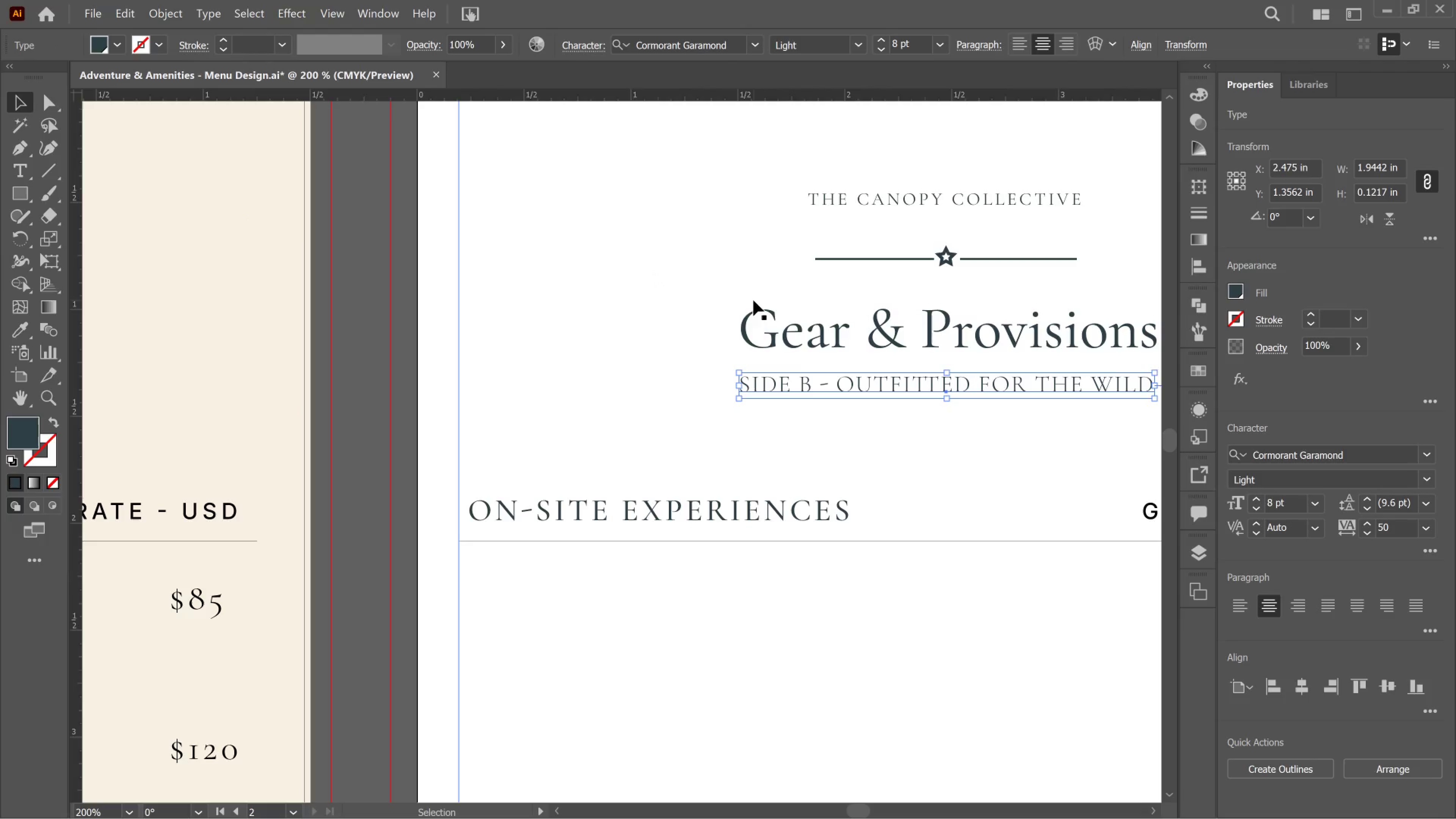 
scroll: coordinate [806, 374], scroll_direction: down, amount: 4.0
 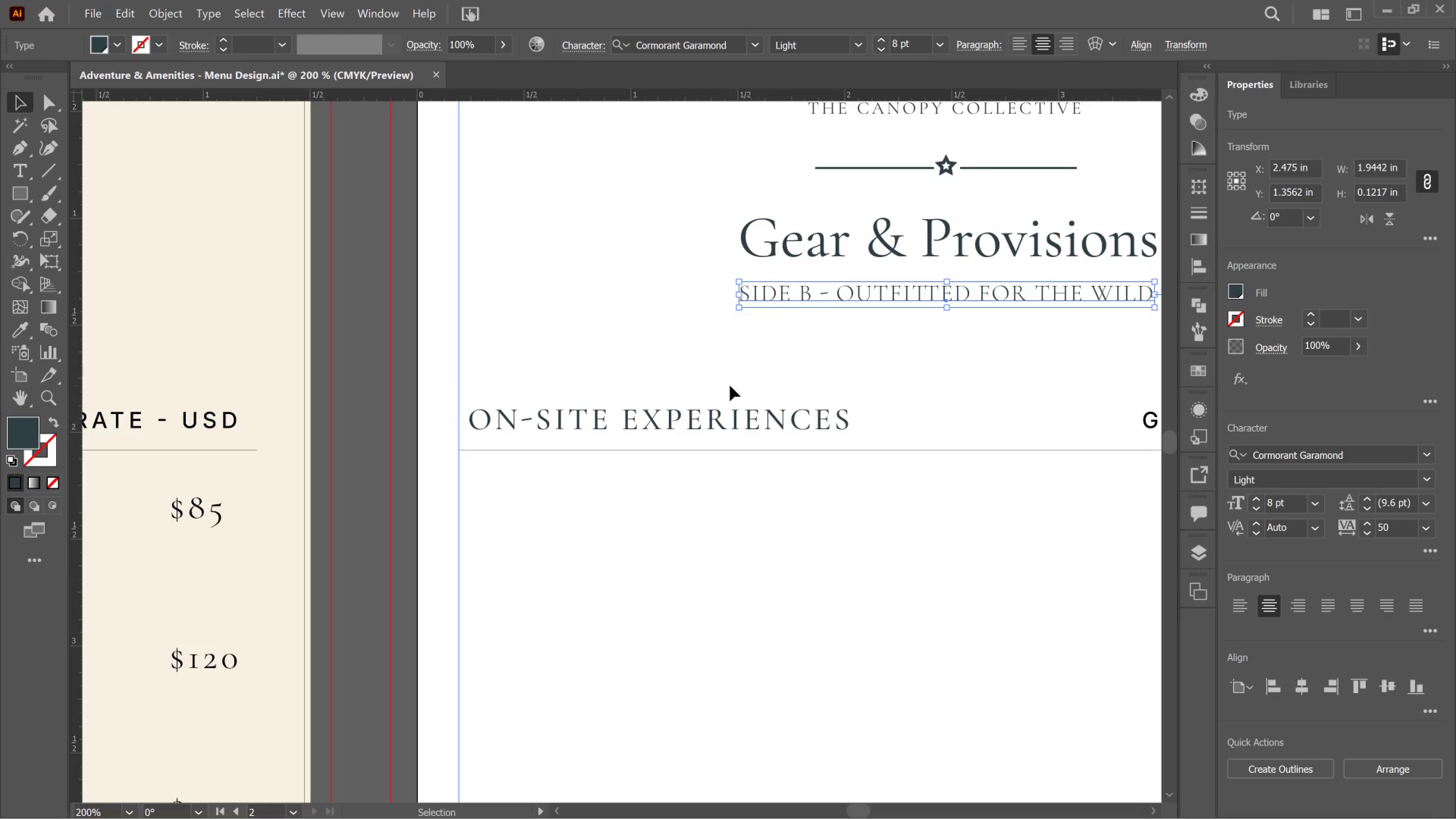 
key(T)
 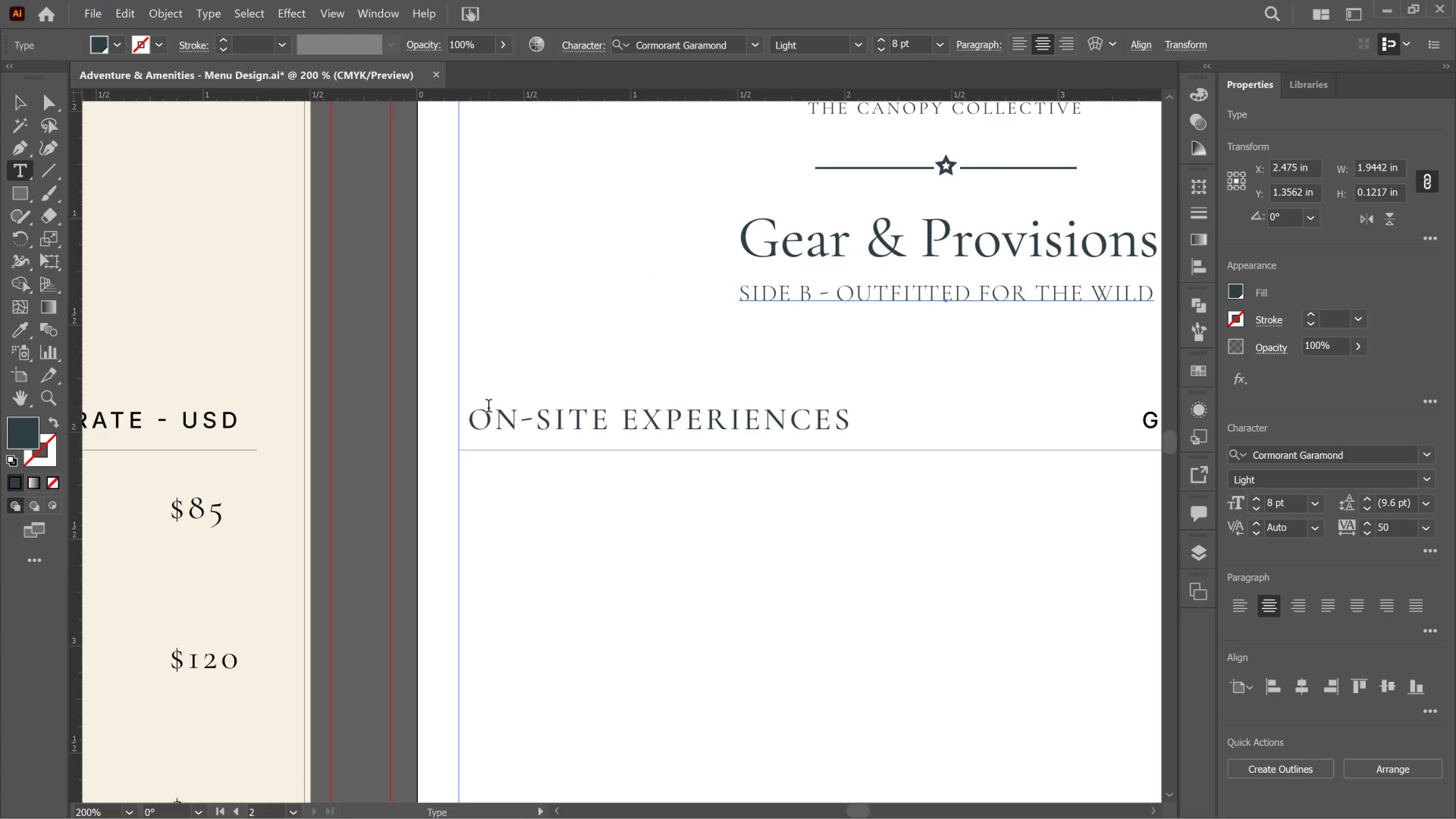 
left_click([483, 408])
 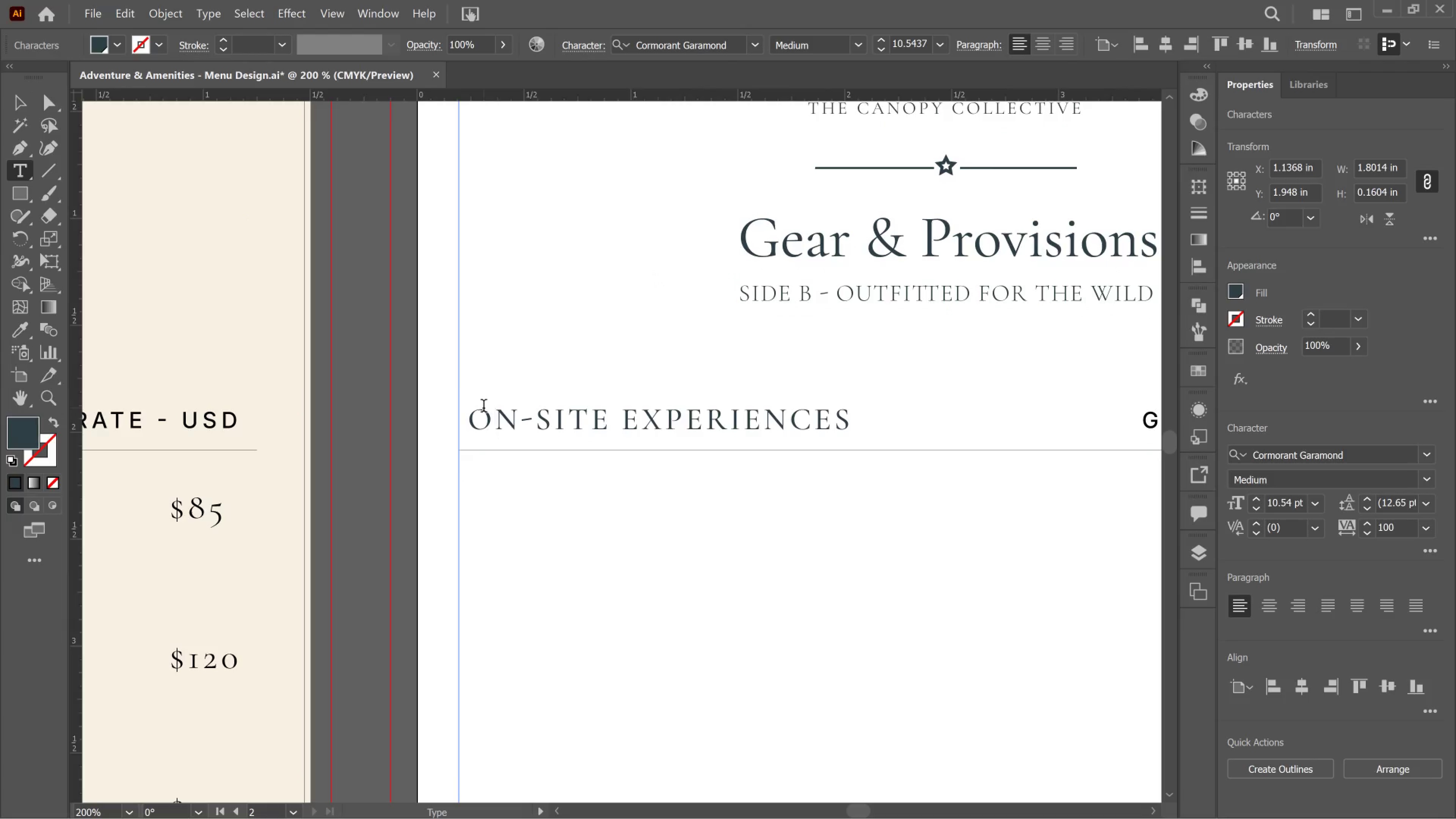 
key(Control+A)
 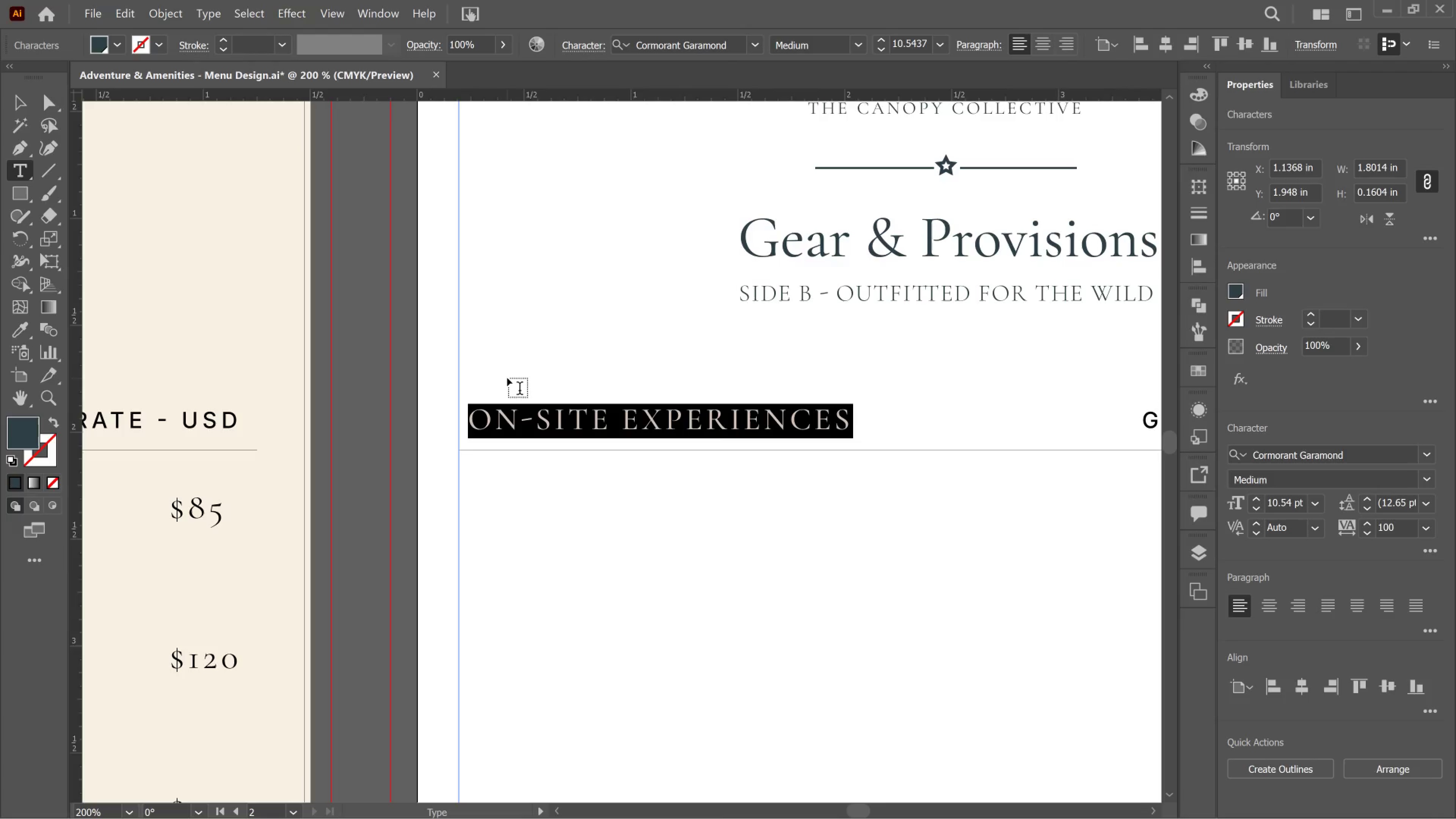 
type(EQUIPMENT RENTALS)
 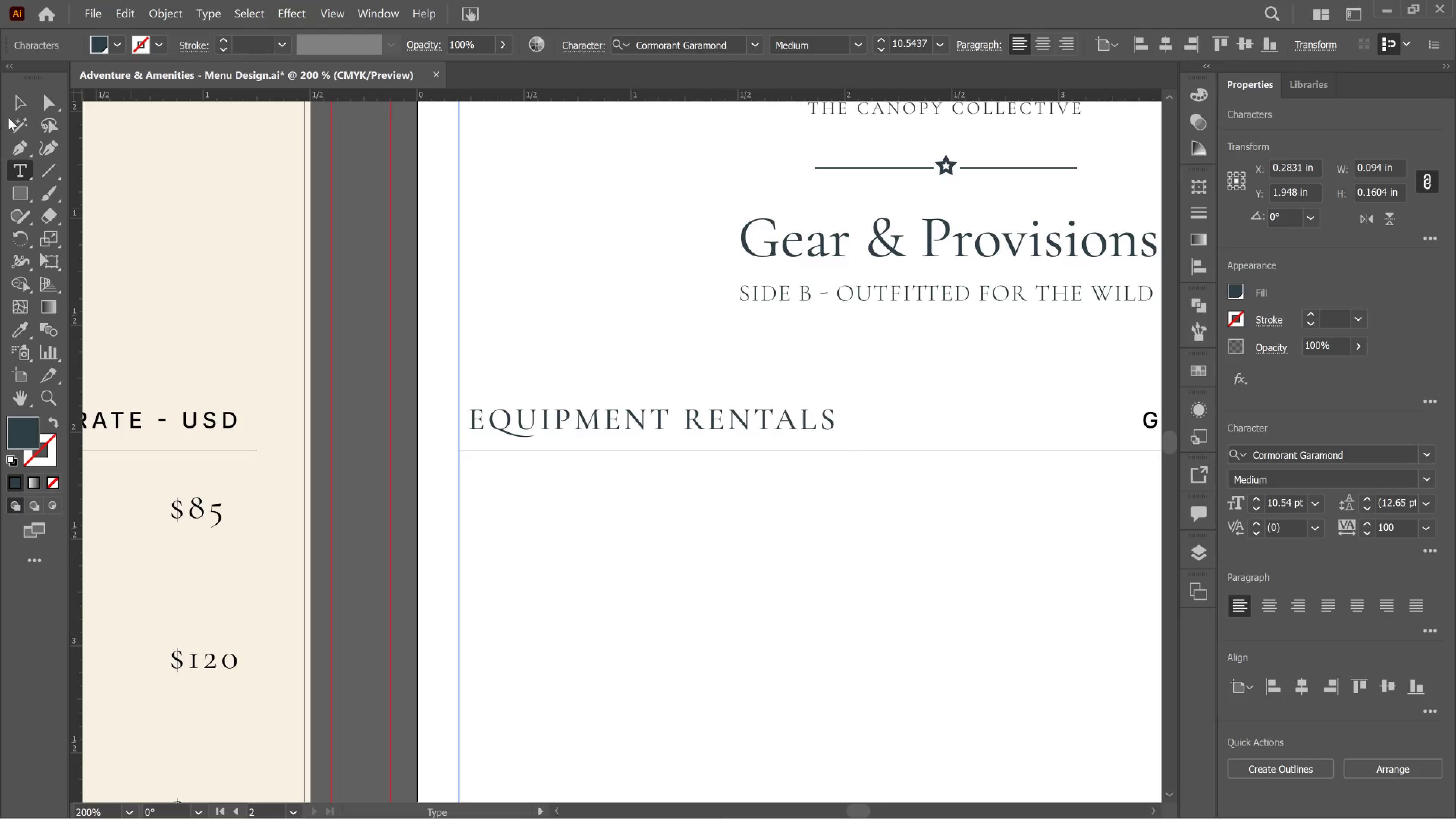 
left_click([28, 99])
 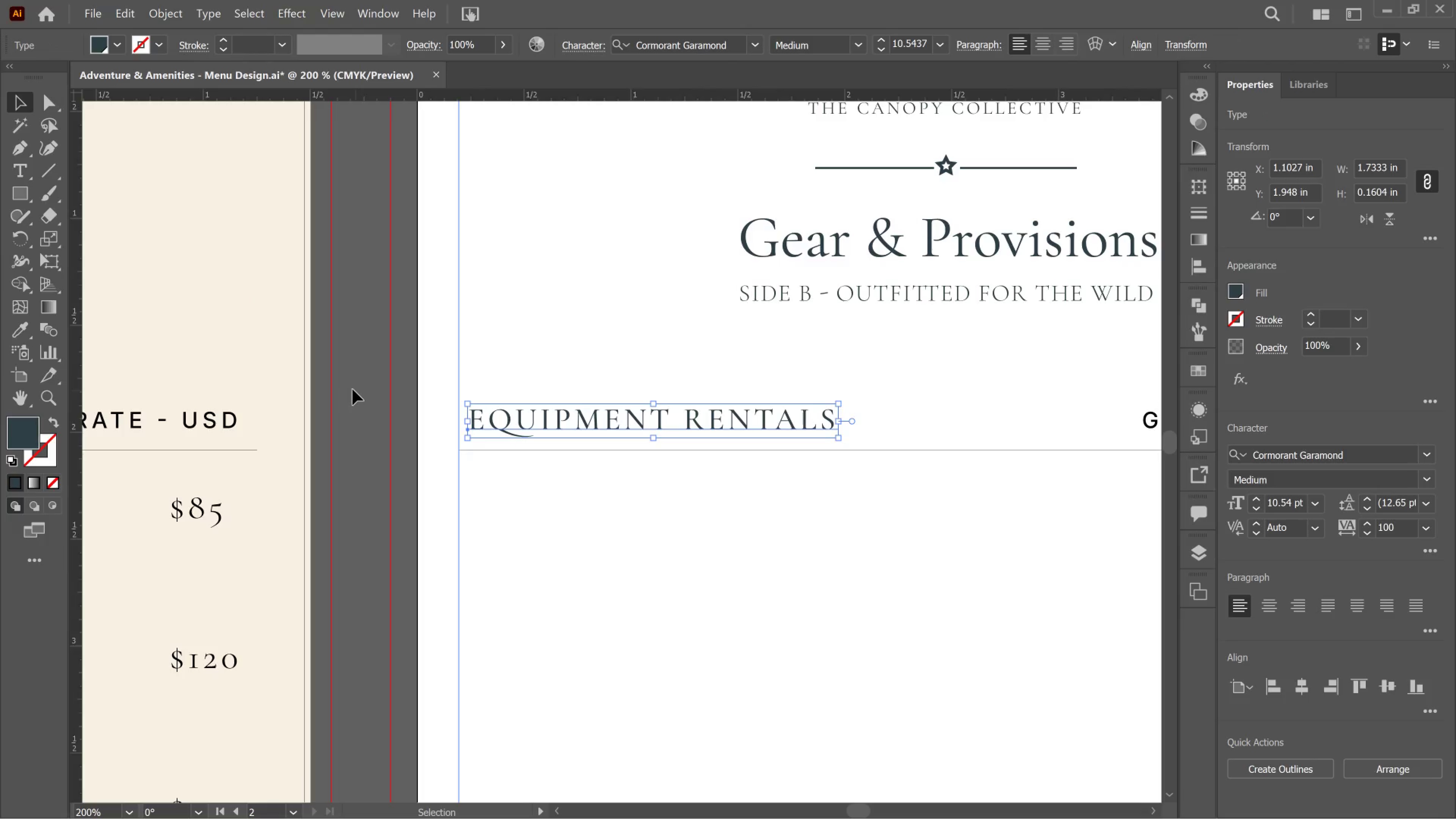 
scroll: coordinate [389, 534], scroll_direction: down, amount: 4.0
 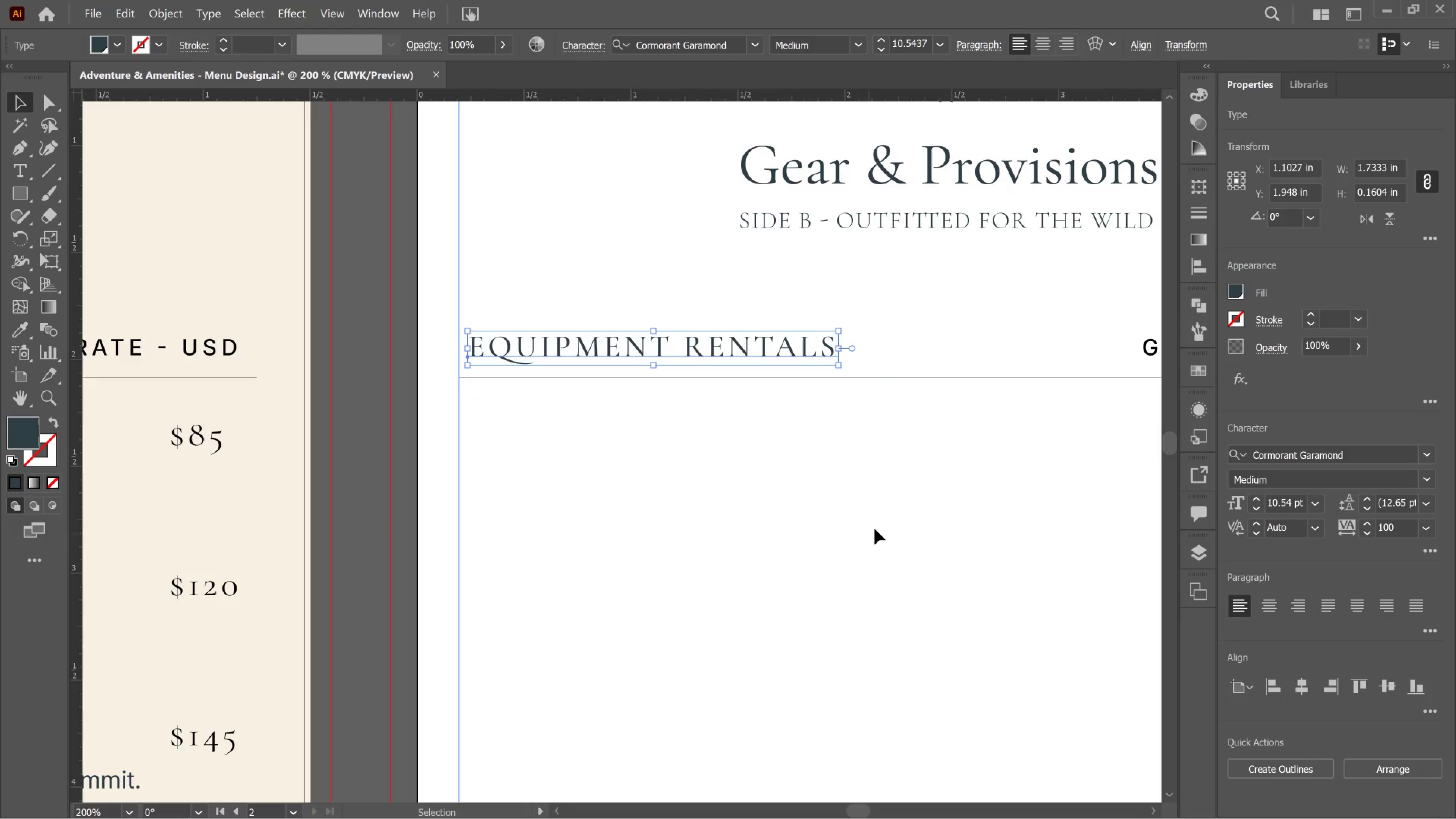 
hold_key(key=AltLeft, duration=1.27)
scroll: coordinate [978, 502], scroll_direction: down, amount: 4.0
 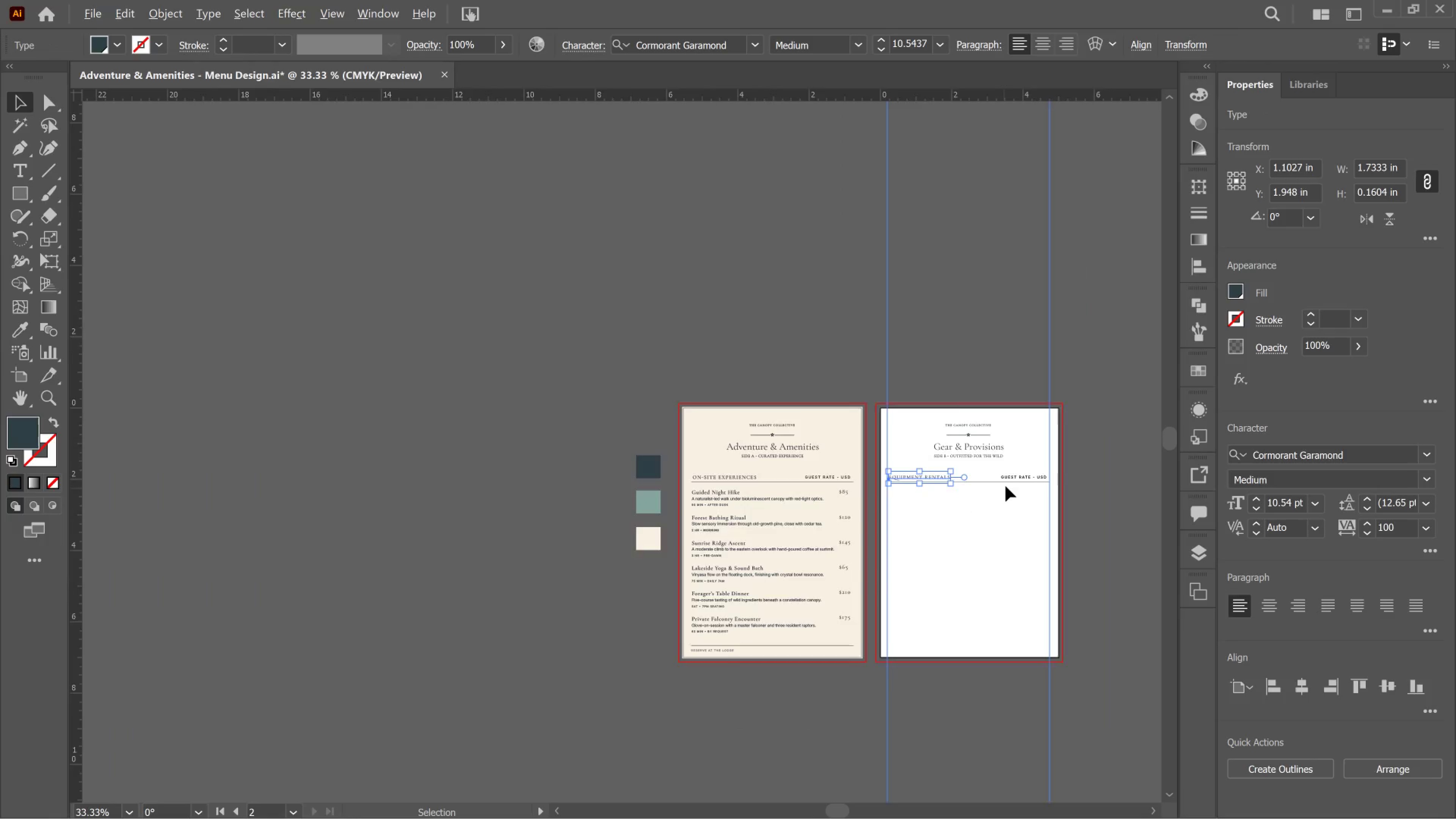 
scroll: coordinate [1006, 486], scroll_direction: none, amount: 0.0
 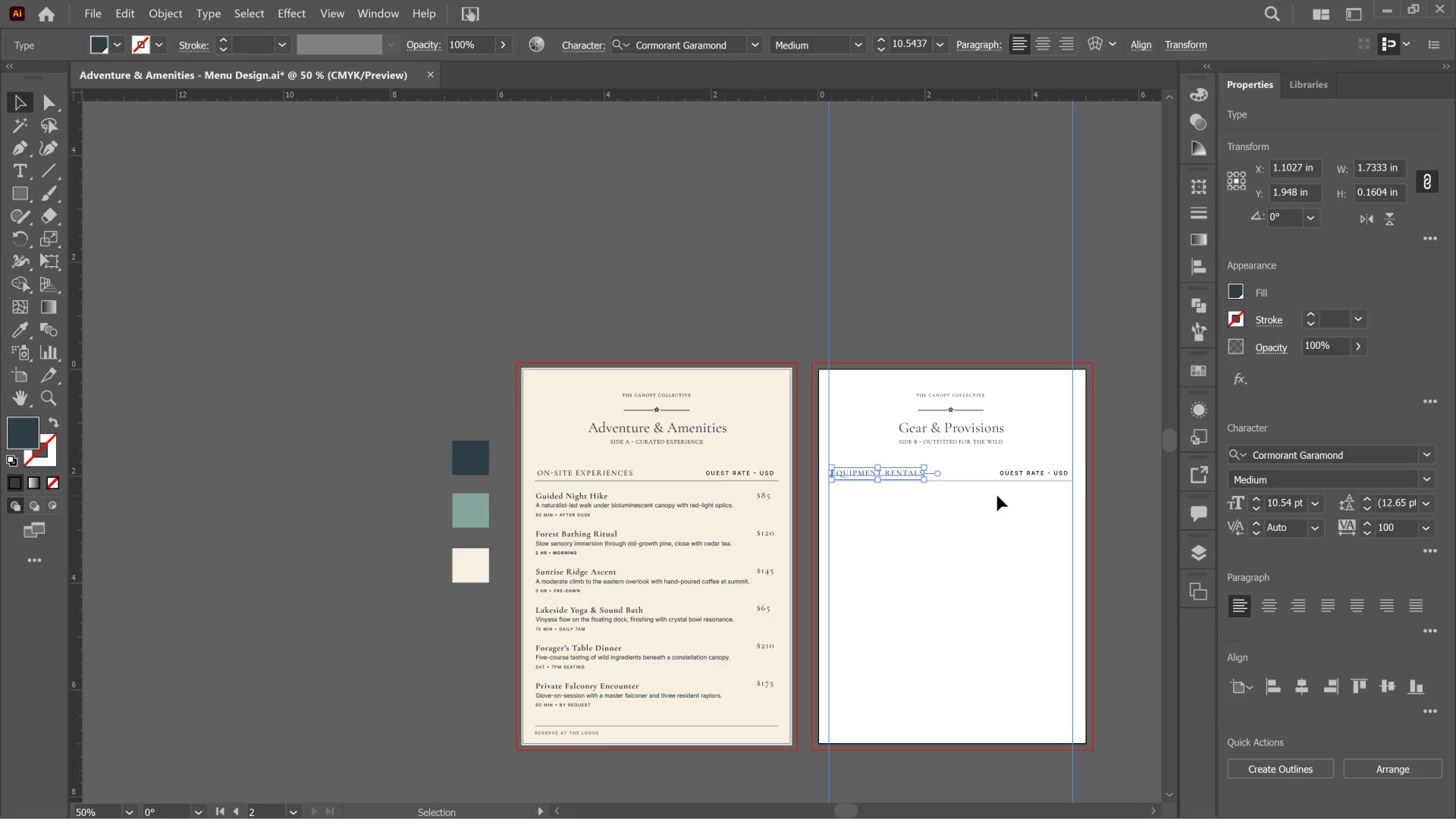 
wait(23.89)
 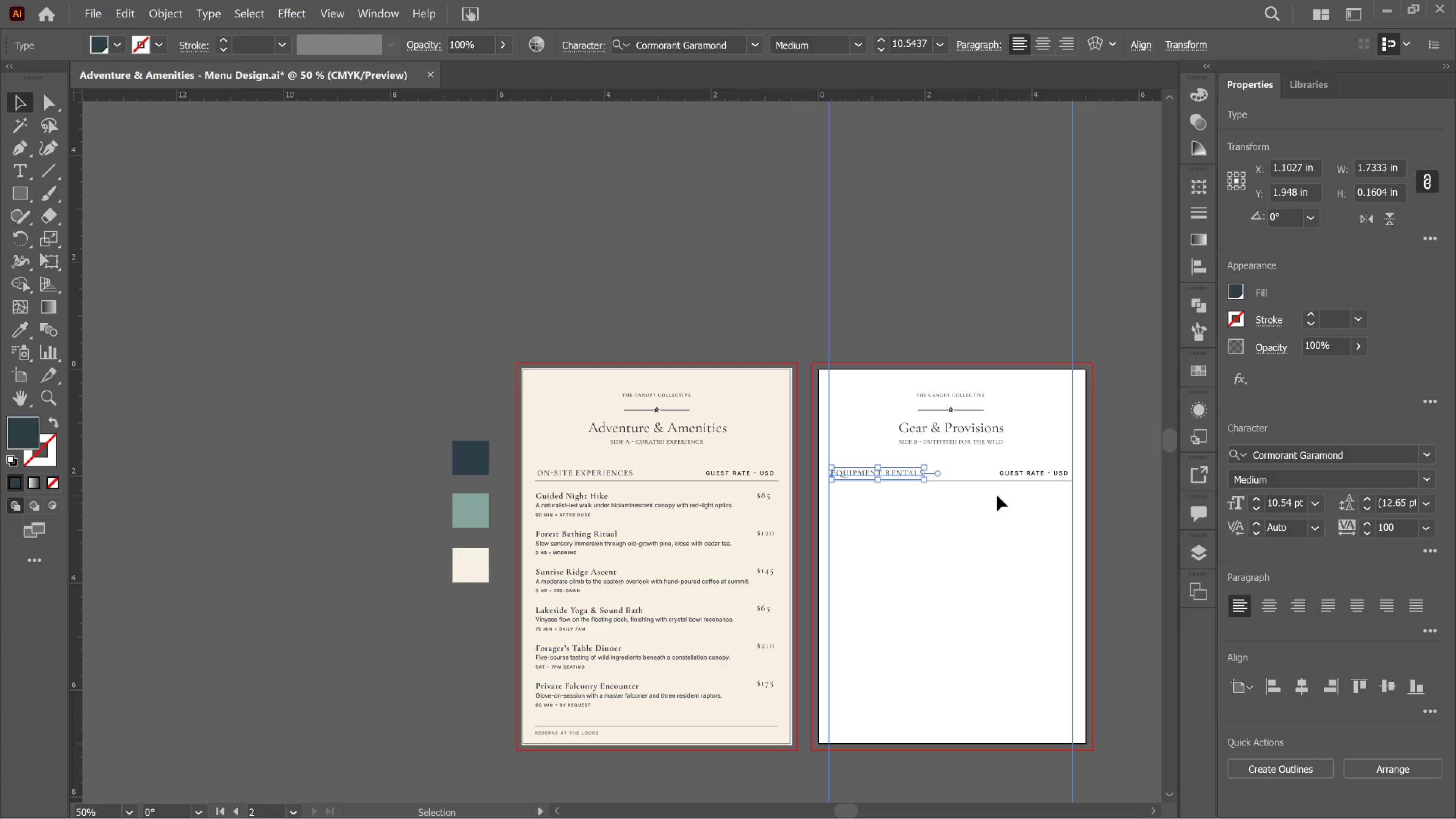 
left_click_drag(start_coordinate=[495, 496], to_coordinate=[791, 593])
 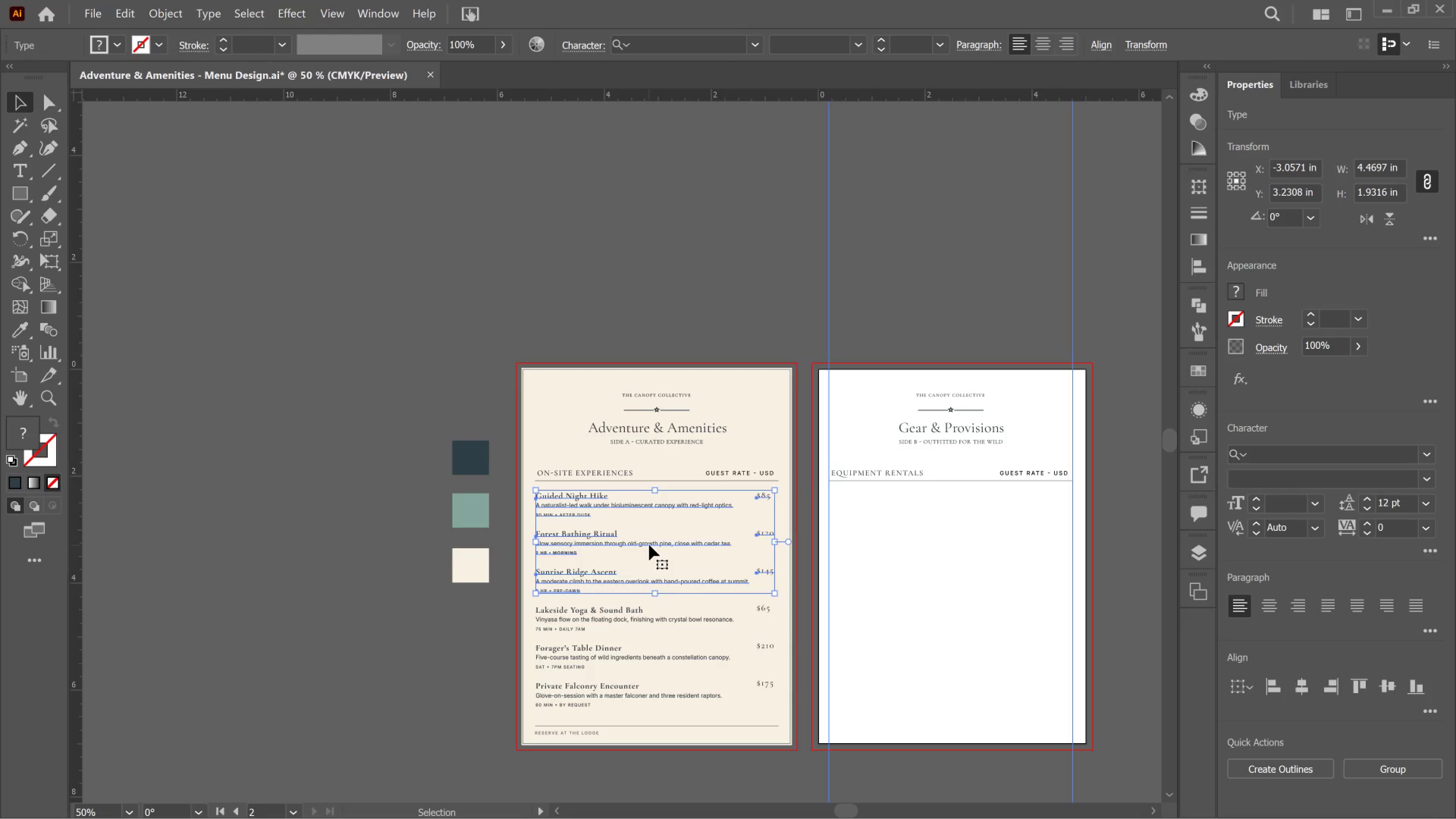 
hold_key(key=AltLeft, duration=3.94)
left_click_drag(start_coordinate=[649, 545], to_coordinate=[944, 554])
 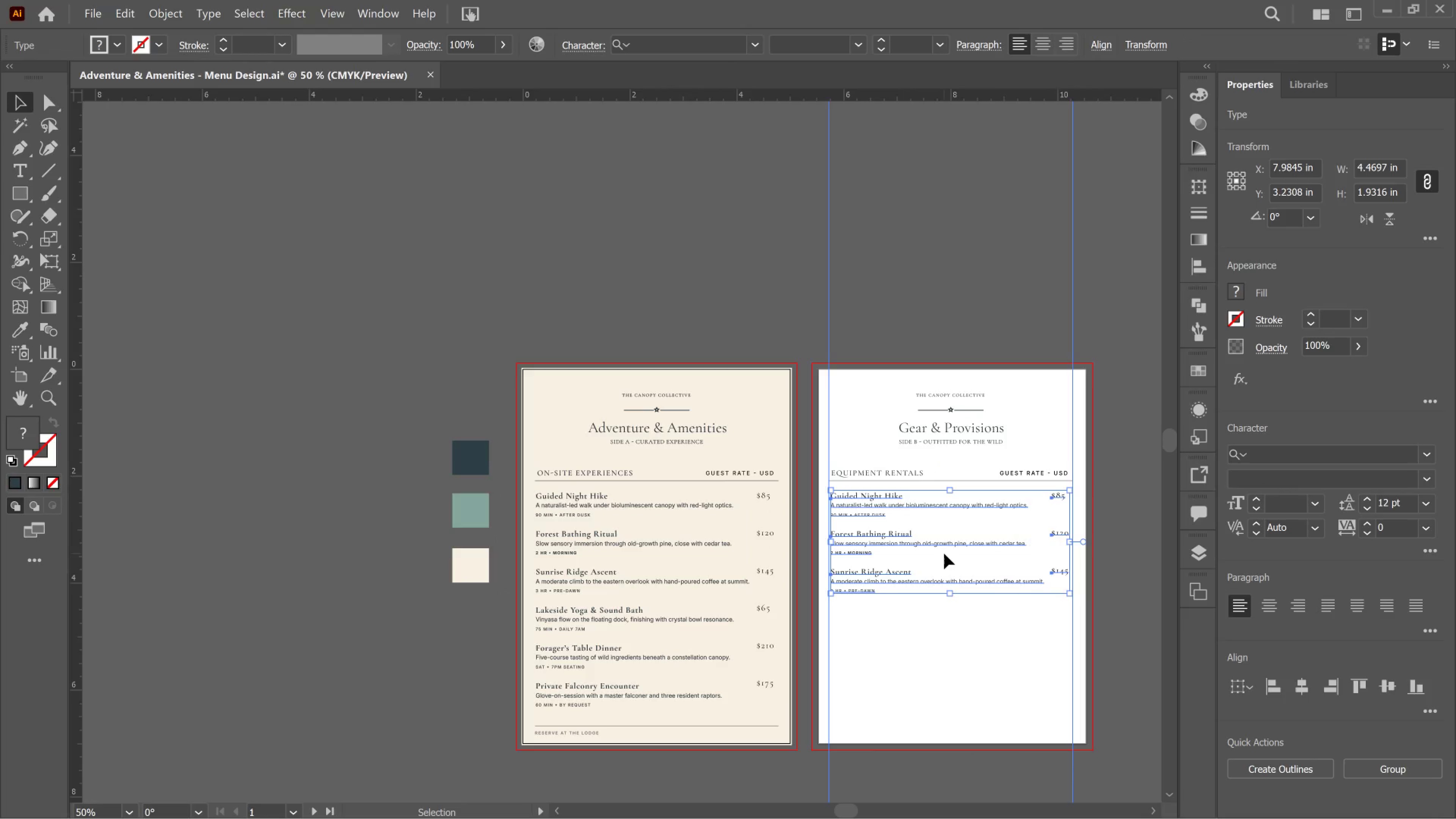 
hold_key(key=ShiftLeft, duration=2.64)
 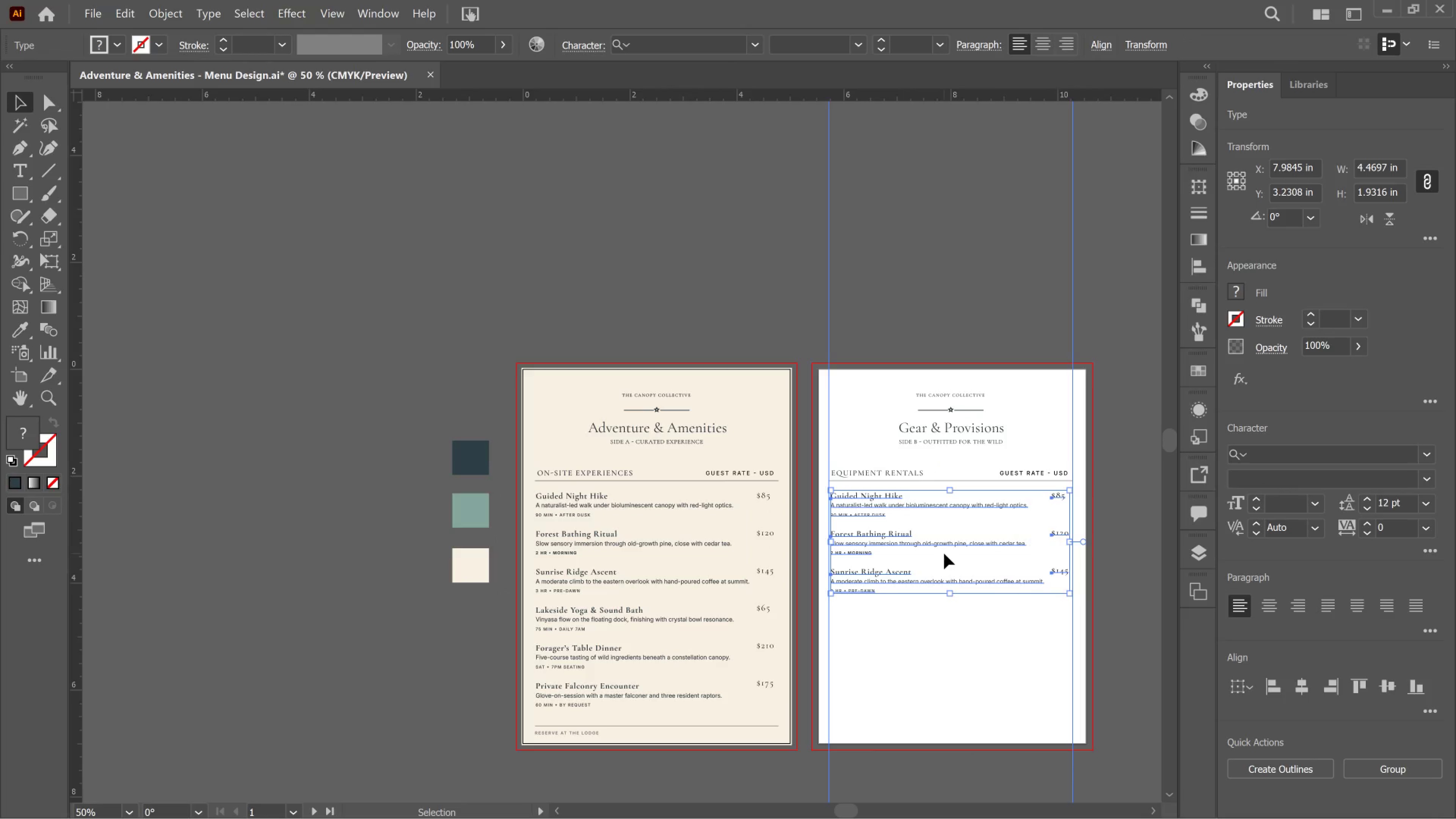 
hold_key(key=AltLeft, duration=0.33)
scroll: coordinate [946, 550], scroll_direction: up, amount: 3.0
 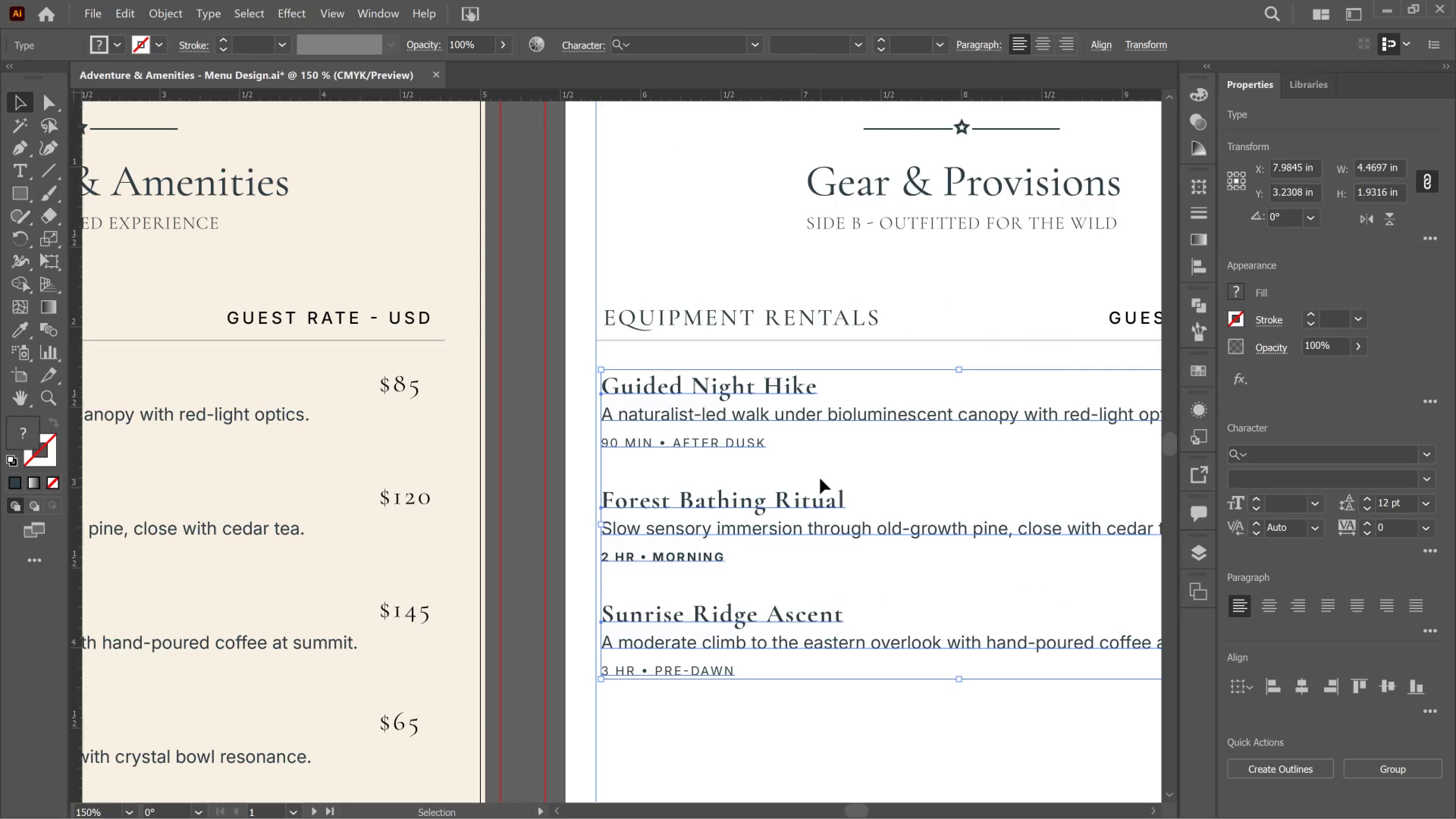 
key(T)
 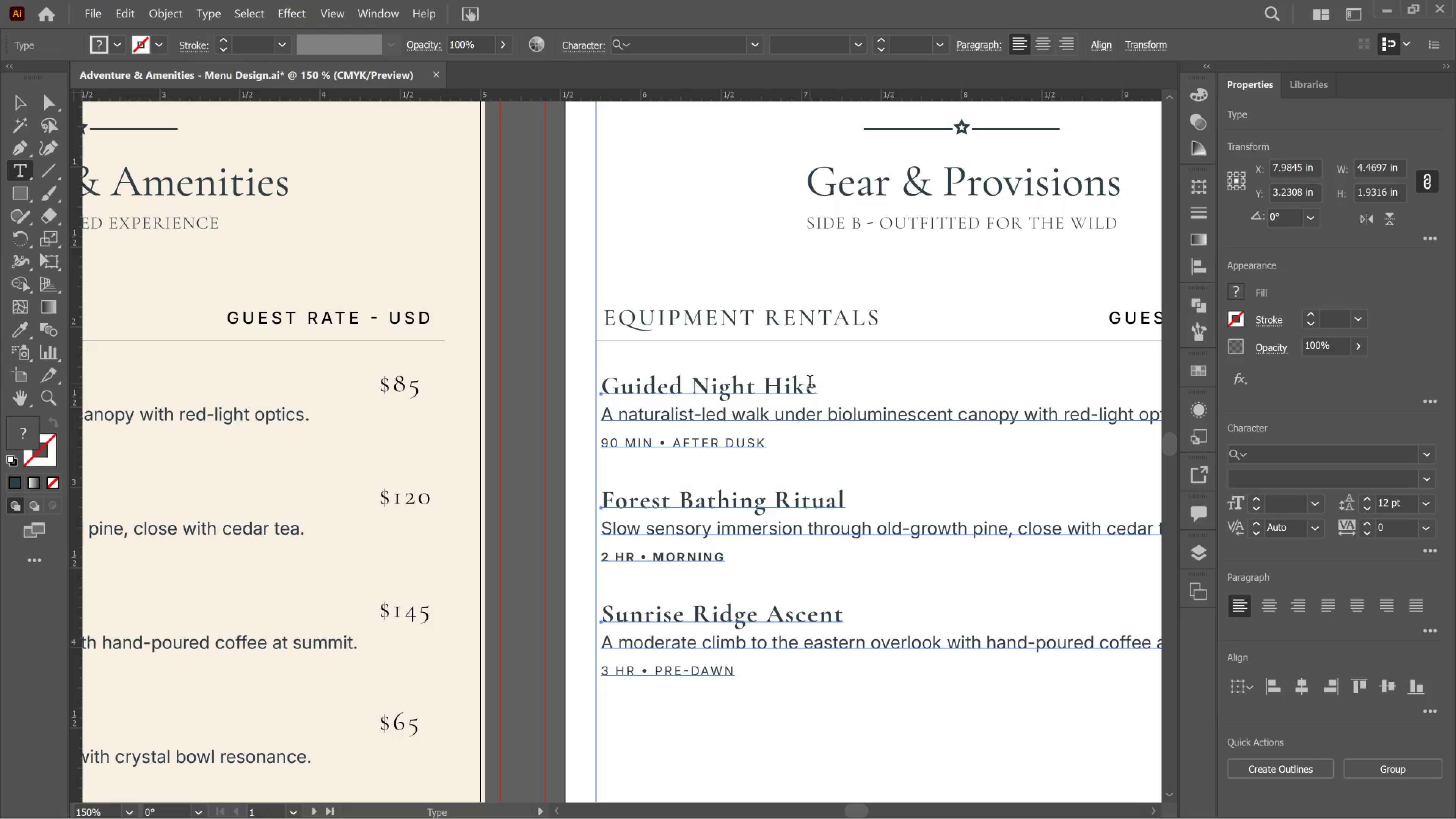 
left_click([810, 384])
 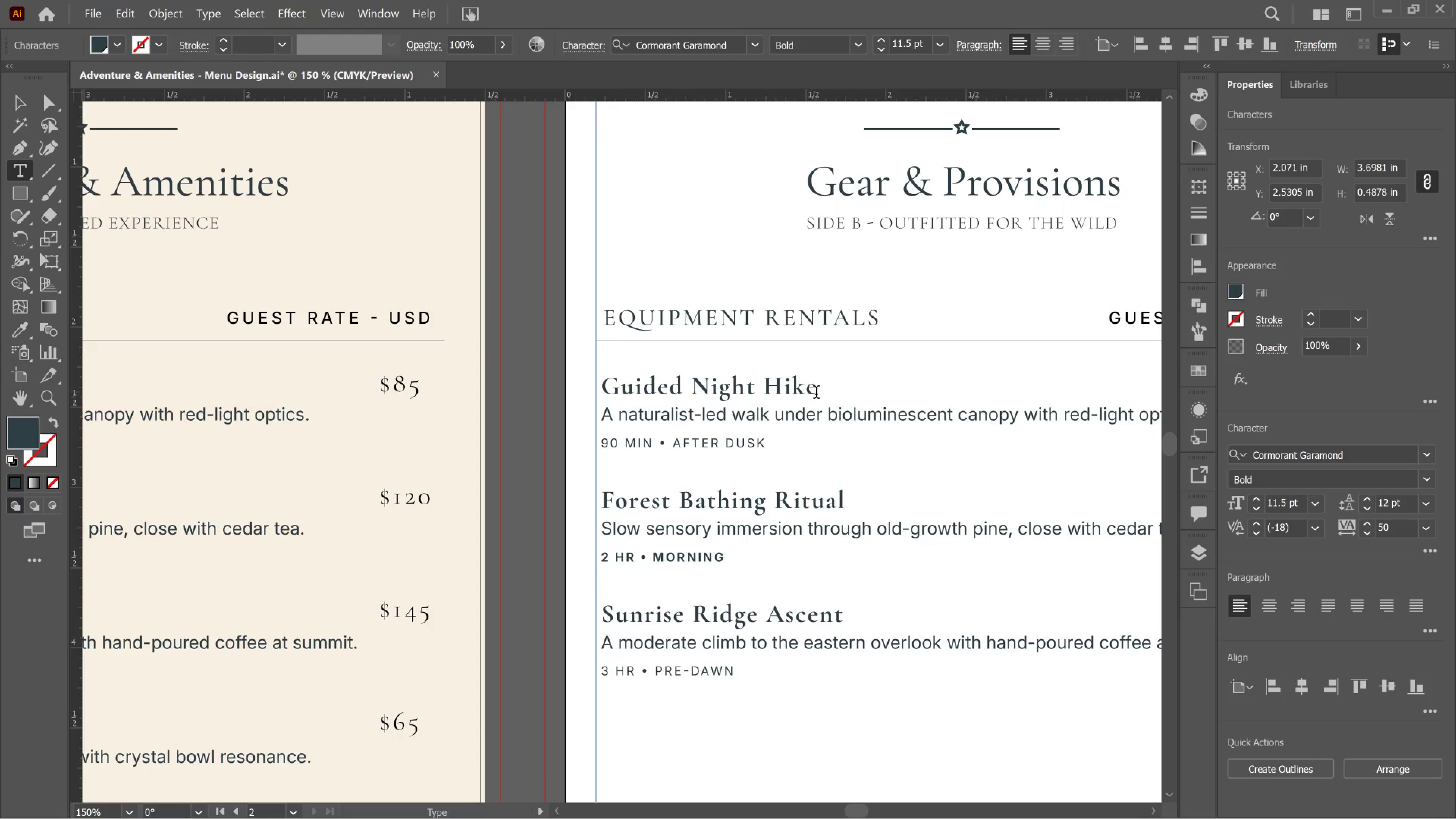 
left_click_drag(start_coordinate=[819, 396], to_coordinate=[547, 378])
 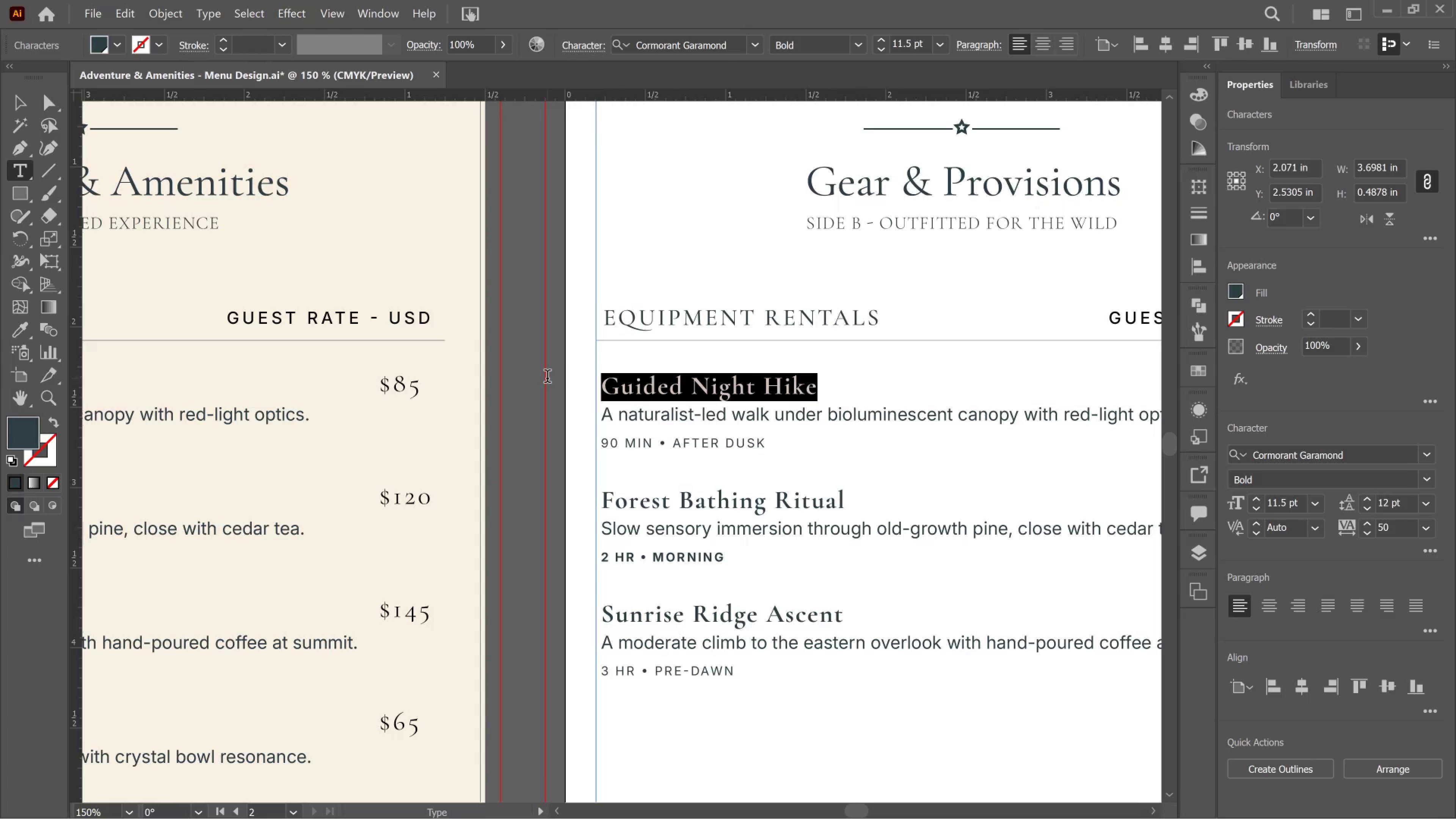 
type(Cedar )
key(Backspace)
type(-Strip Kayak)
 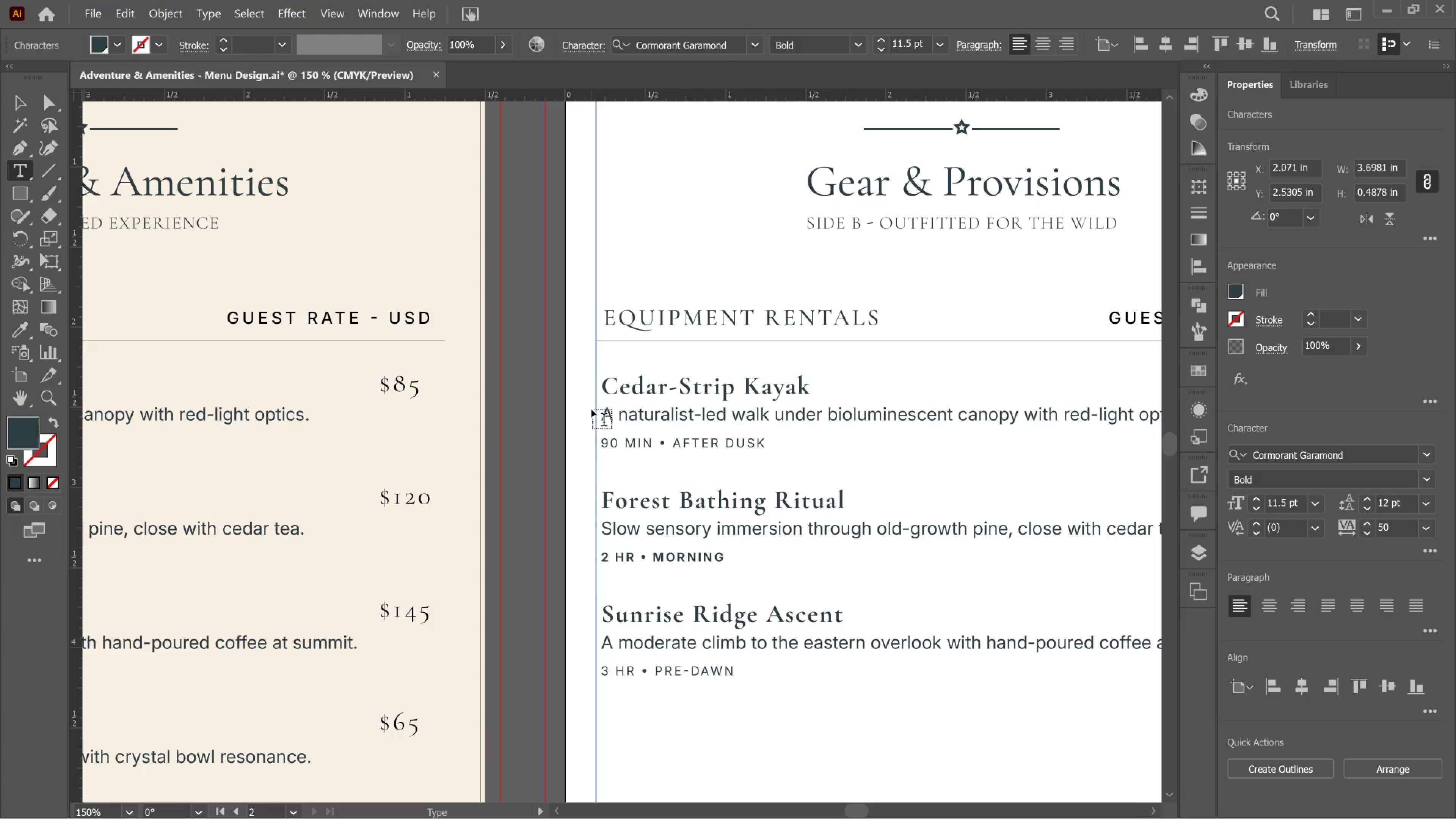 
left_click_drag(start_coordinate=[603, 411], to_coordinate=[1123, 414])
 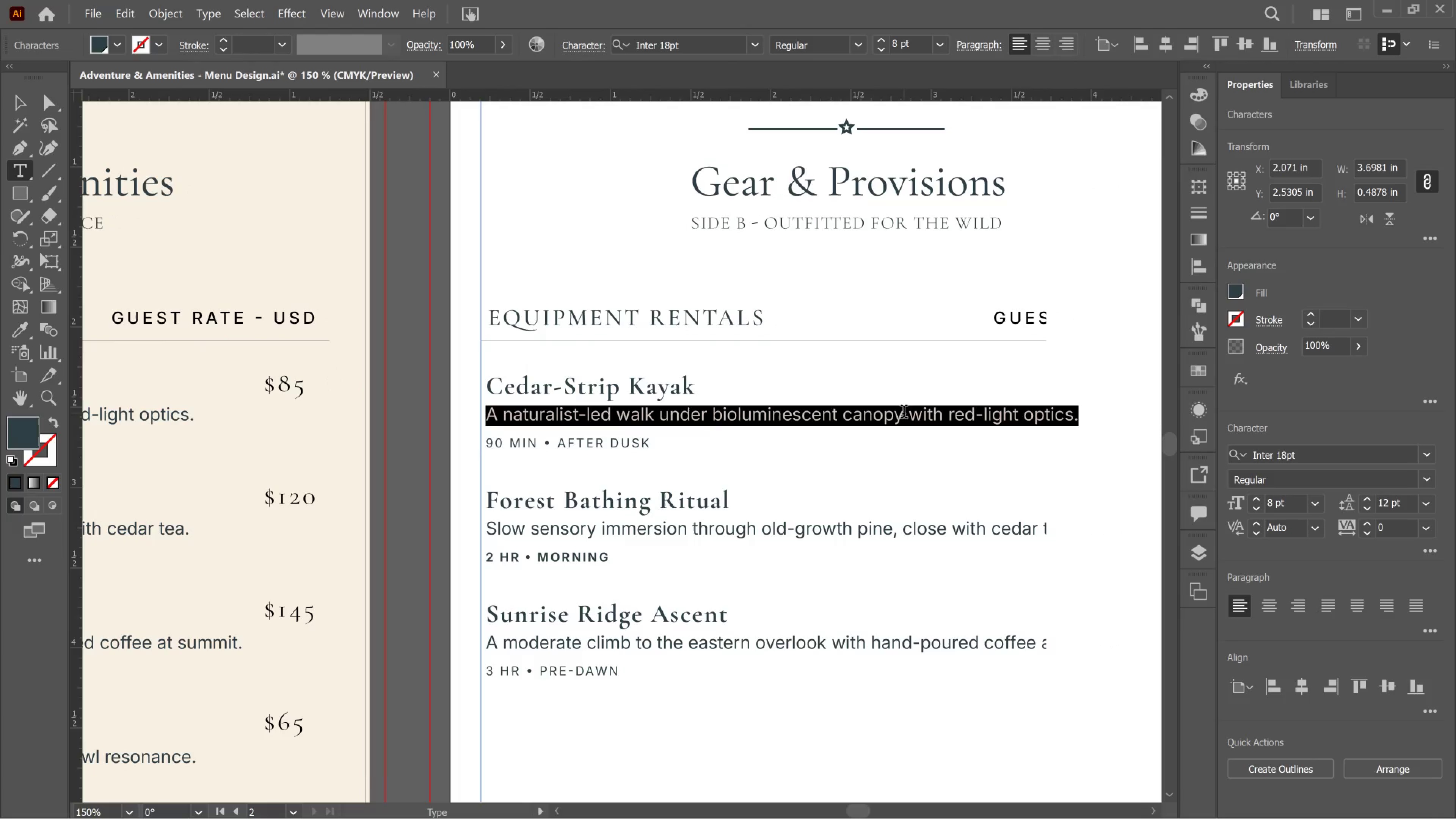 
type(Single or Tandem, Paddie)
 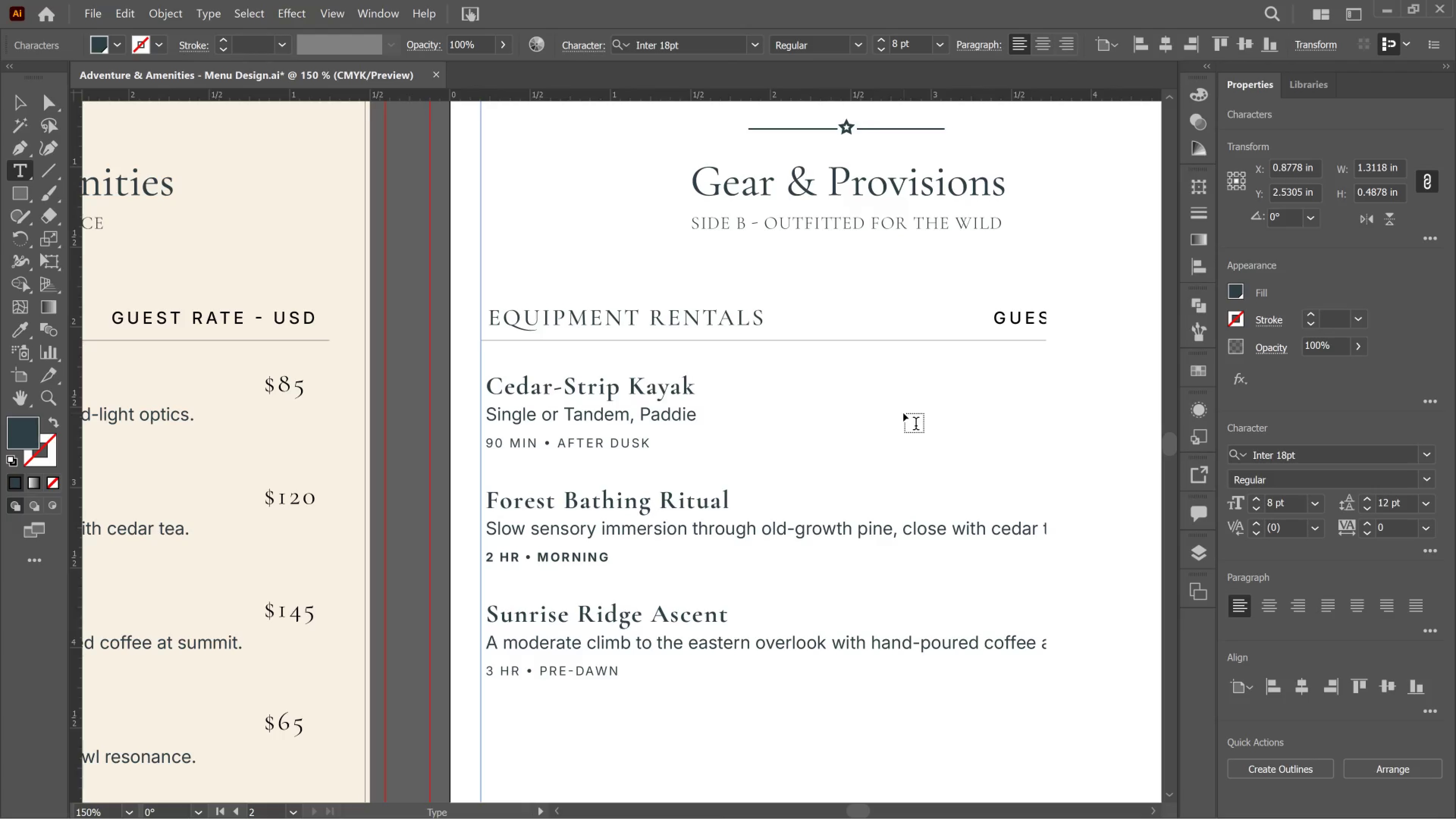 
type( & PFD includded)
key(Backspace)
key(Backspace)
key(Backspace)
type(de)
key(Backspace)
key(Backspace)
type(ed)
 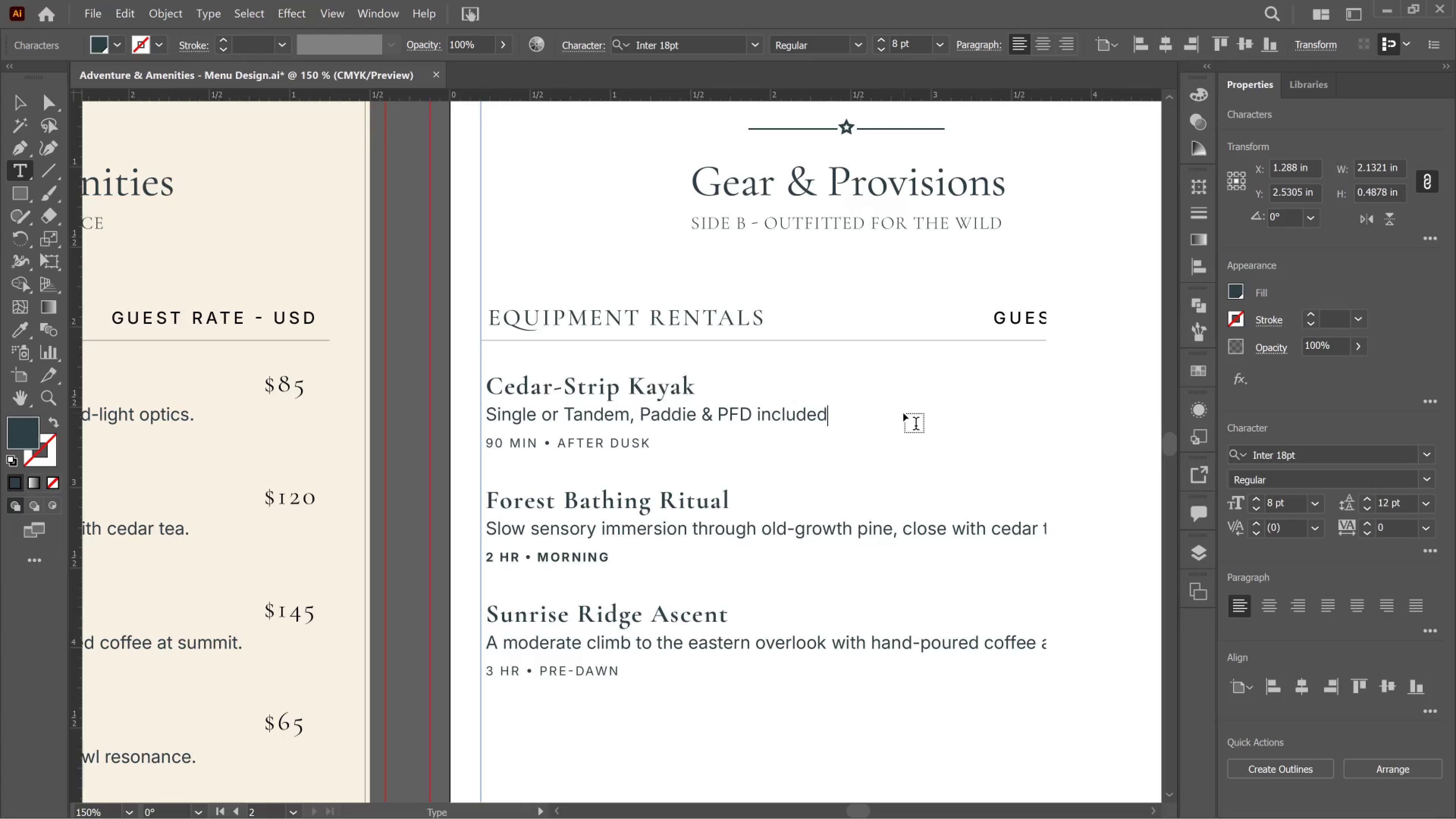 
wait(14.58)
 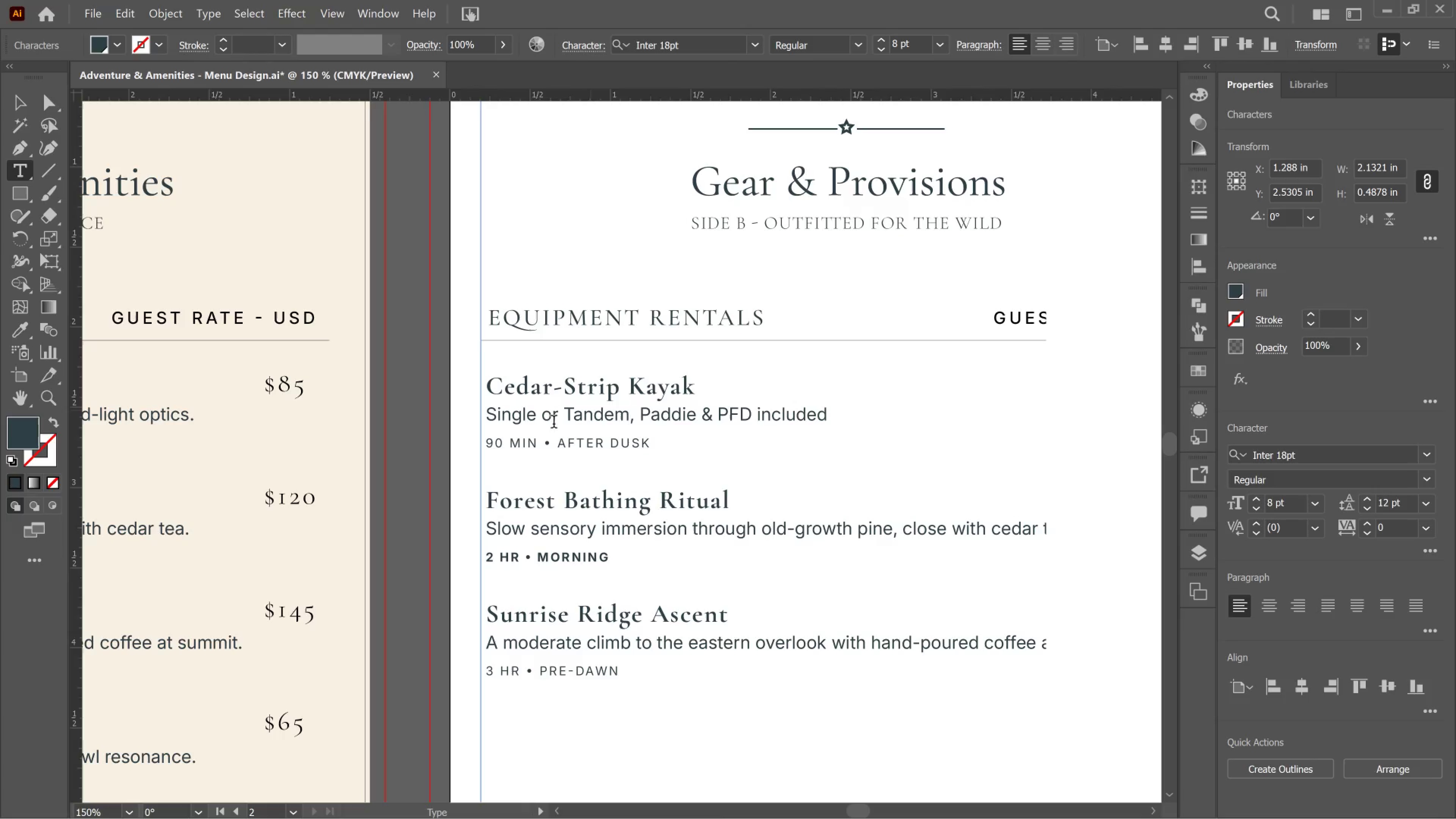 
left_click_drag(start_coordinate=[647, 444], to_coordinate=[460, 441])
 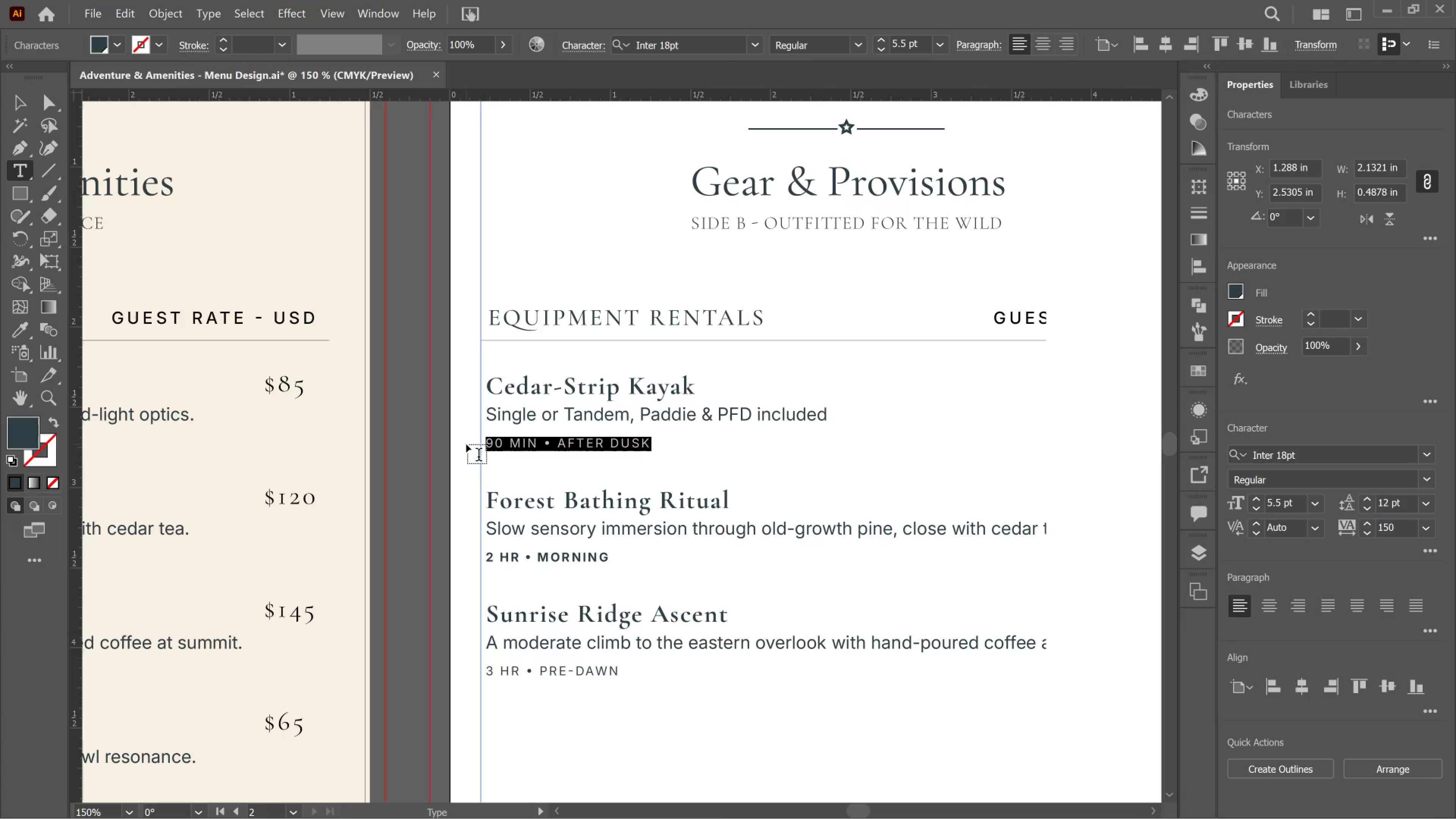 
key(Backspace)
 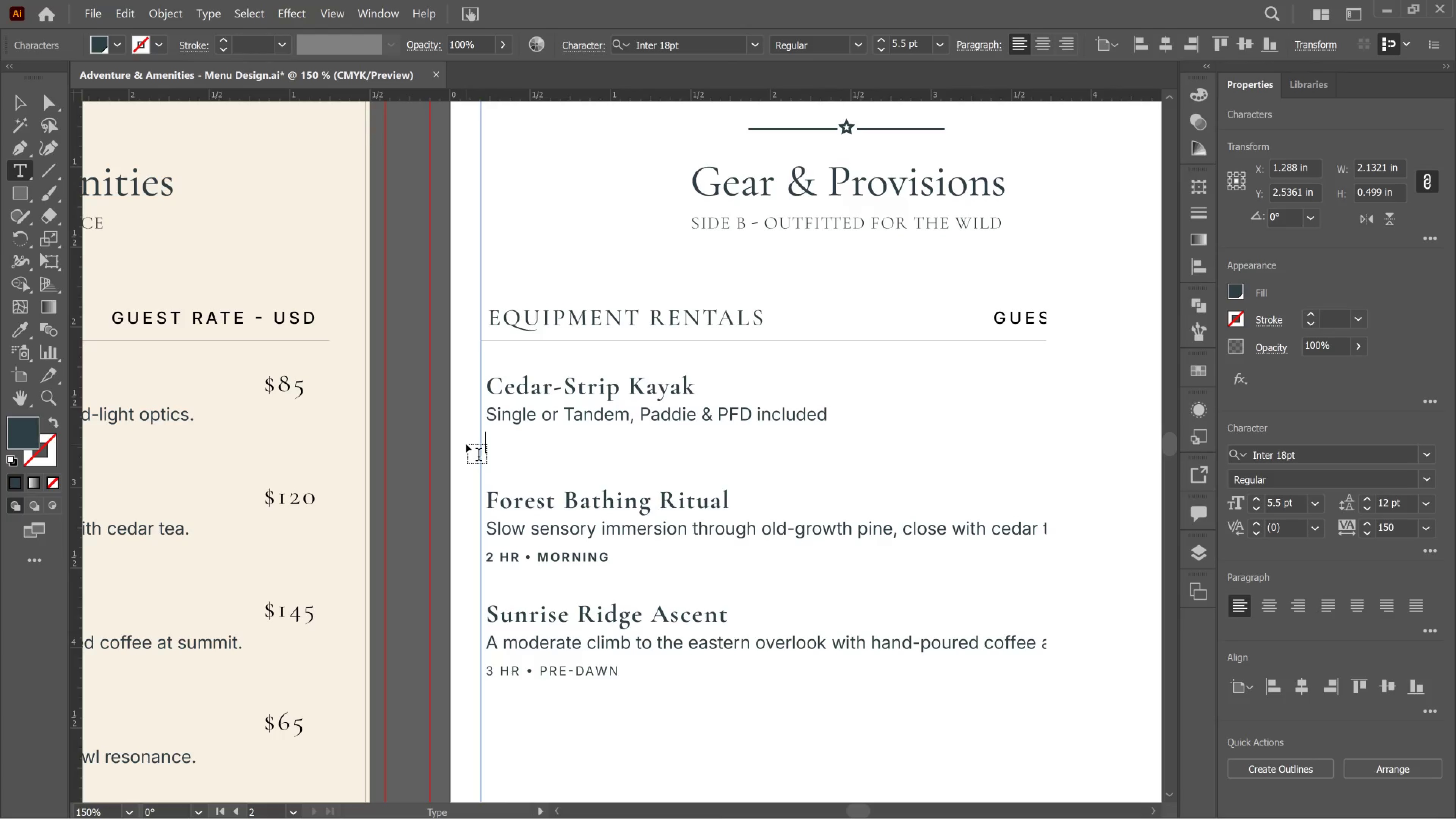 
key(Backspace)
 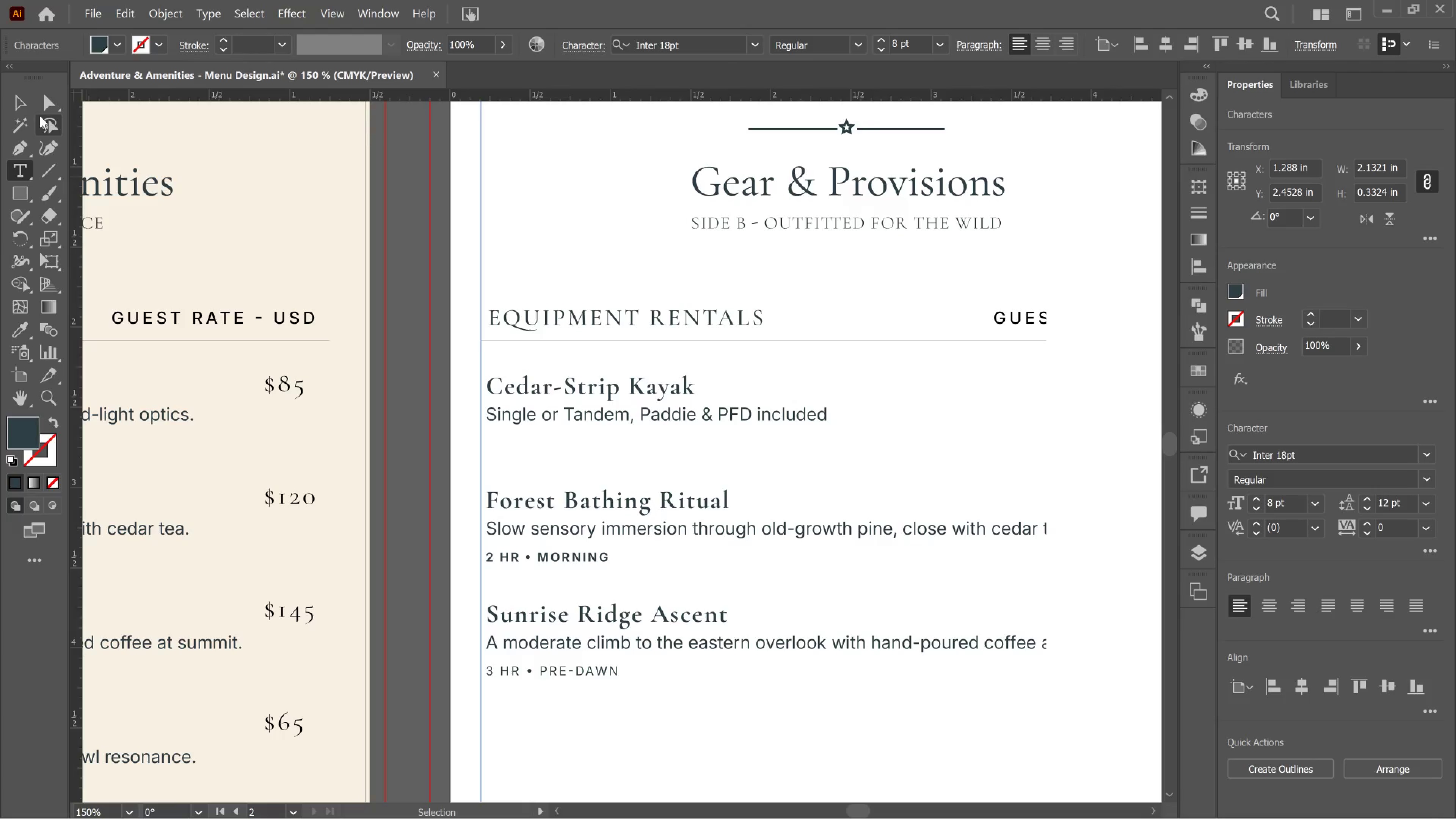 
left_click([24, 94])
 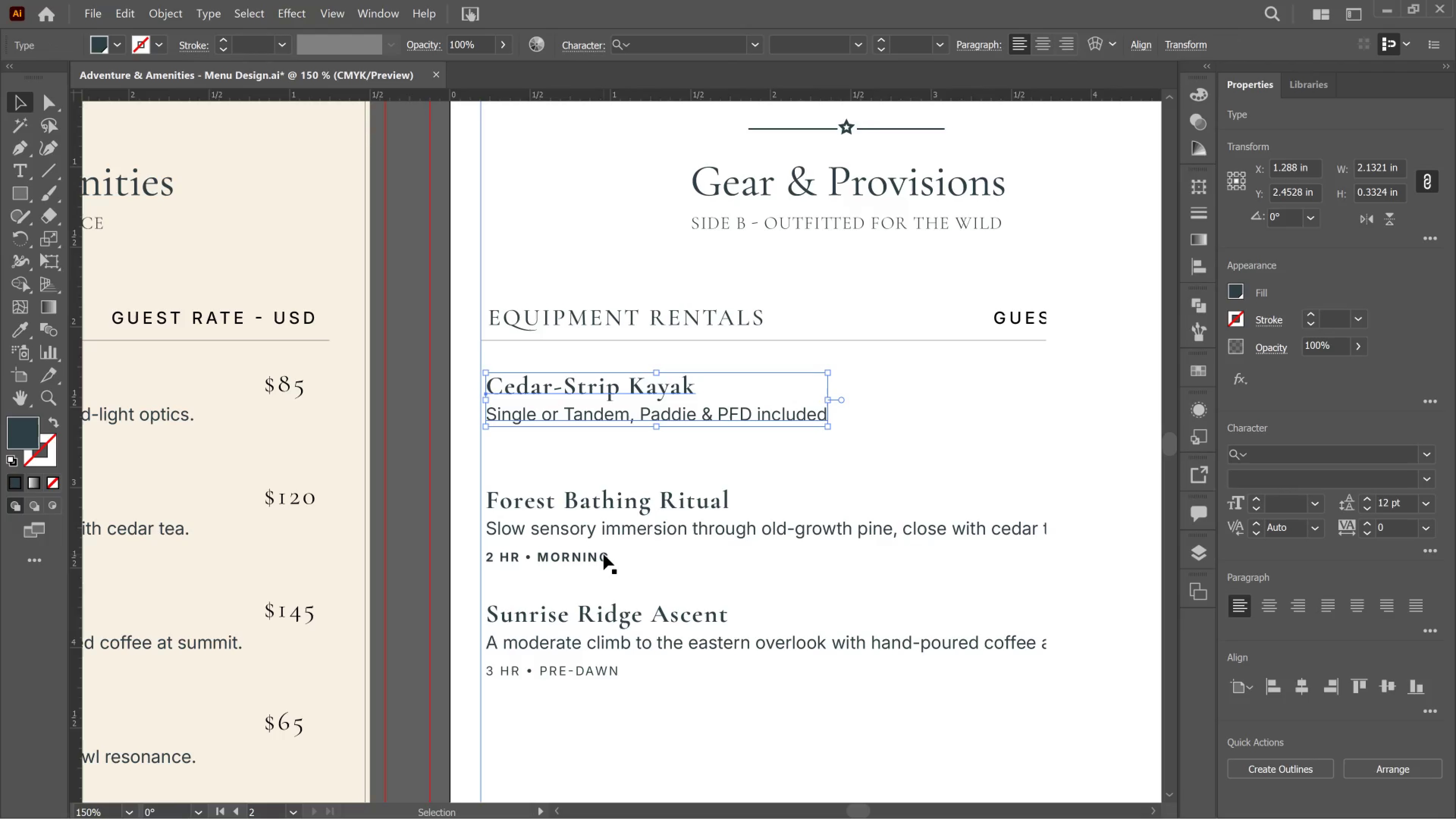 
key(T)
 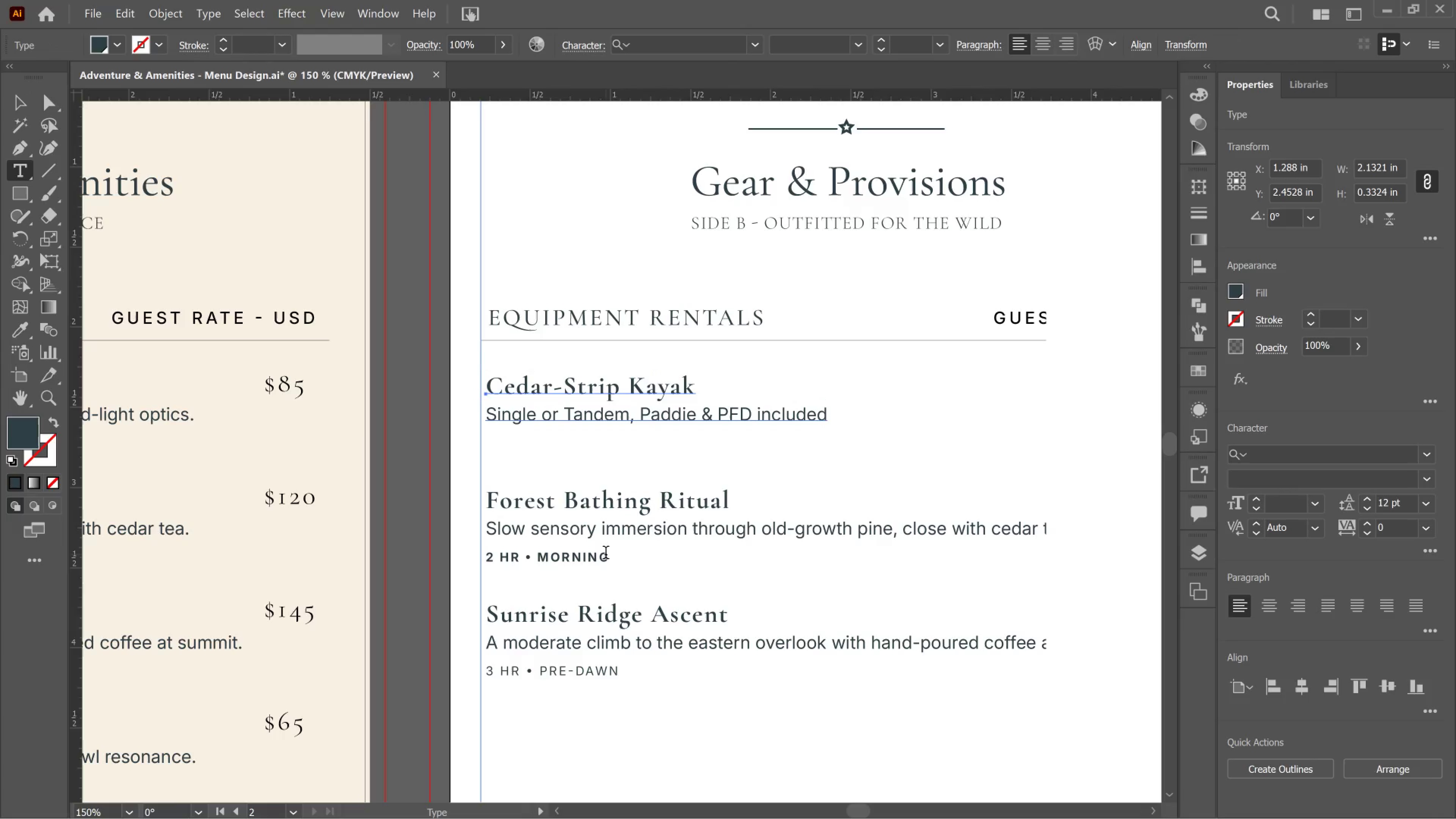 
left_click_drag(start_coordinate=[606, 554], to_coordinate=[481, 542])
 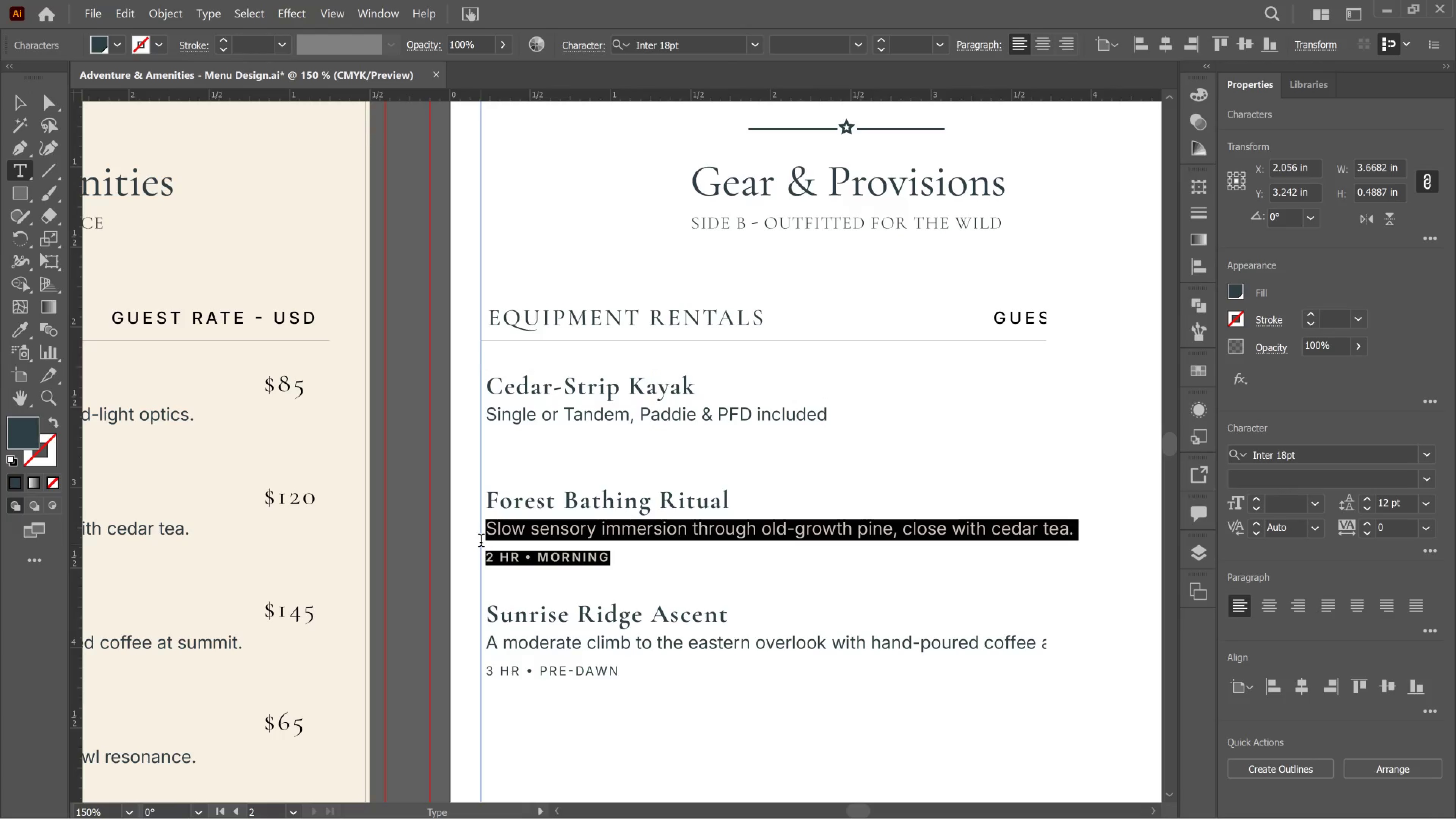 
type(Class-1 pedal )
key(Backspace)
type(-assit )
key(Backspace)
key(Backspace)
type(st with Handlebar map)
 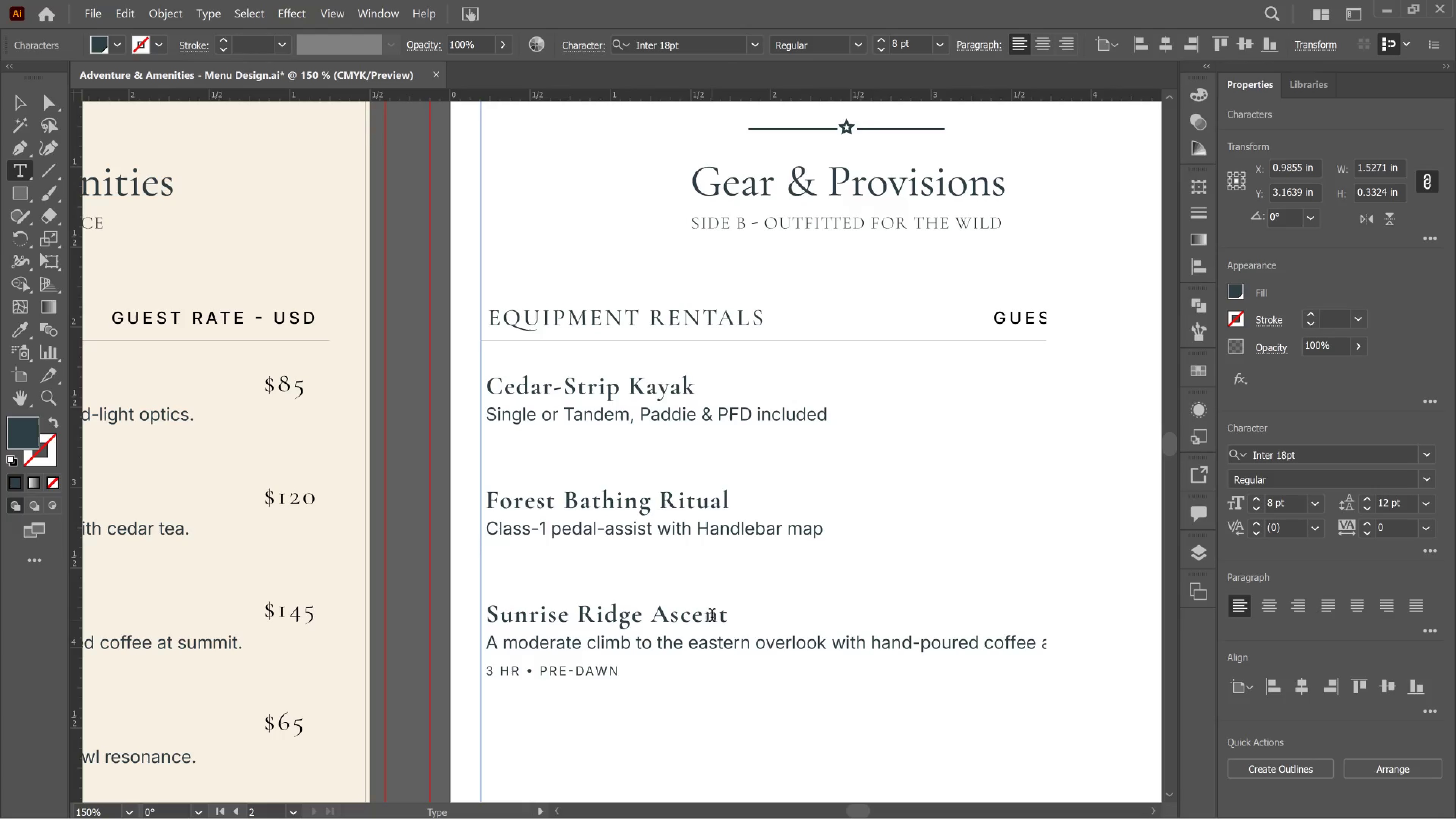 
left_click_drag(start_coordinate=[729, 507], to_coordinate=[408, 496])
 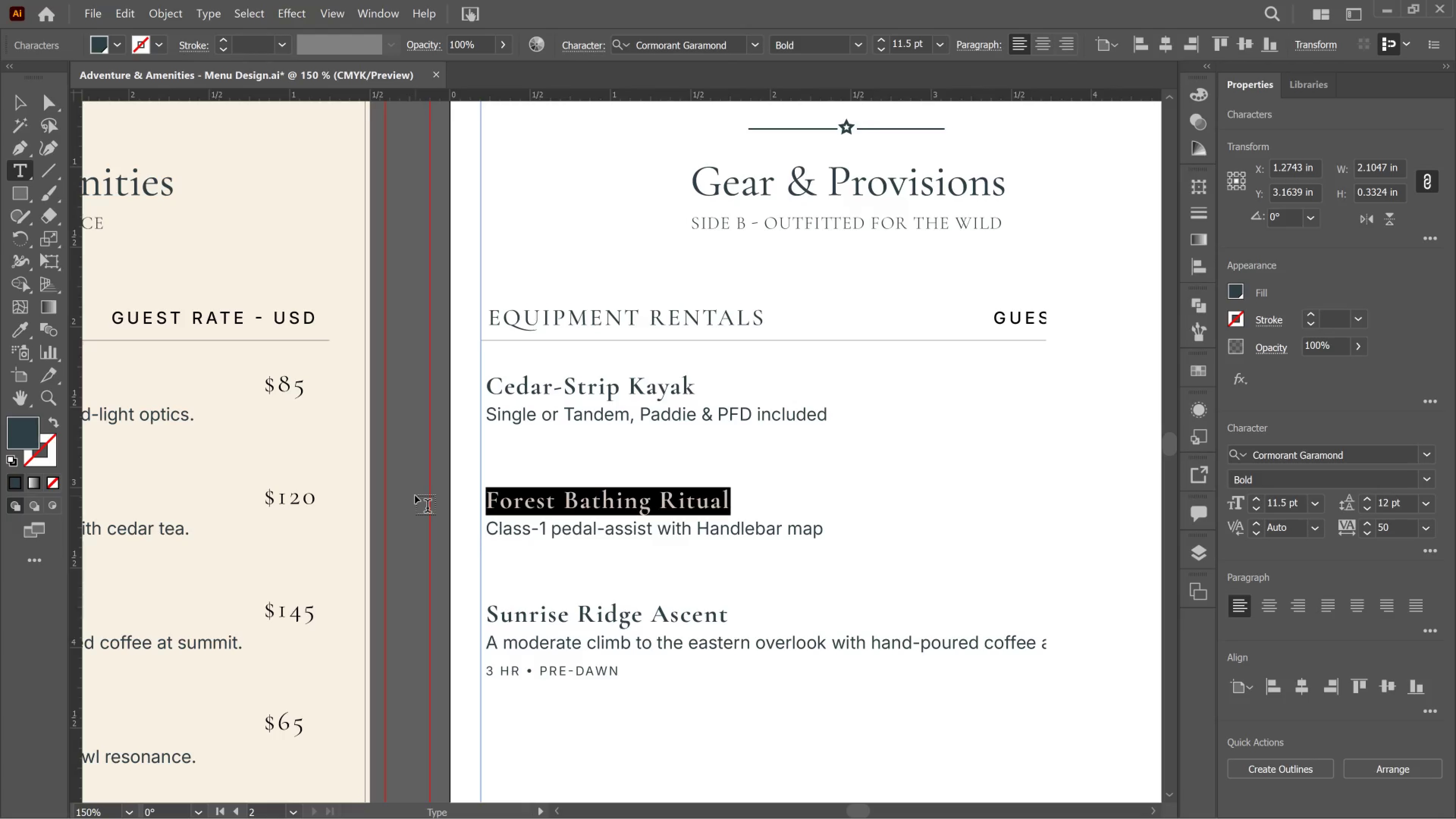 
type(Carbon Trickking O)
key(Backspace)
type(Poles)
 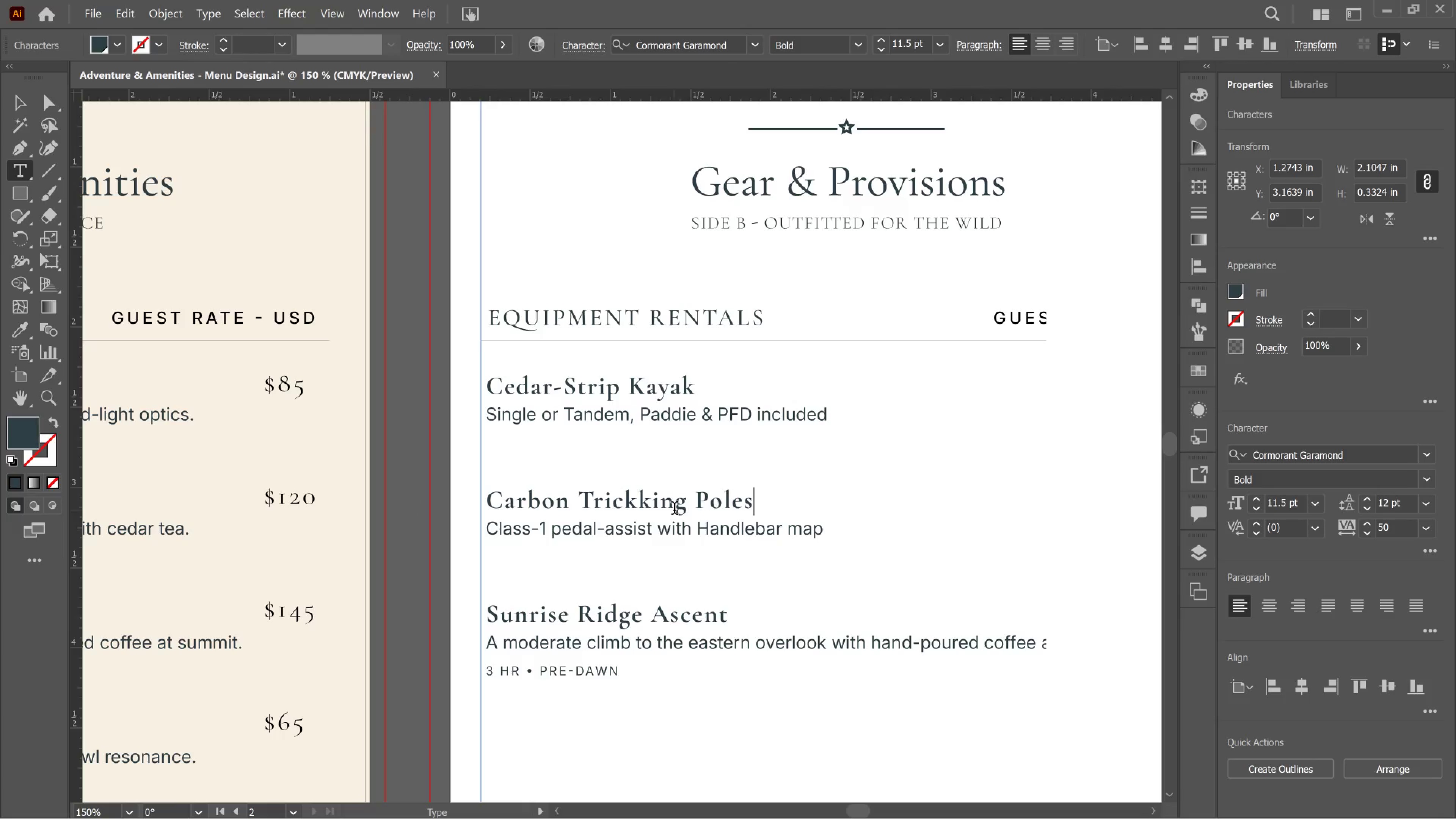 
wait(12.55)
 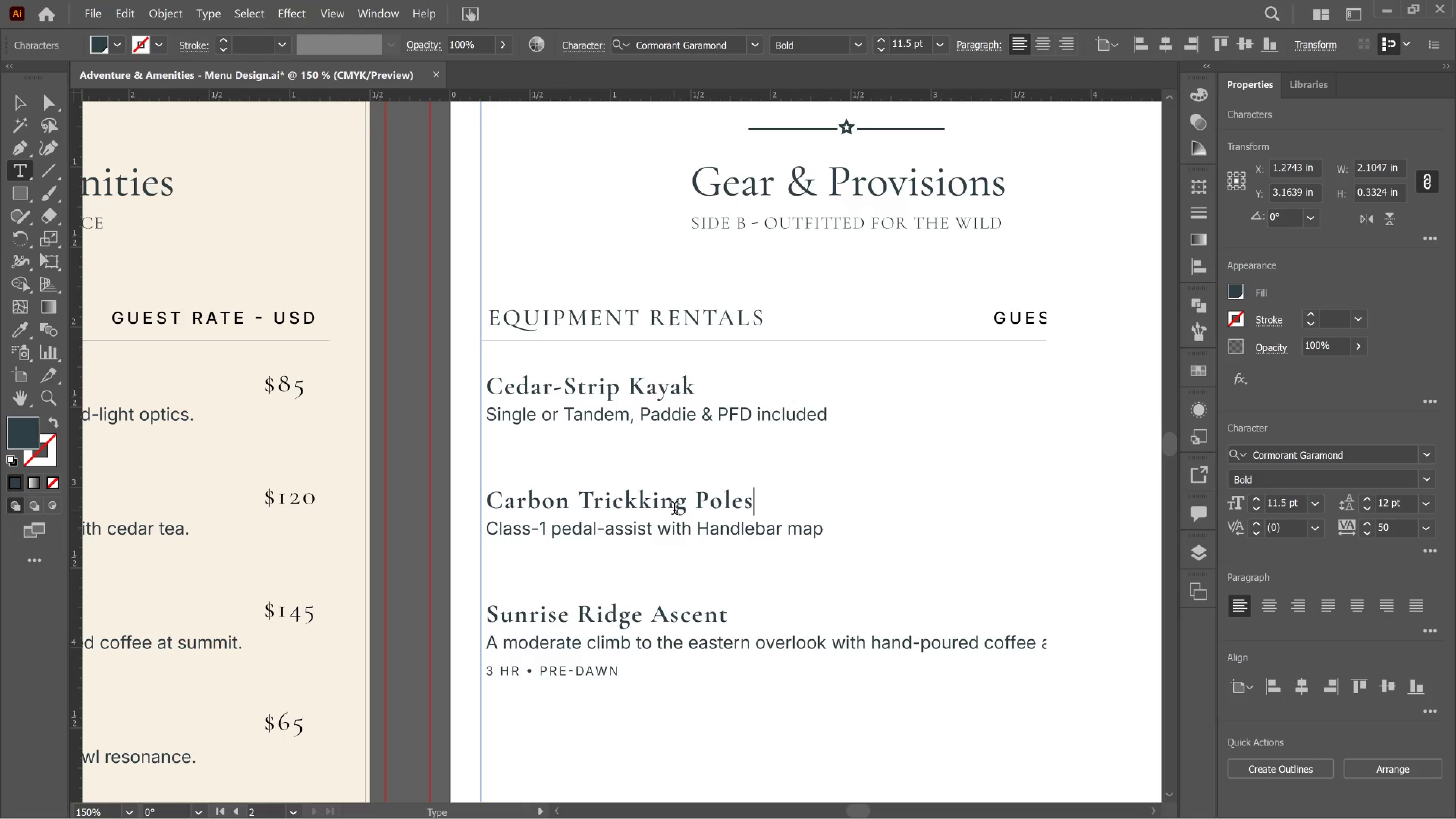 
left_click_drag(start_coordinate=[750, 503], to_coordinate=[481, 501])
 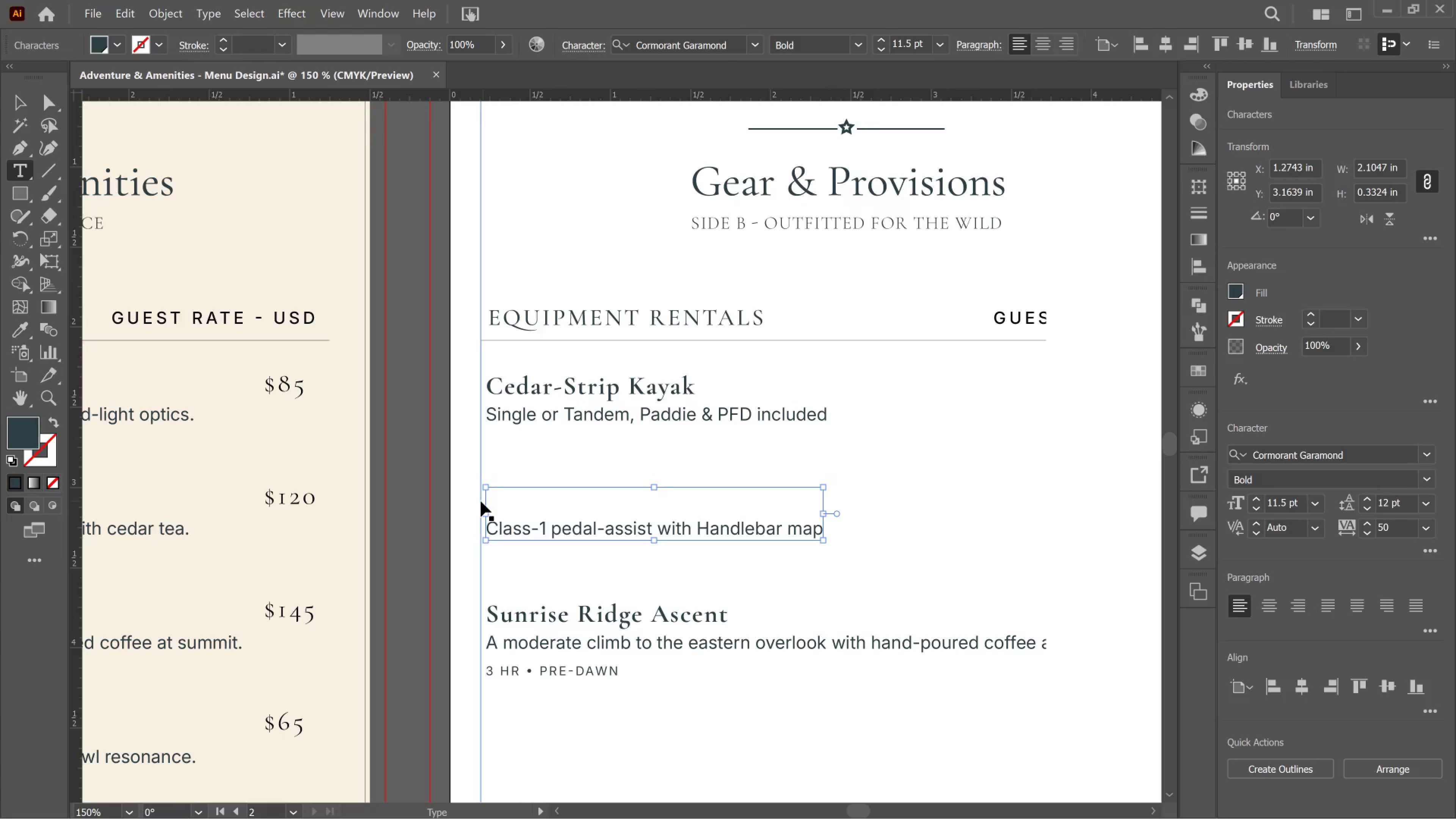 
key(Control+X)
 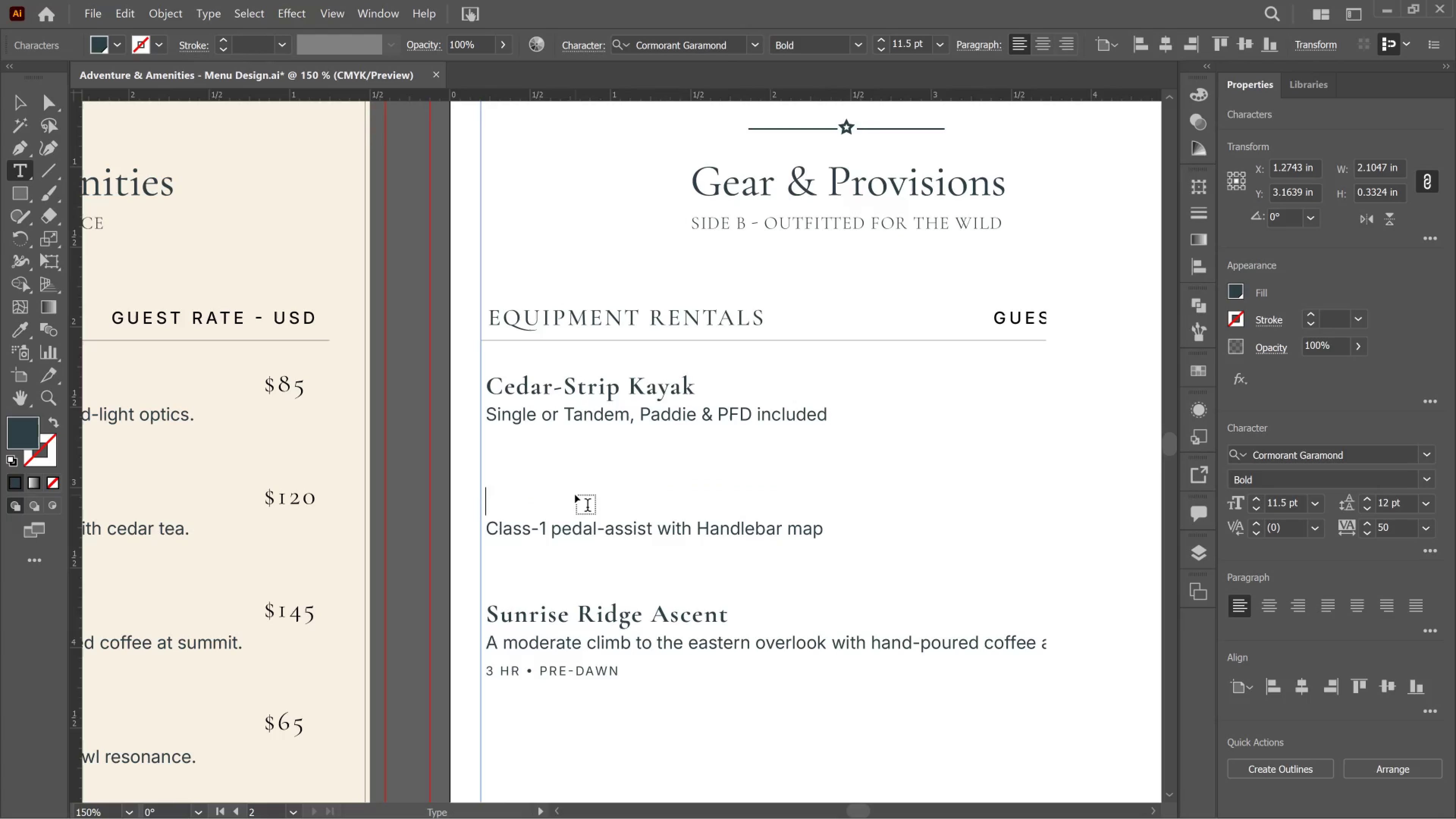 
type(Trail )
key(Backspace)
type(-Ready E-Bike)
 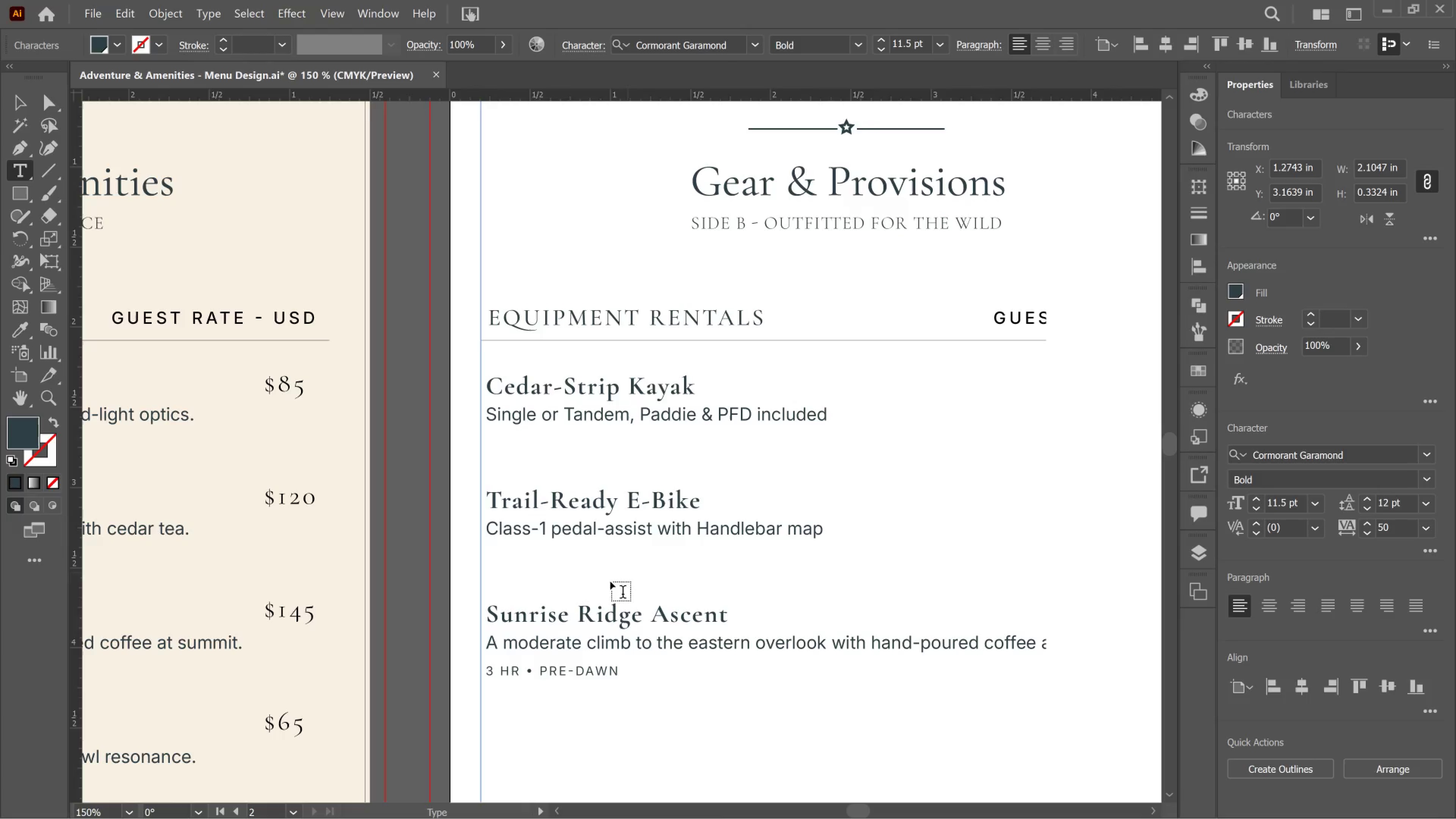 
wait(6.76)
 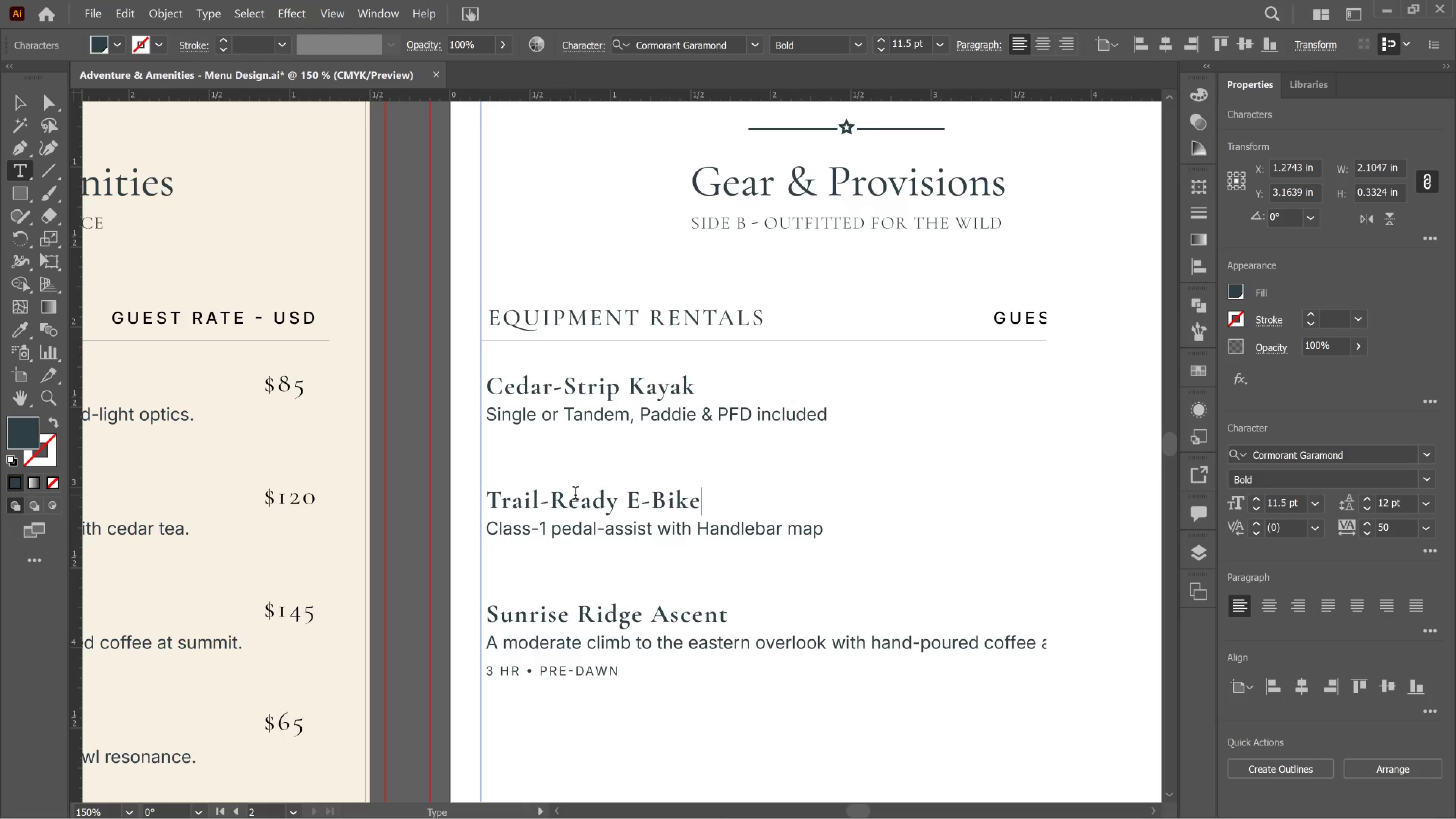 
left_click_drag(start_coordinate=[492, 616], to_coordinate=[749, 617])
 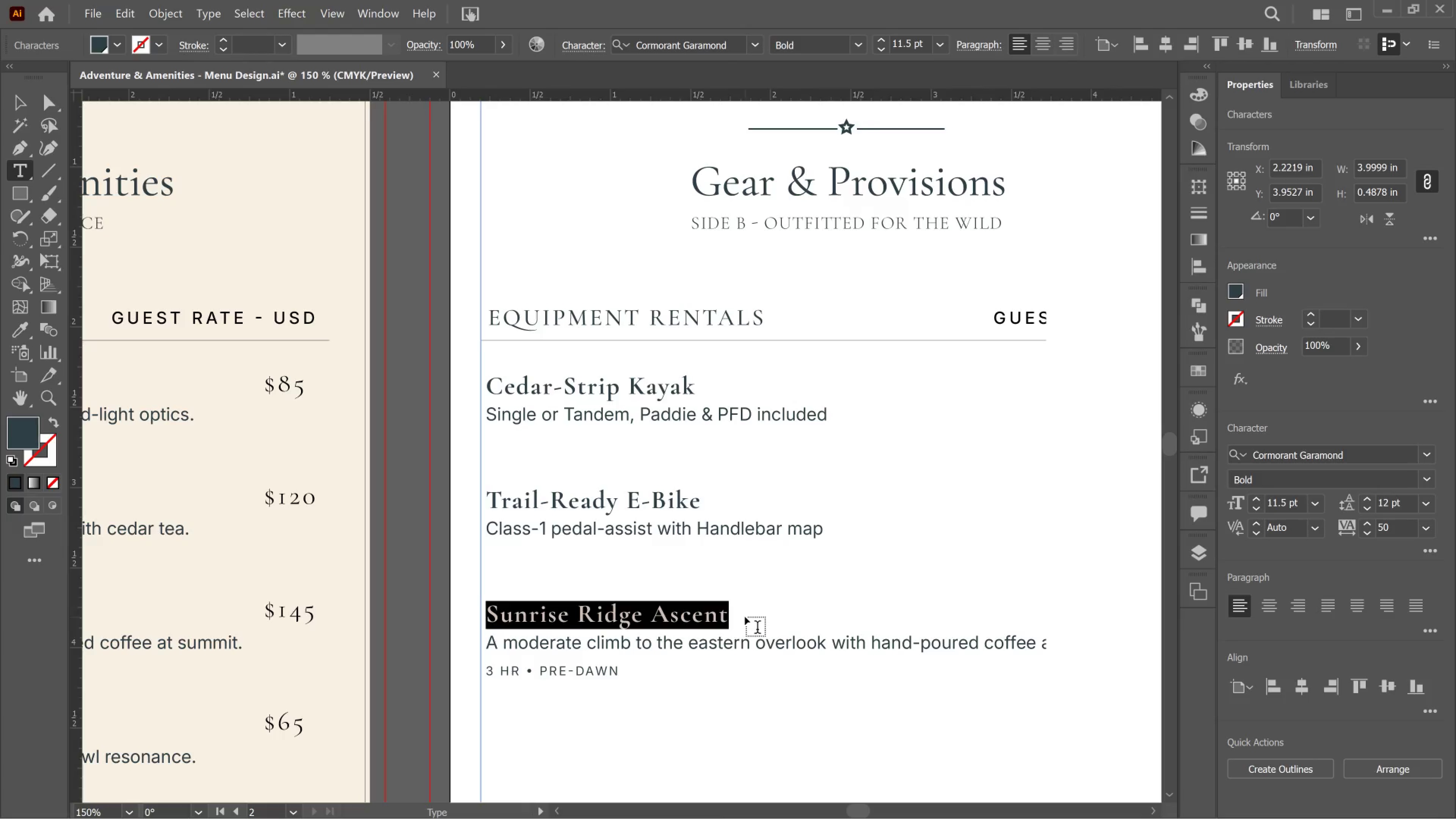 
key(Control+ControlLeft)
 